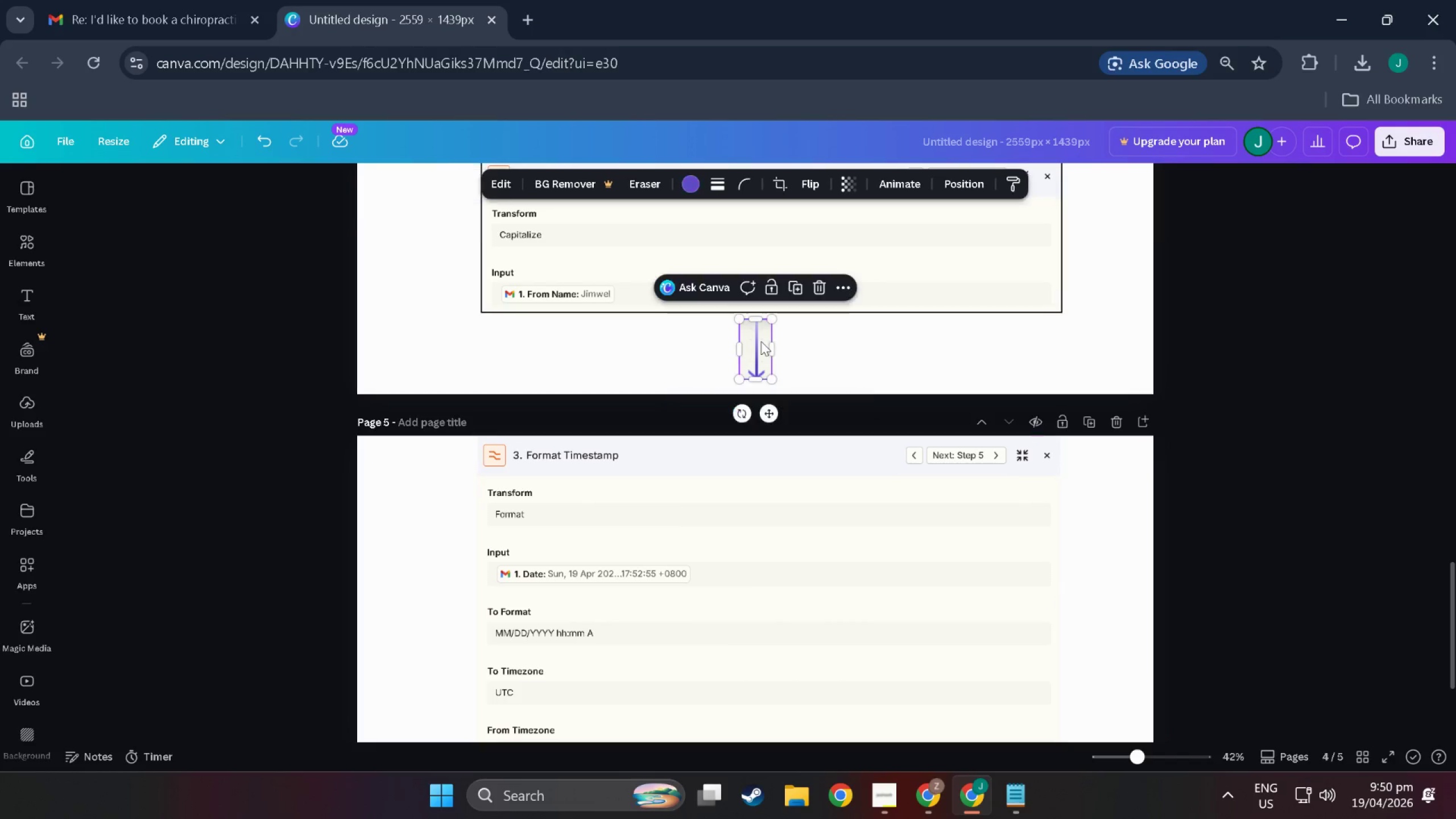 
key(Control+C)
 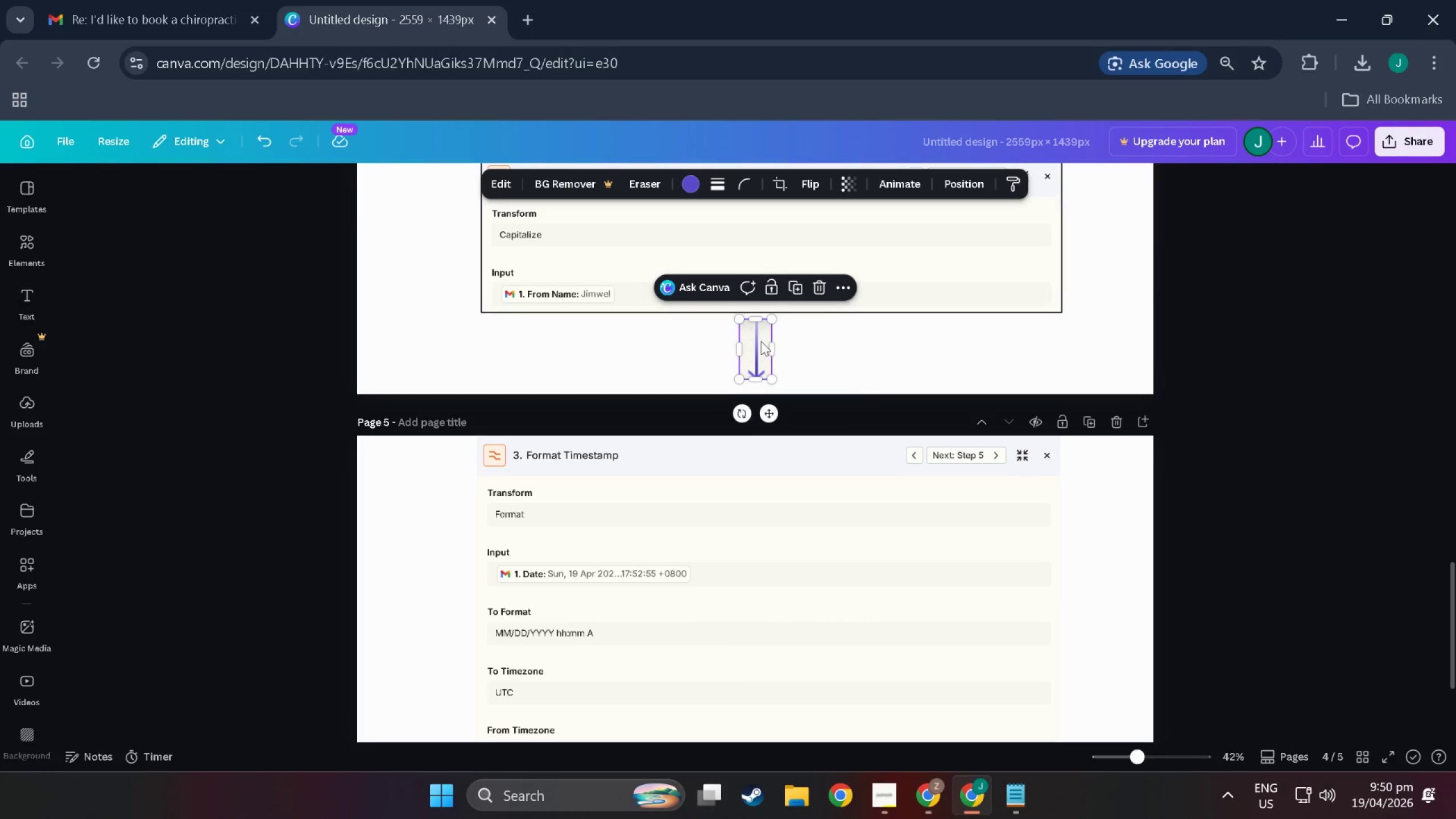 
key(Control+V)
 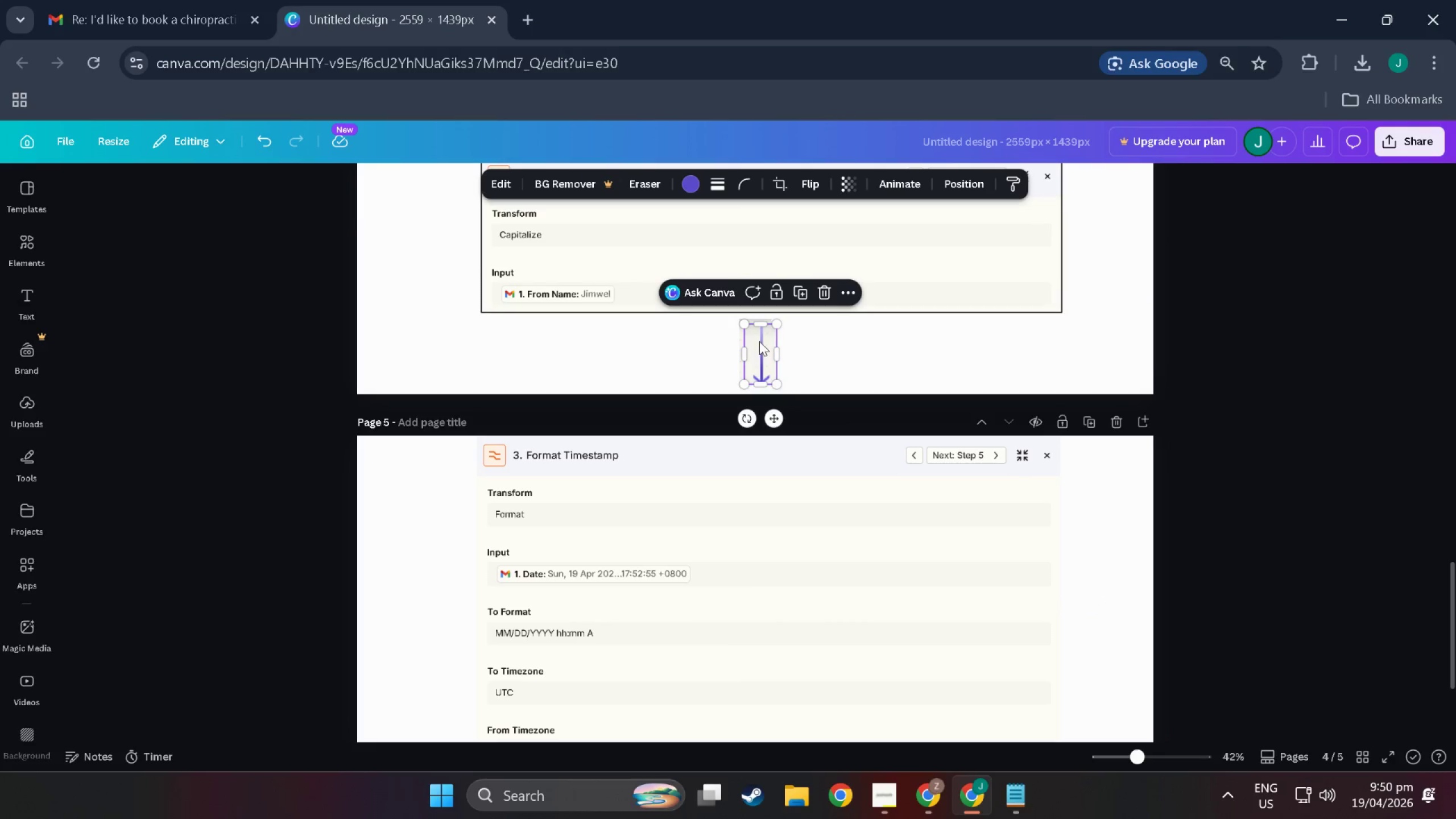 
left_click_drag(start_coordinate=[759, 341], to_coordinate=[755, 579])
 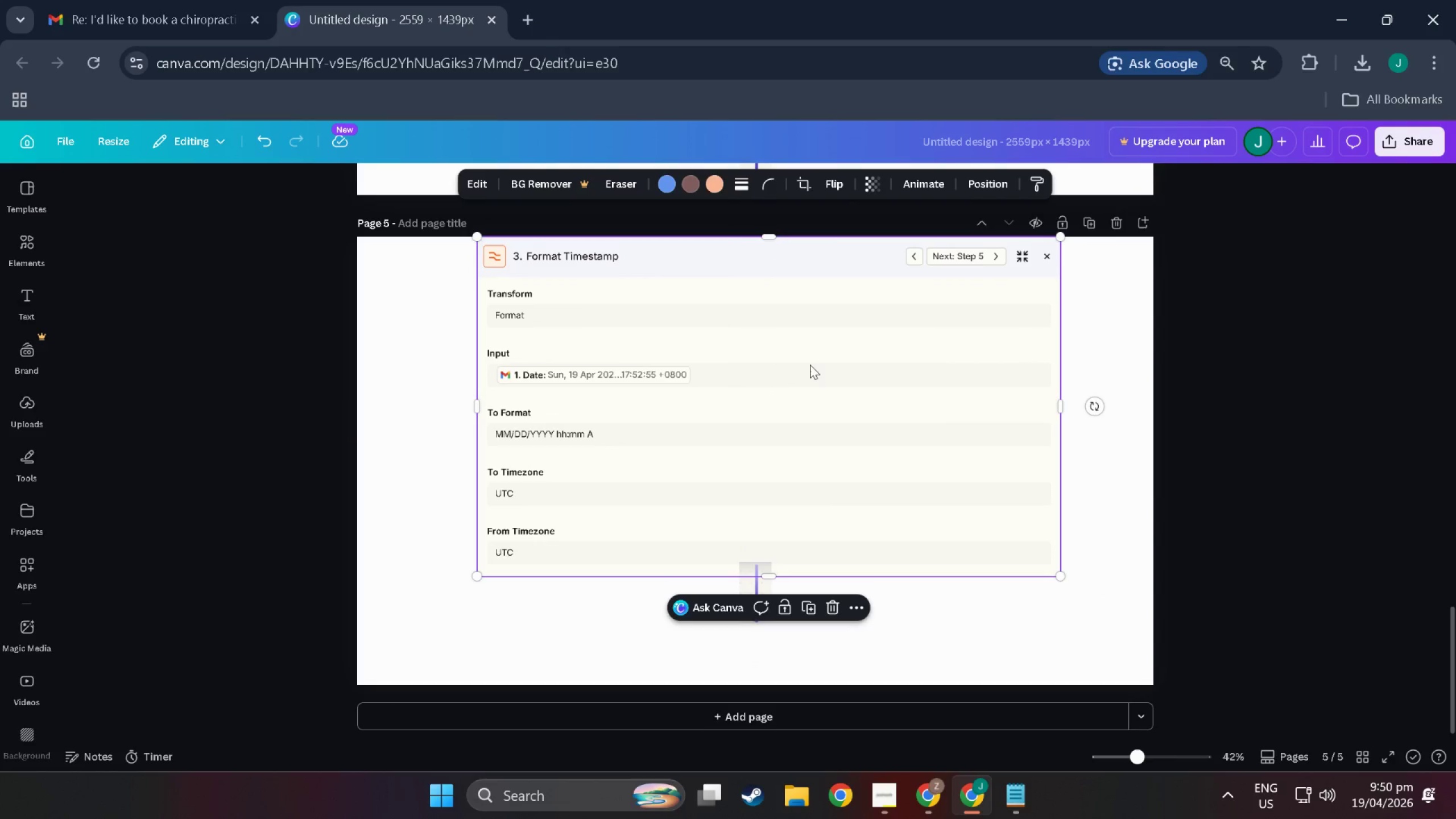 
scroll: coordinate [756, 590], scroll_direction: down, amount: 10.0
 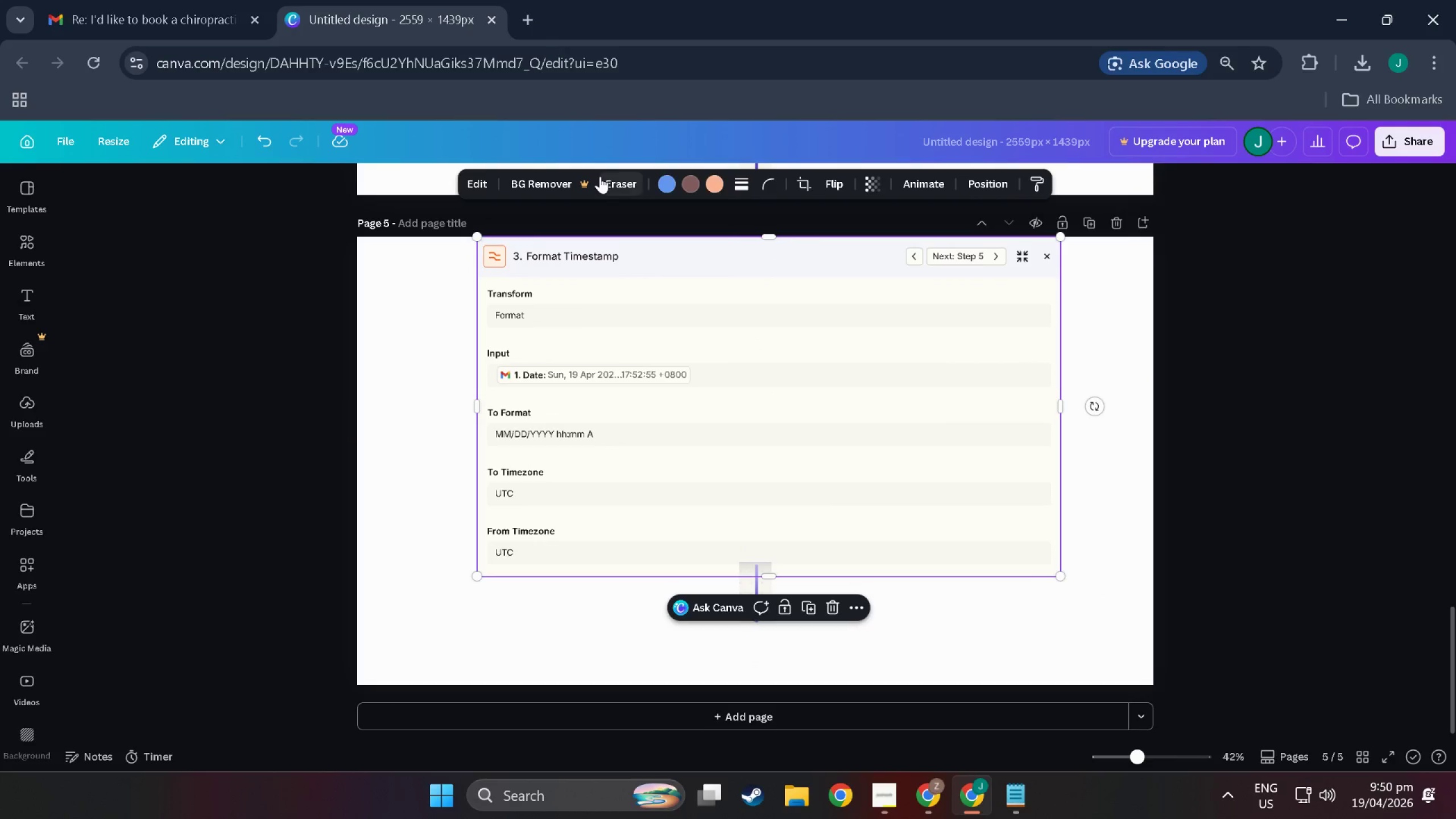 
left_click([741, 178])
 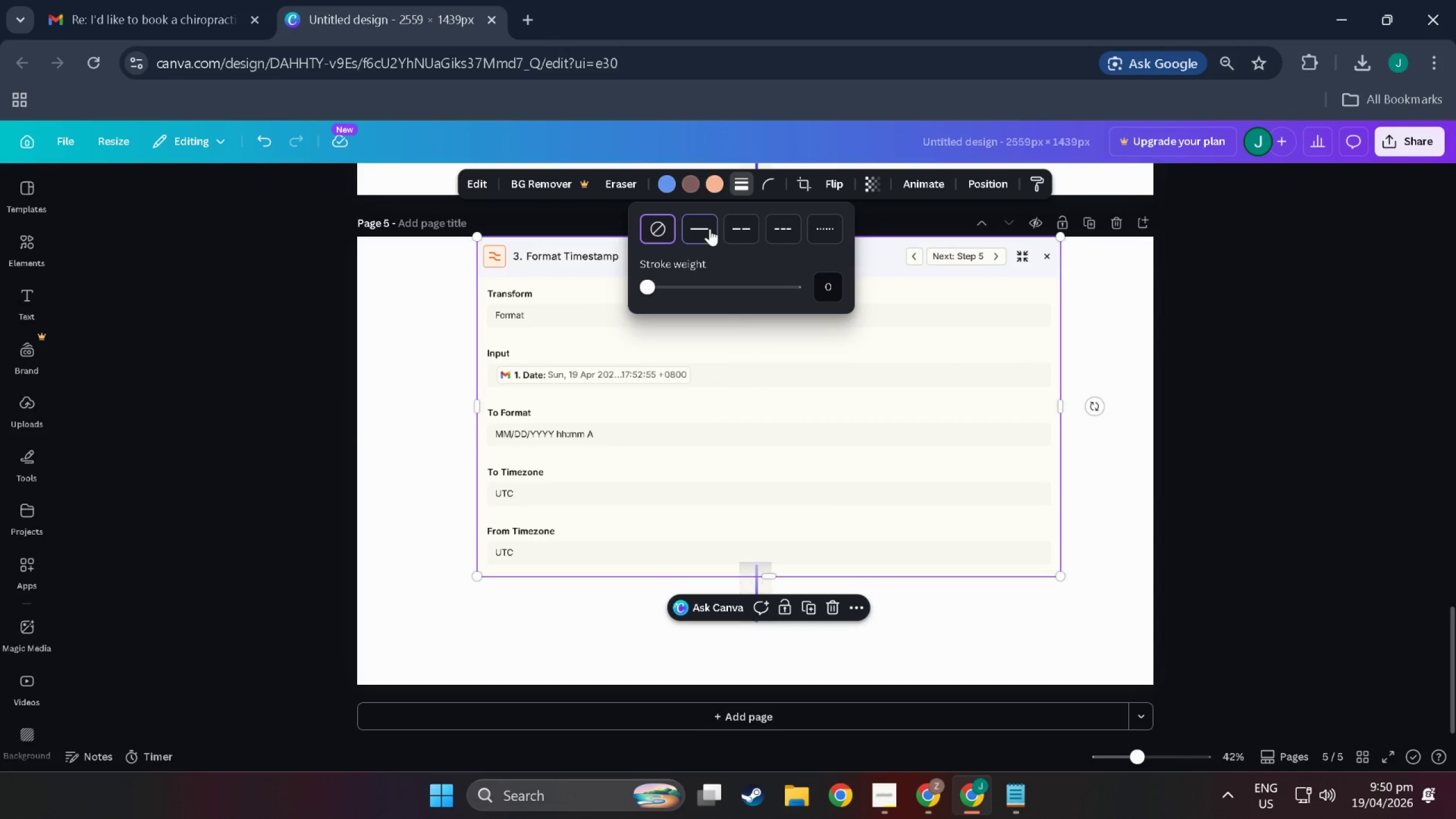 
double_click([842, 478])
 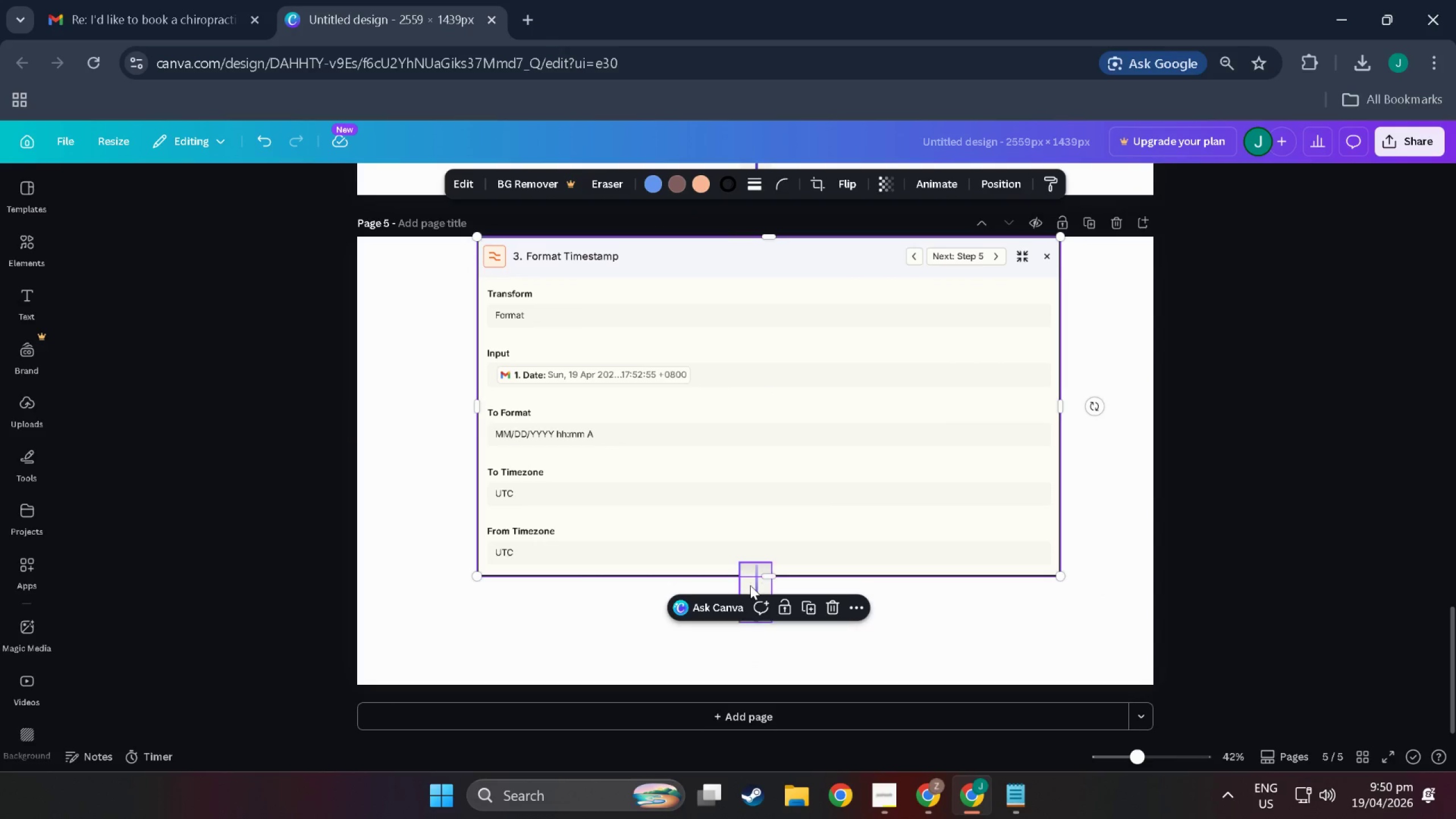 
left_click_drag(start_coordinate=[756, 585], to_coordinate=[756, 601])
 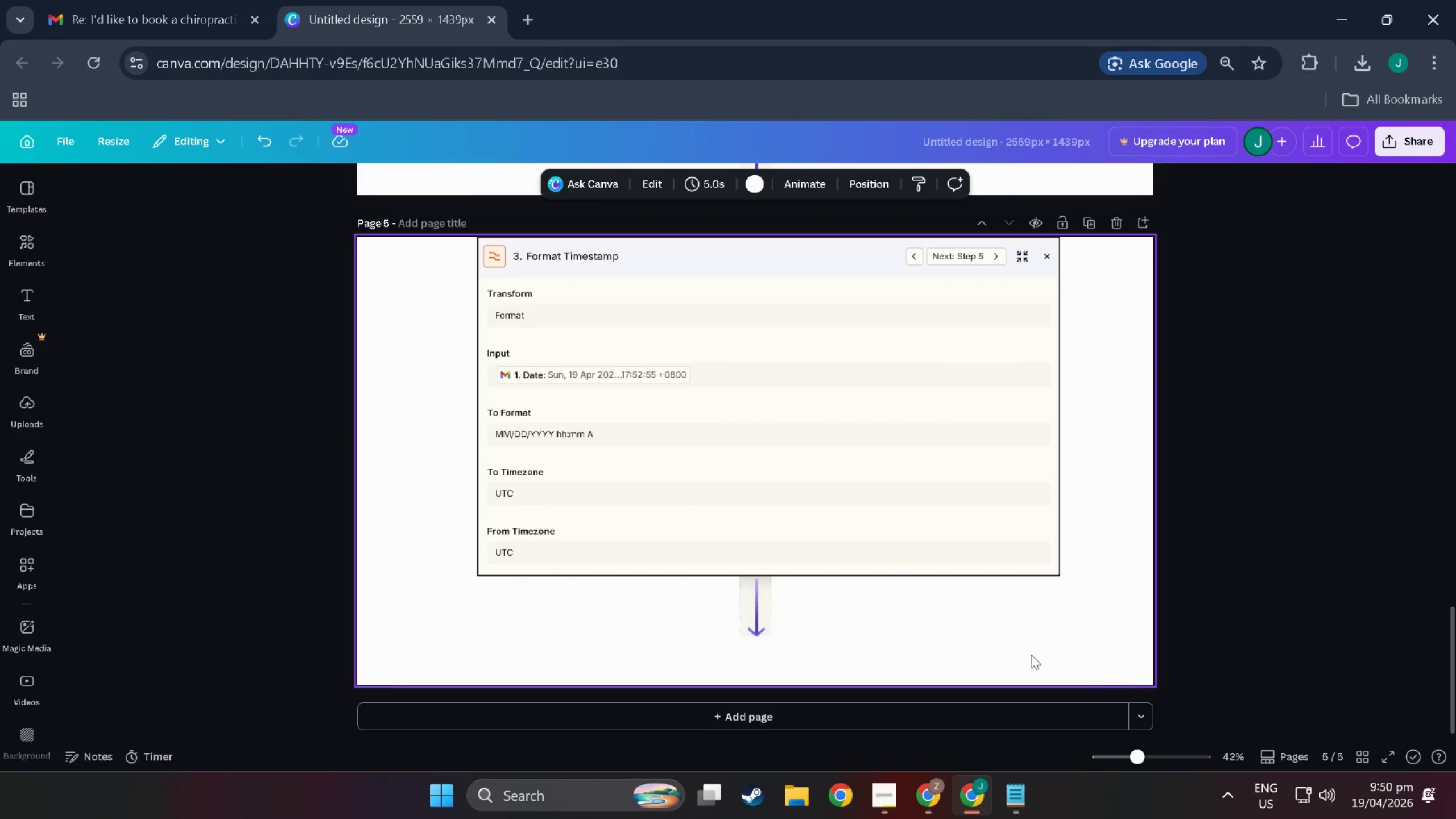 
scroll: coordinate [923, 631], scroll_direction: down, amount: 3.0
 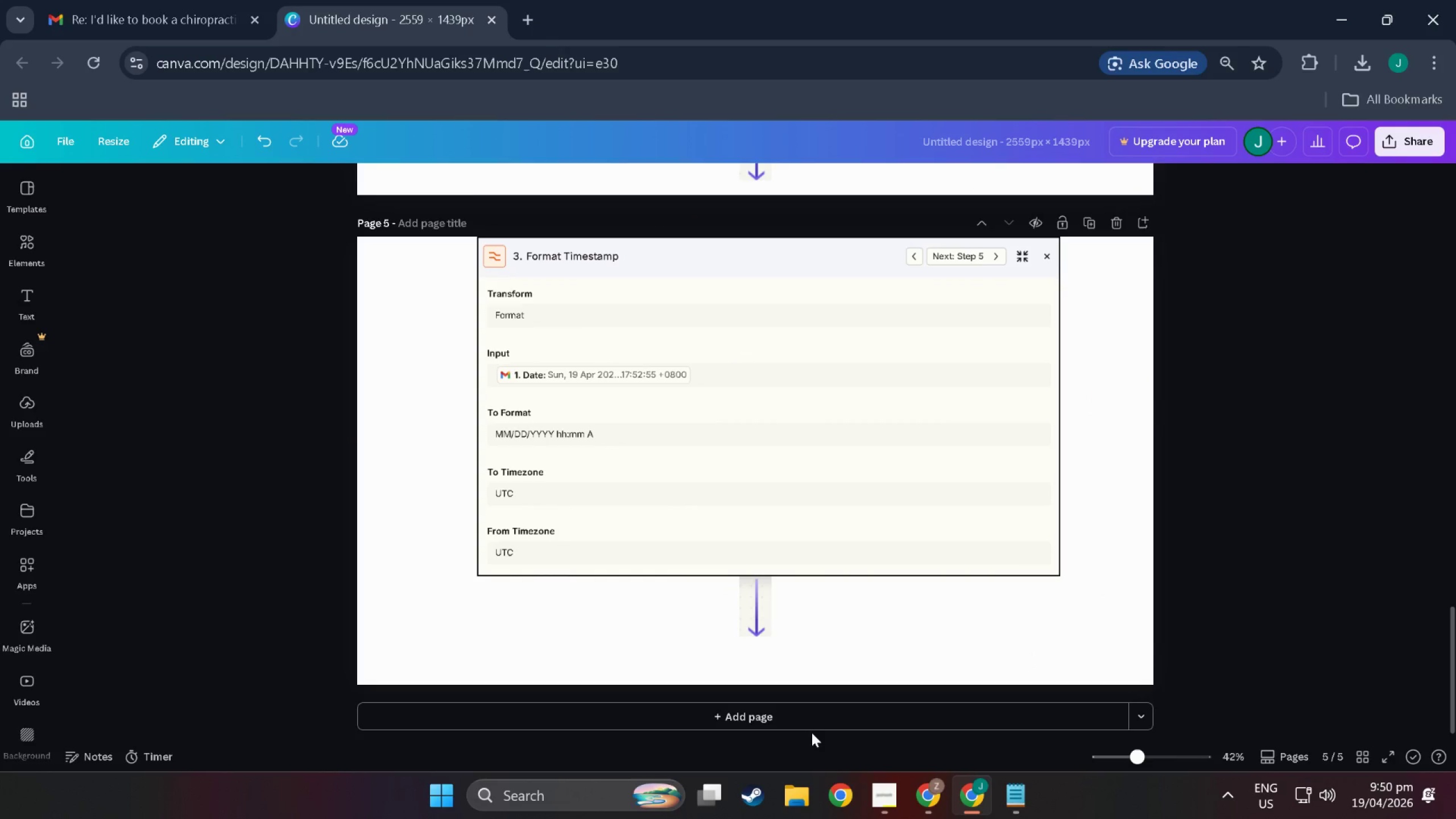 
double_click([802, 725])
 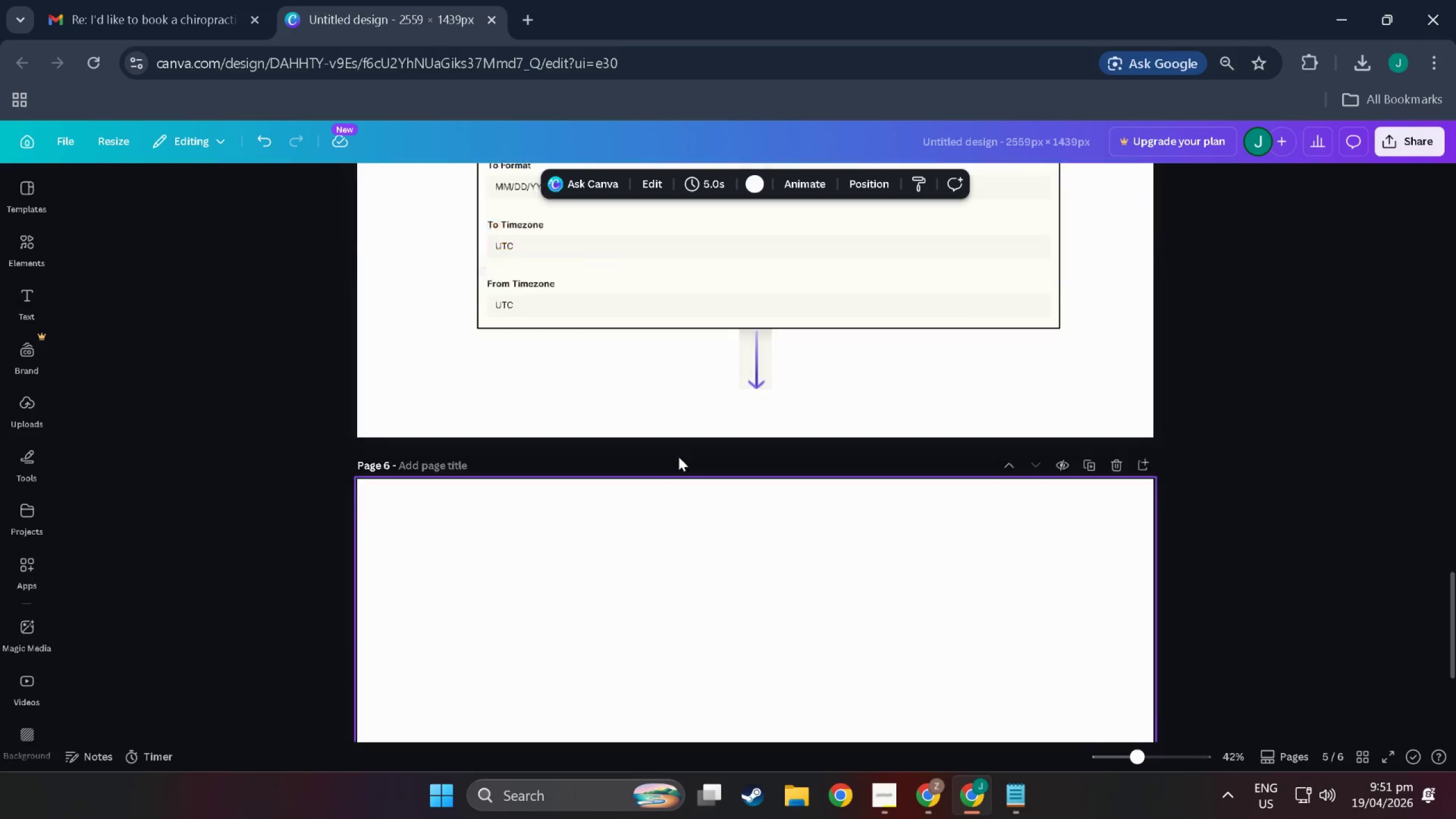 
key(Alt+AltLeft)
 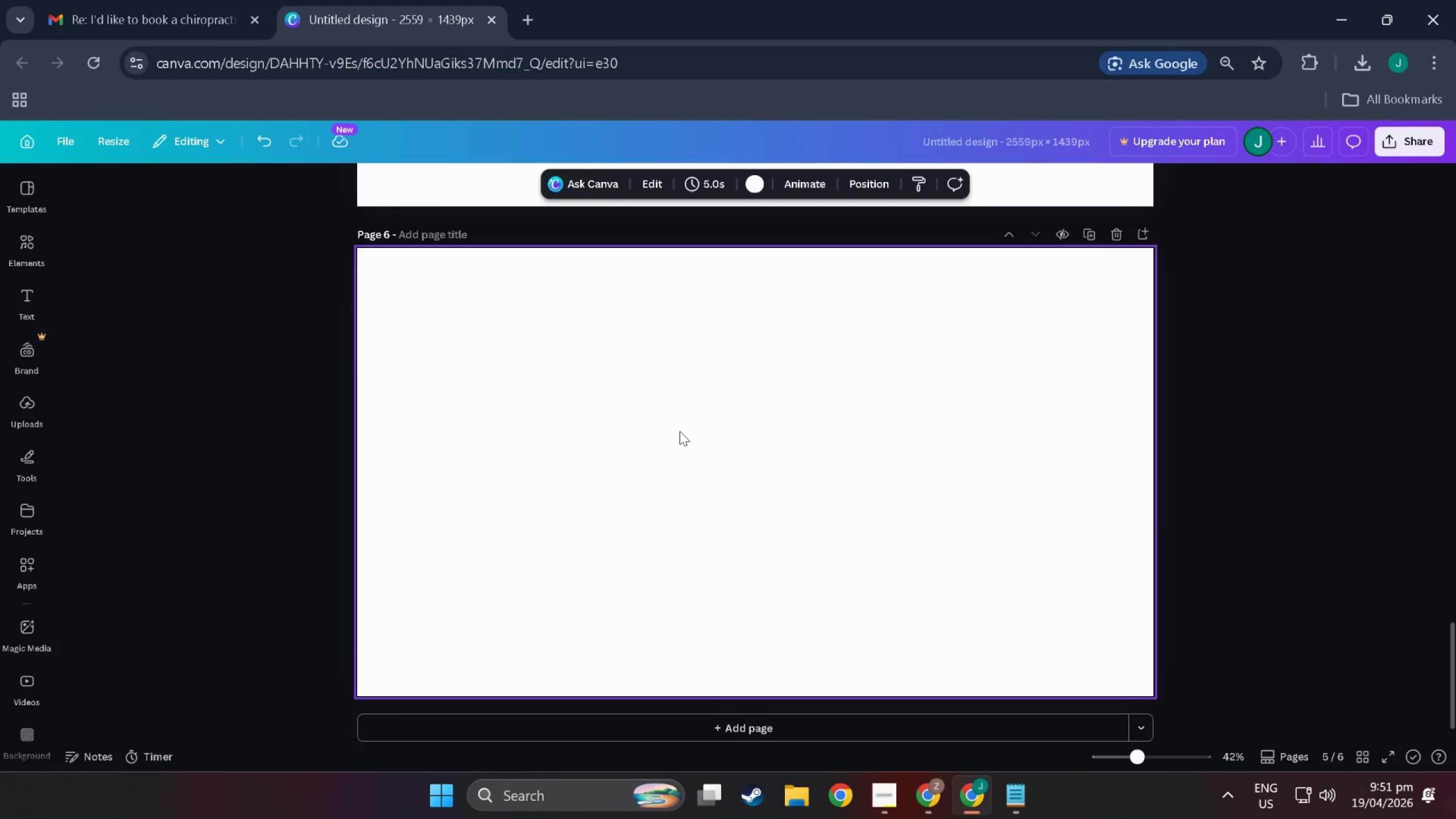 
key(Alt+Tab)
 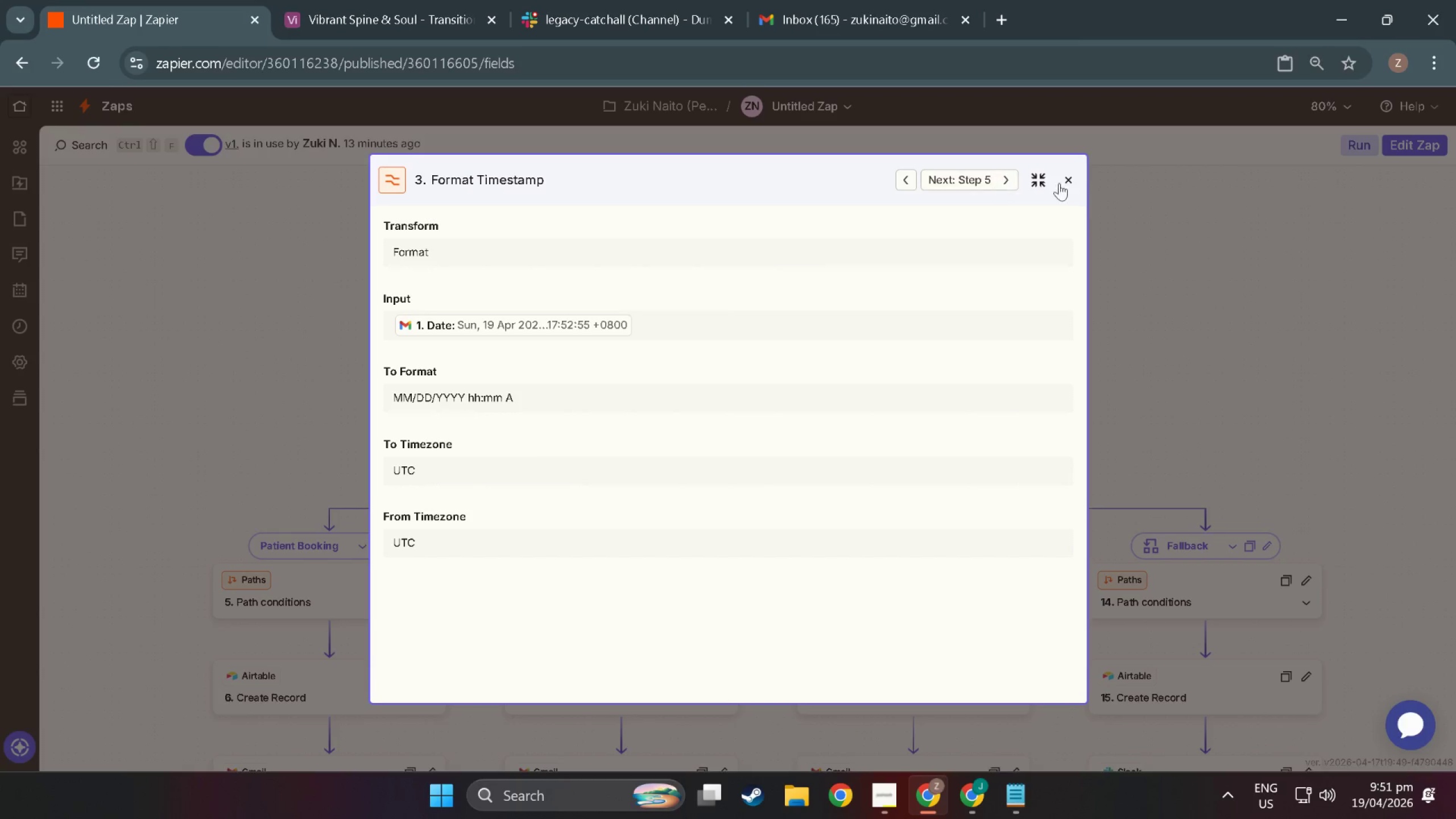 
left_click([1064, 183])
 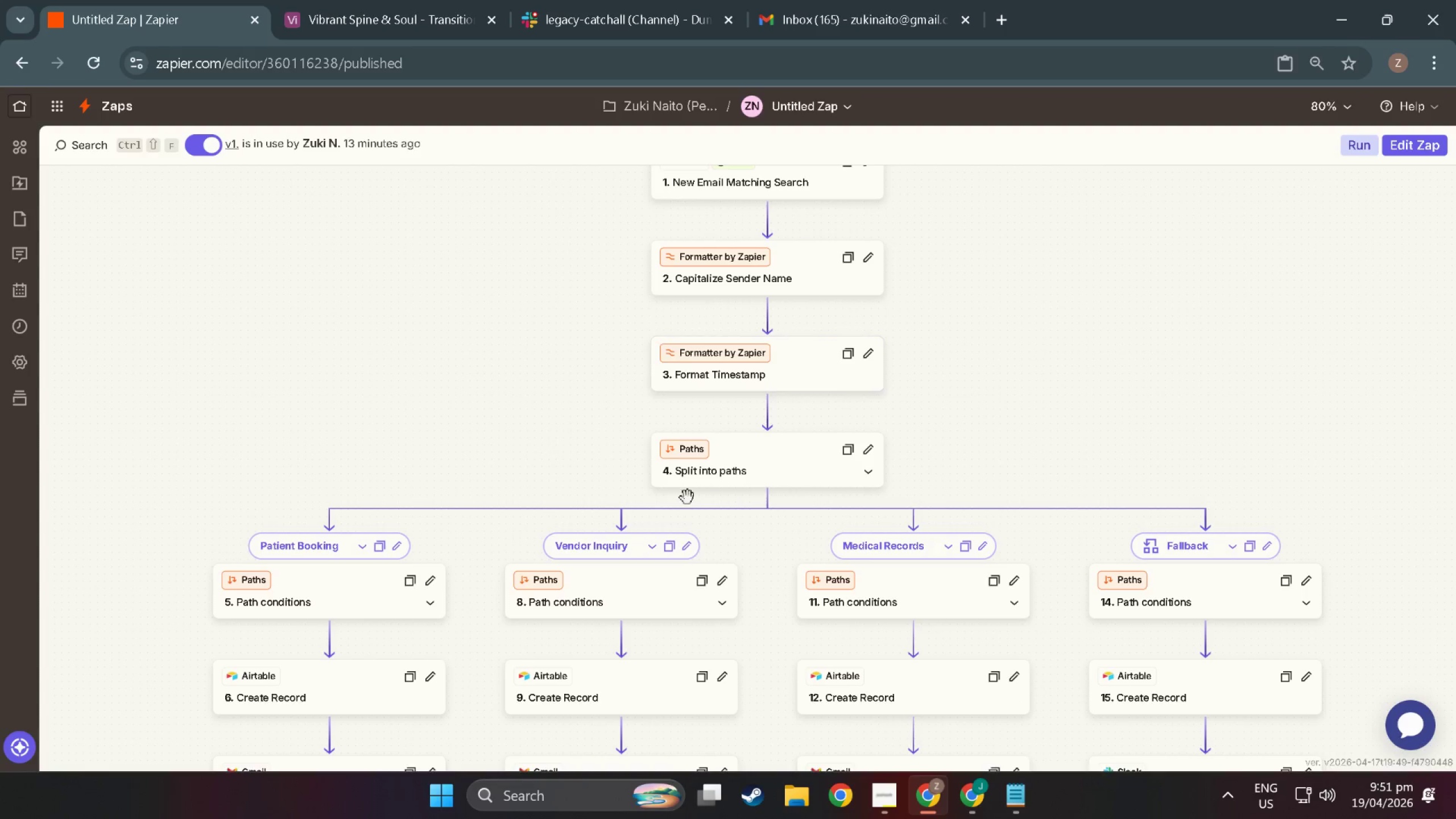 
left_click_drag(start_coordinate=[481, 420], to_coordinate=[538, 306])
 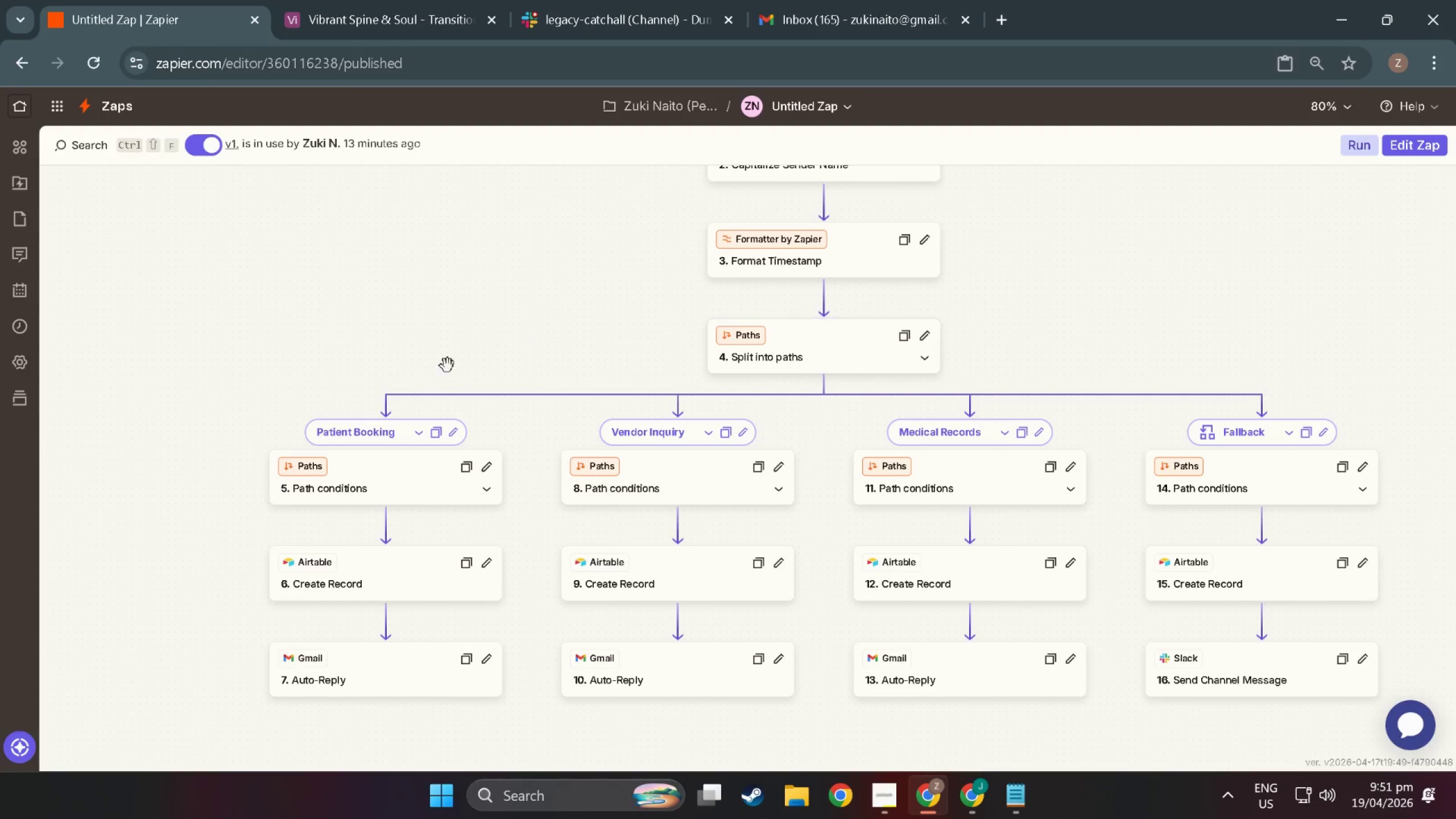 
left_click_drag(start_coordinate=[513, 330], to_coordinate=[409, 383])
 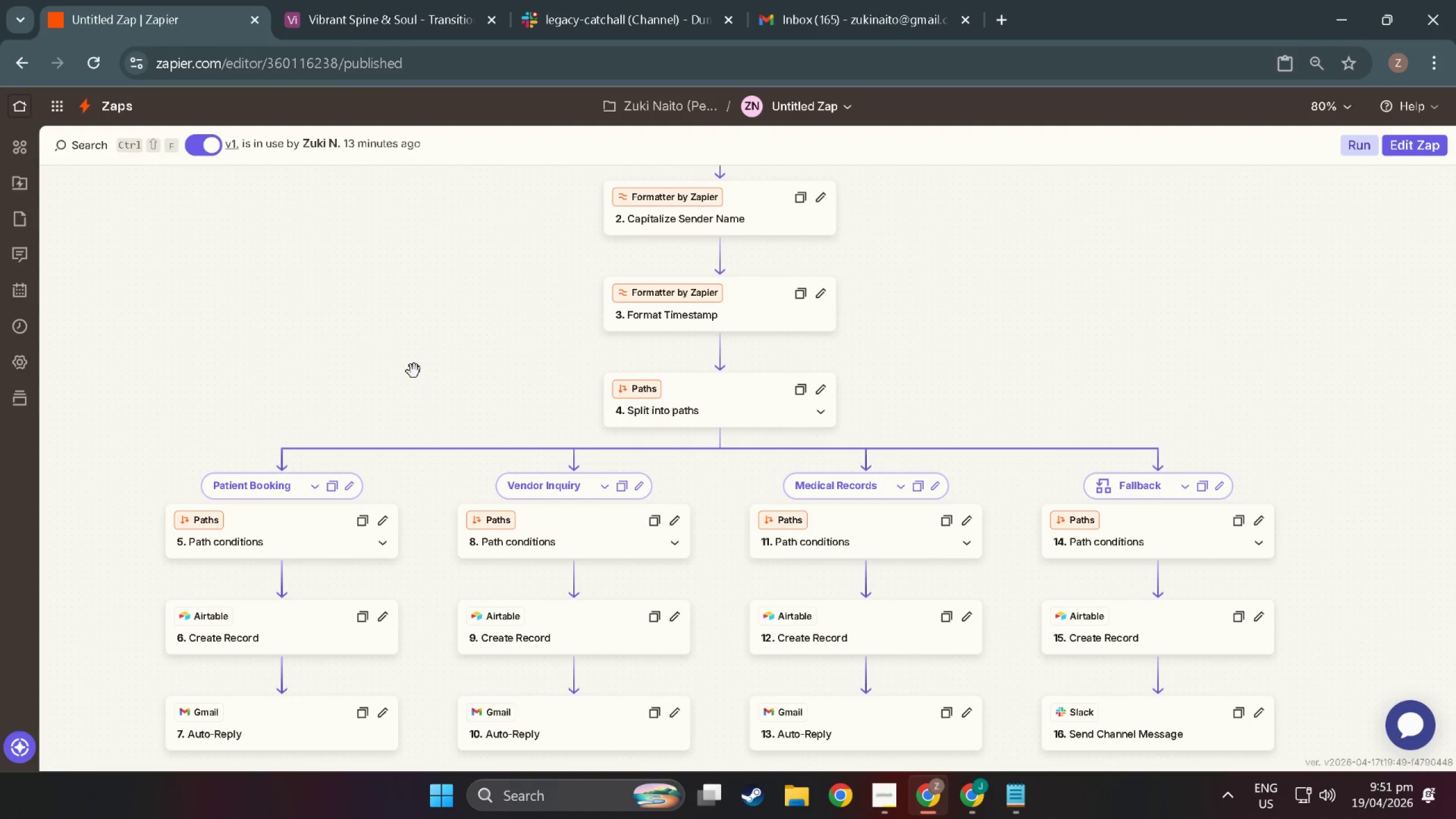 
key(Meta+MetaLeft)
 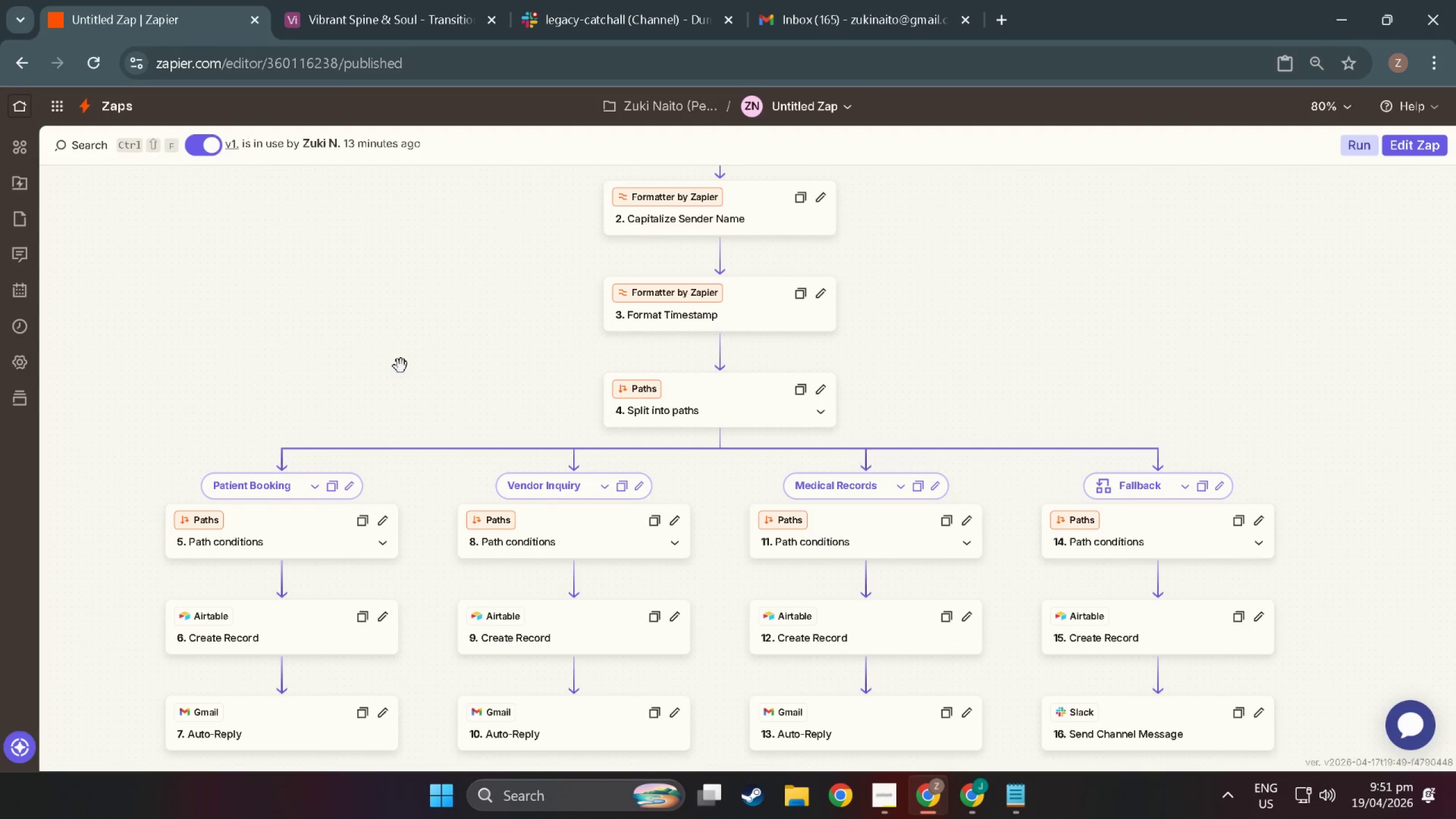 
key(Meta+Shift+ShiftLeft)
 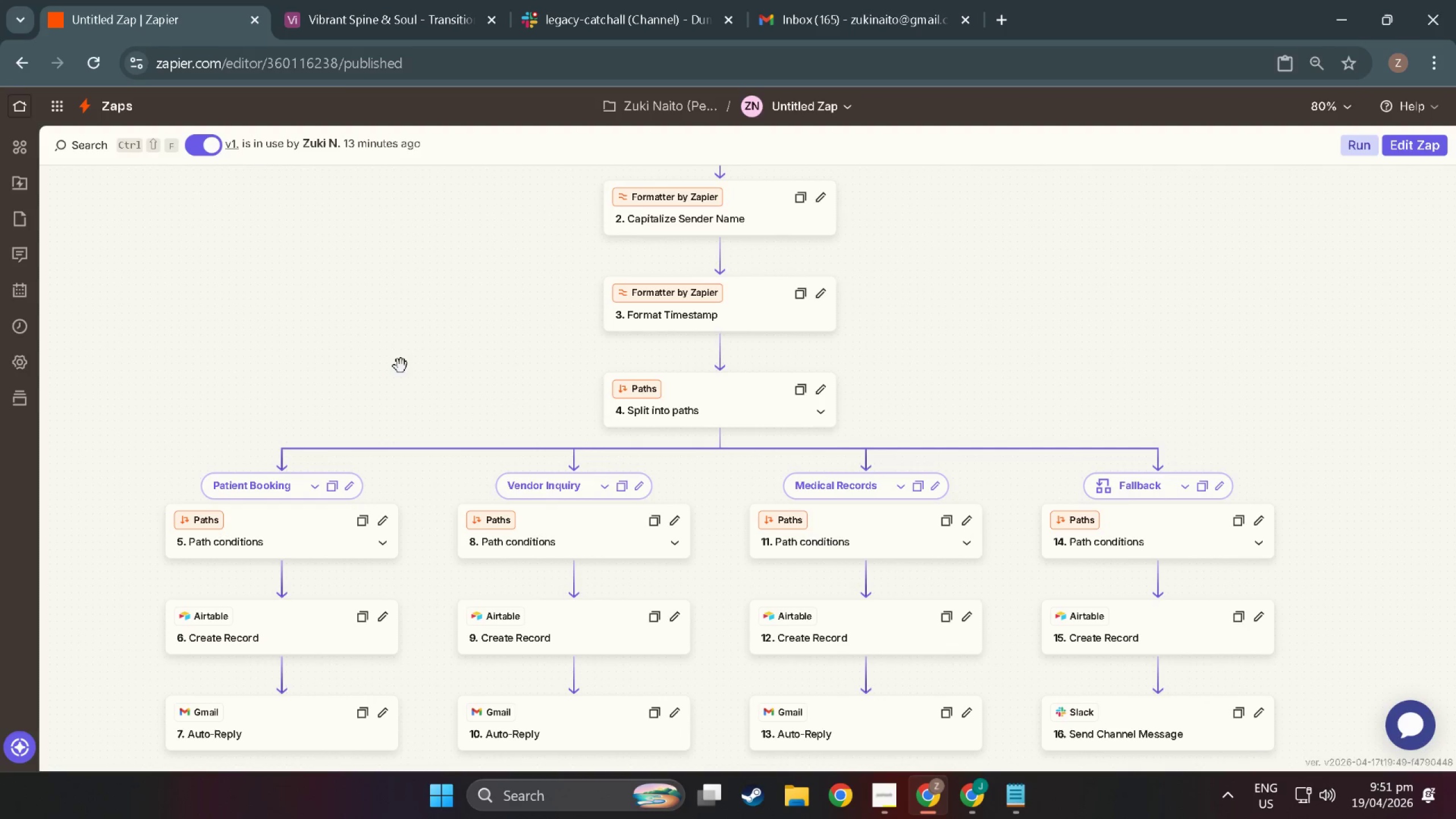 
key(Meta+Shift+D)
 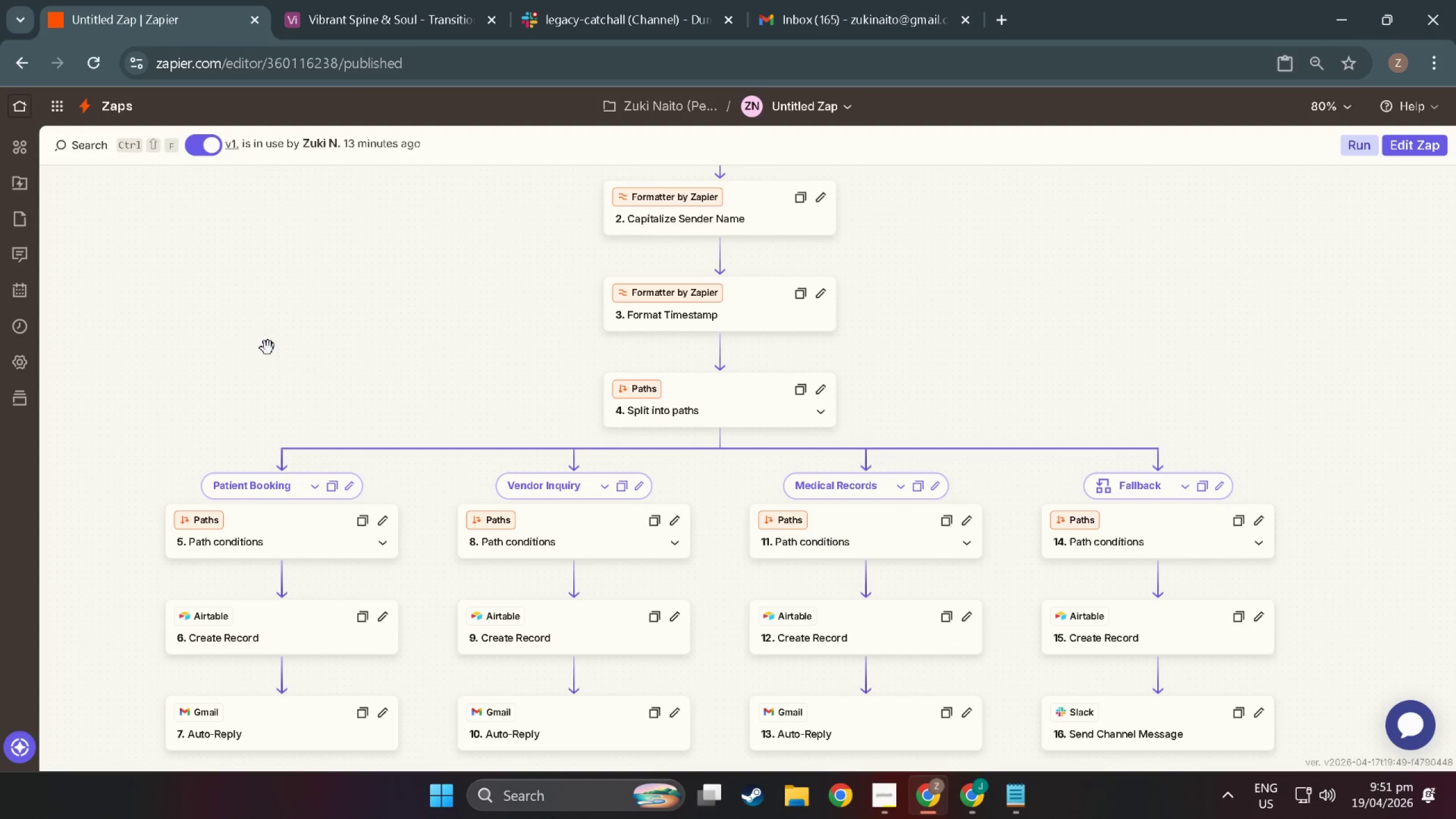 
key(Shift+ShiftLeft)
 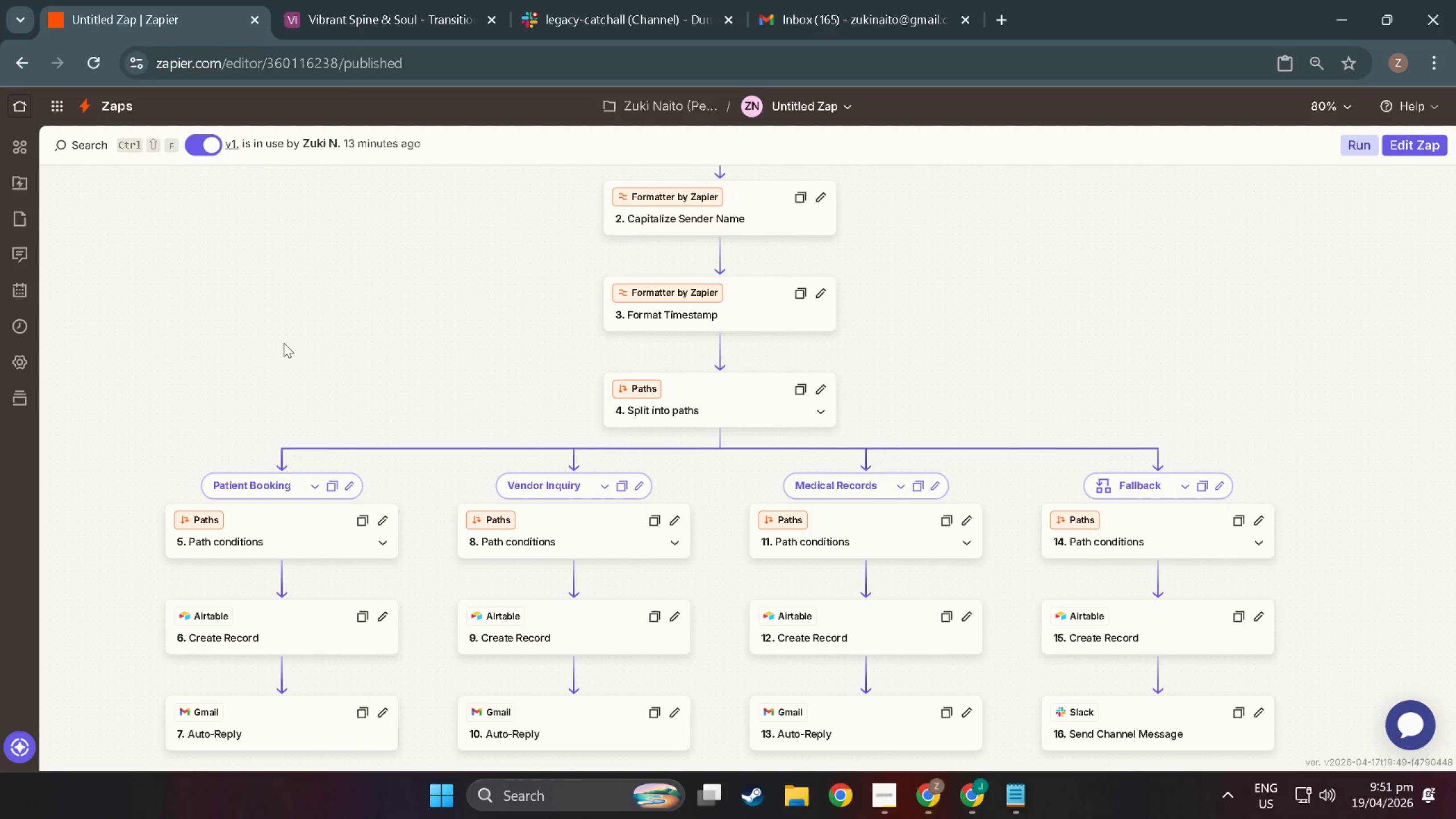 
key(Meta+Shift+MetaLeft)
 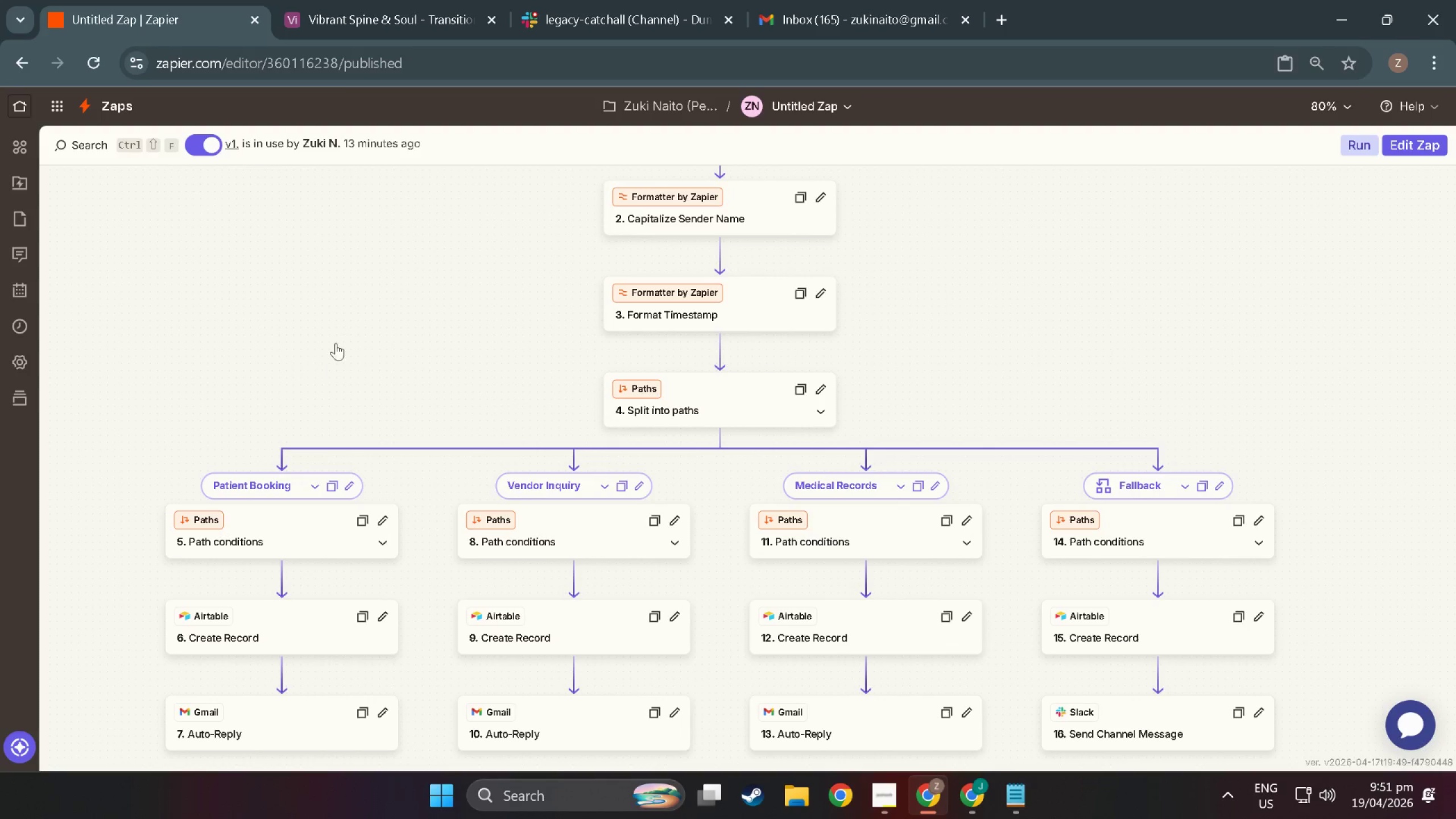 
key(Meta+Shift+S)
 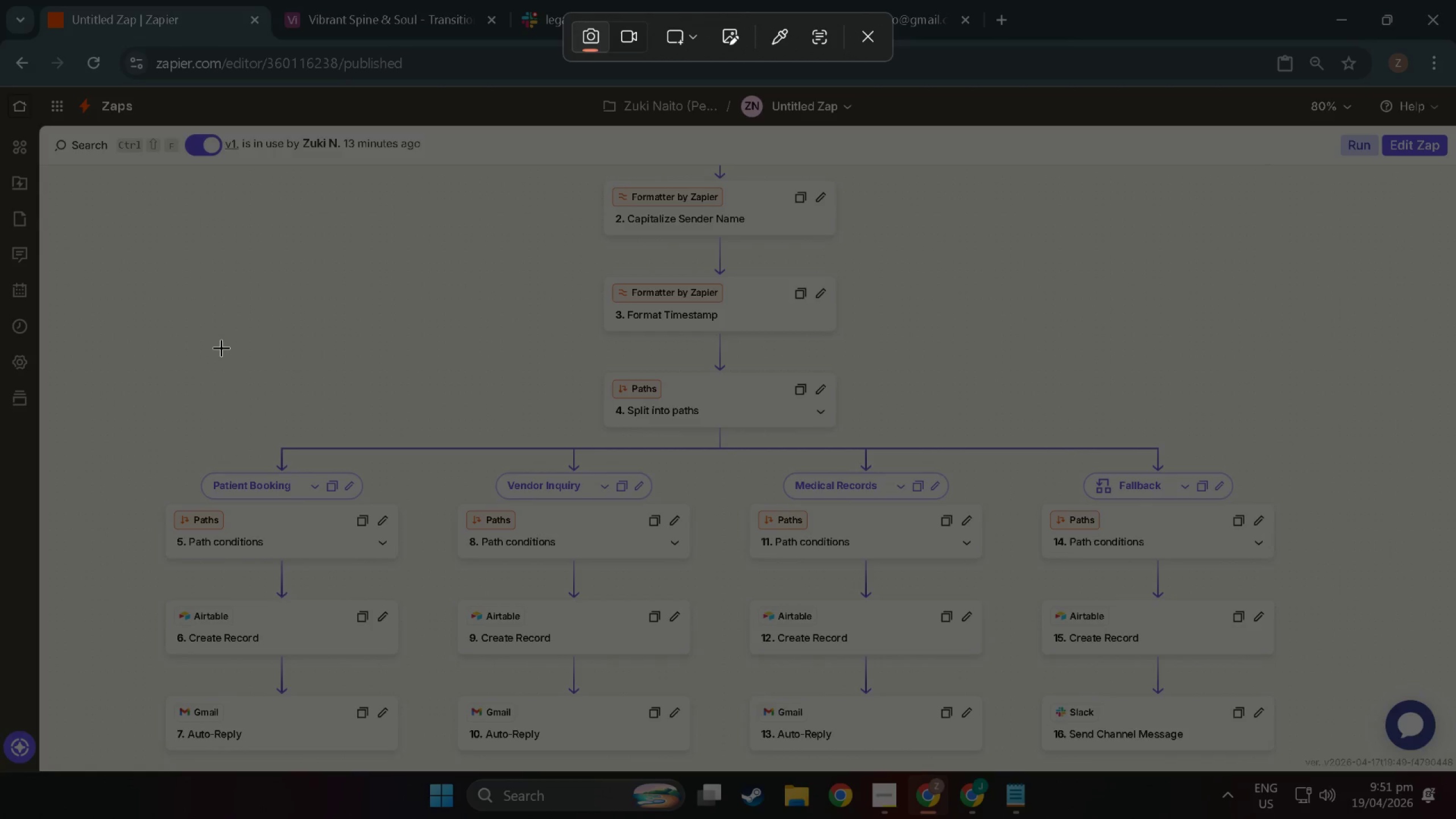 
left_click_drag(start_coordinate=[206, 369], to_coordinate=[189, 381])
 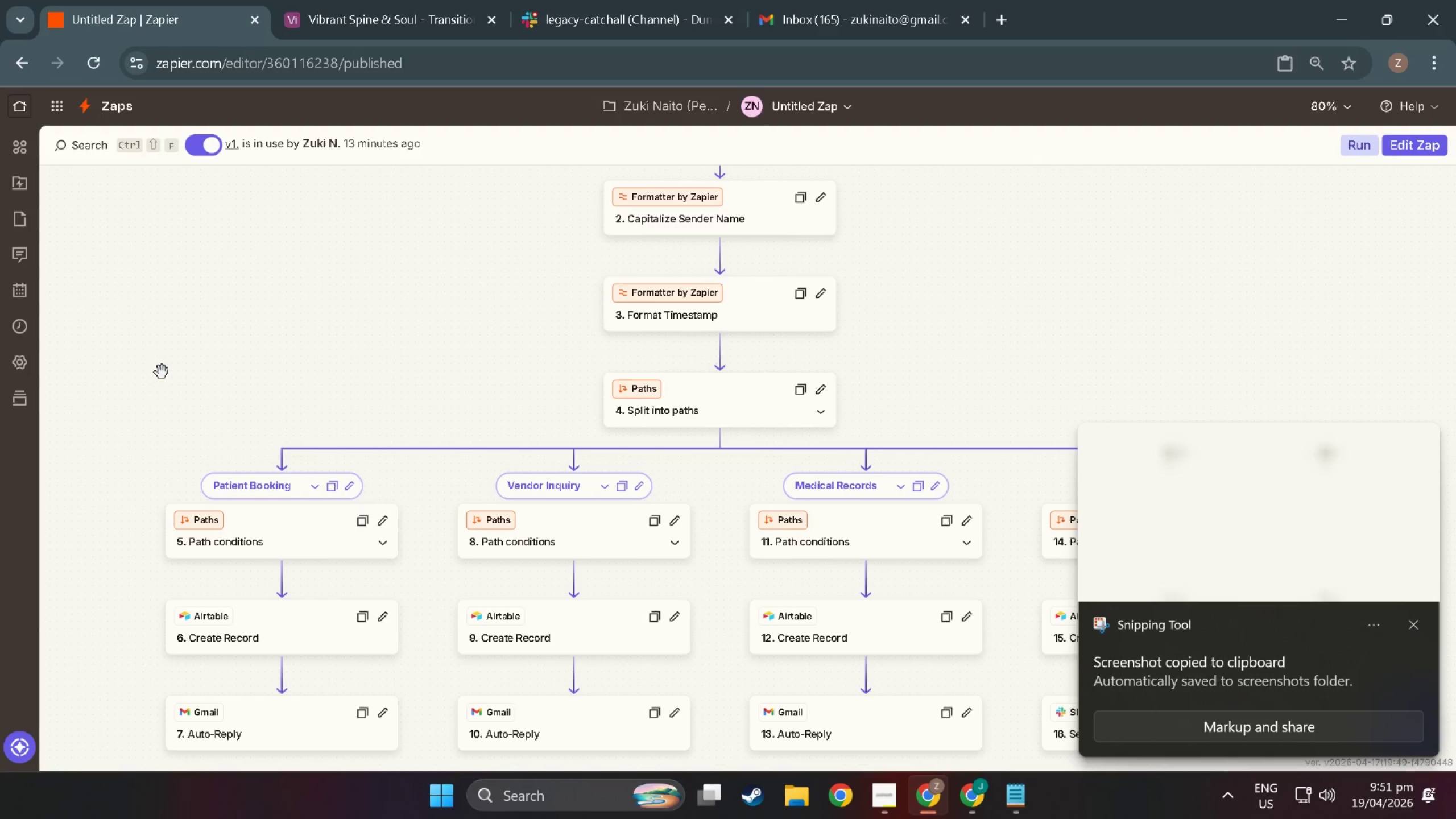 
key(Meta+Shift+MetaLeft)
 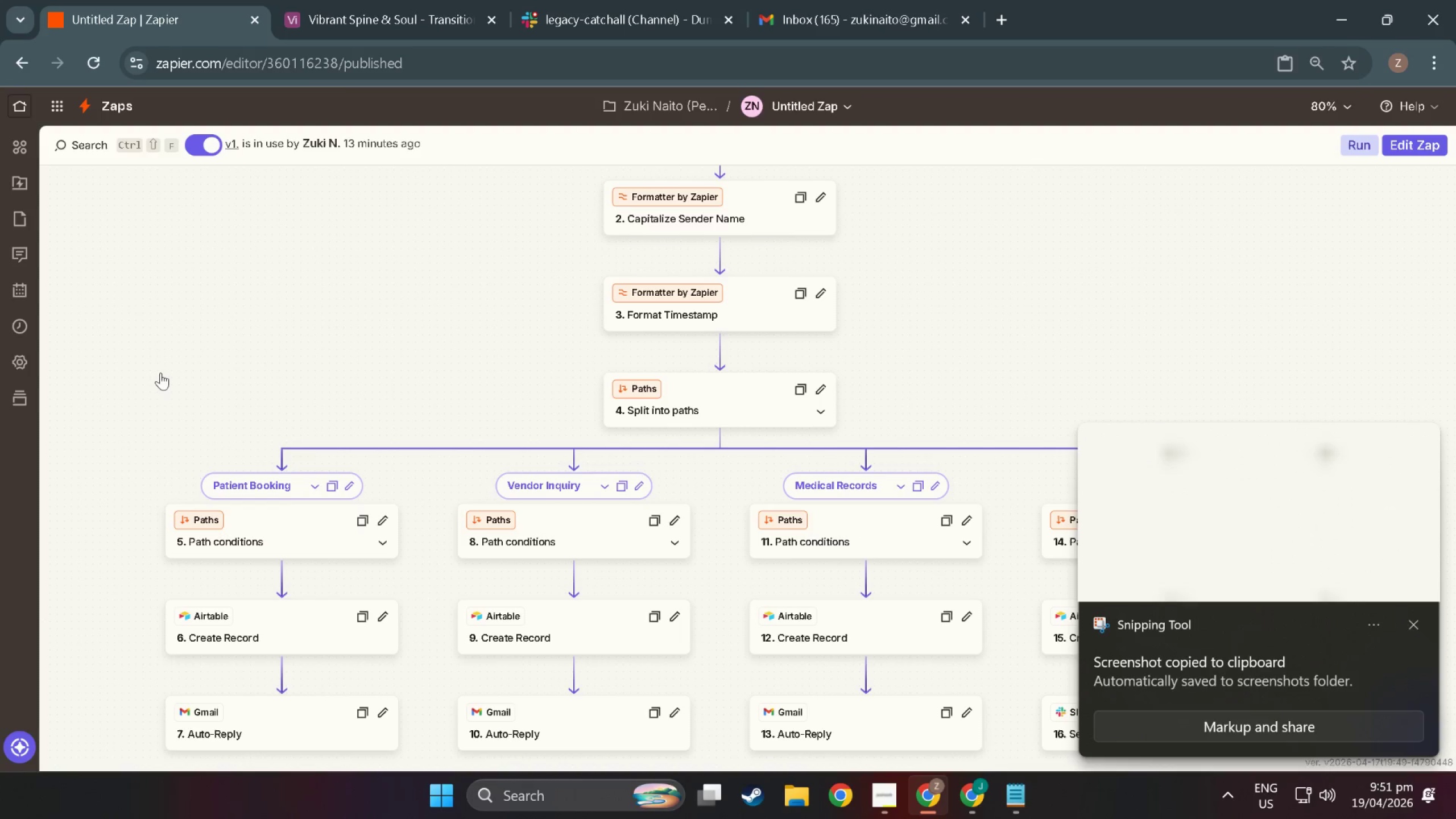 
key(Shift+ShiftLeft)
 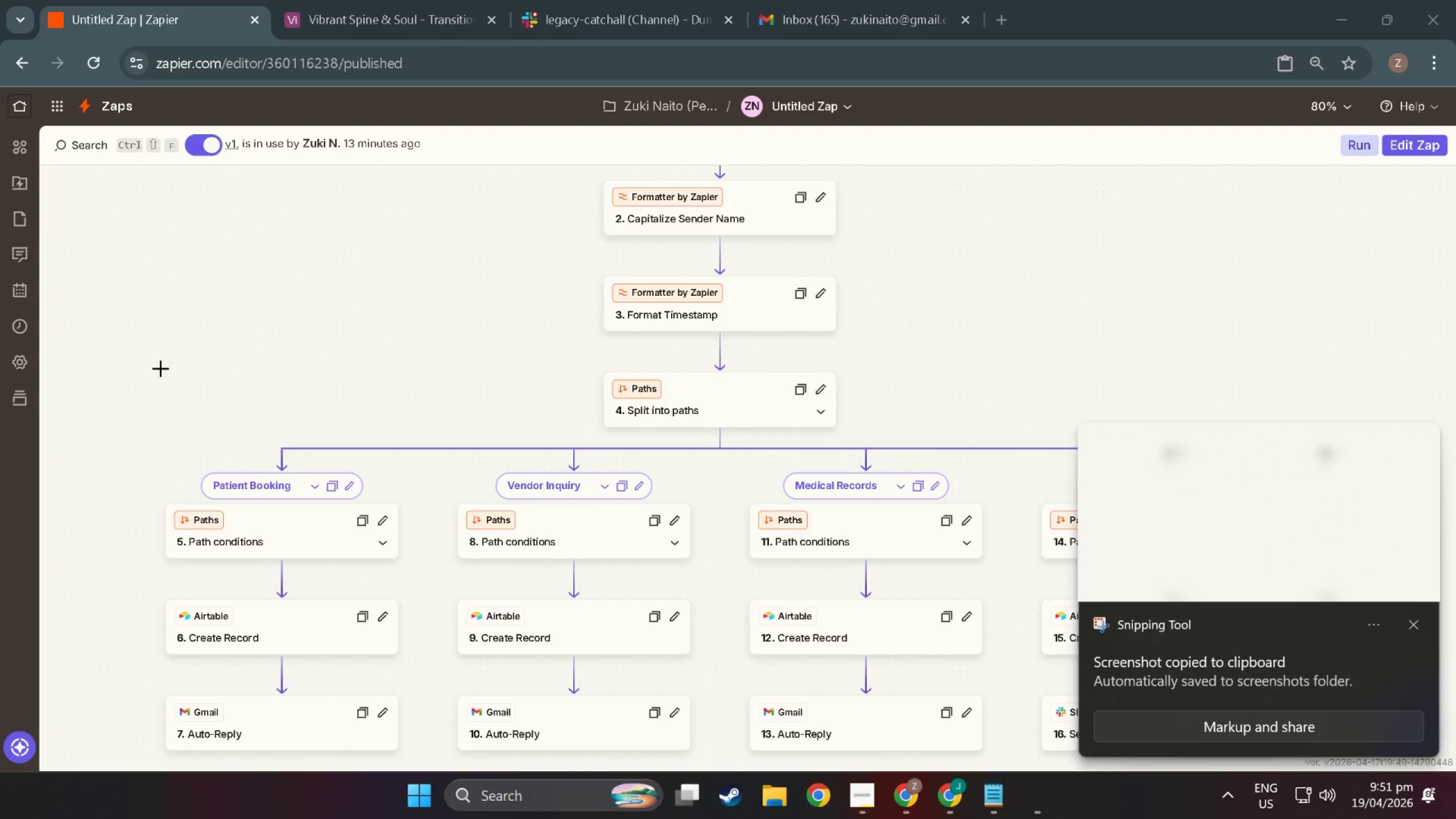 
key(Meta+Shift+S)
 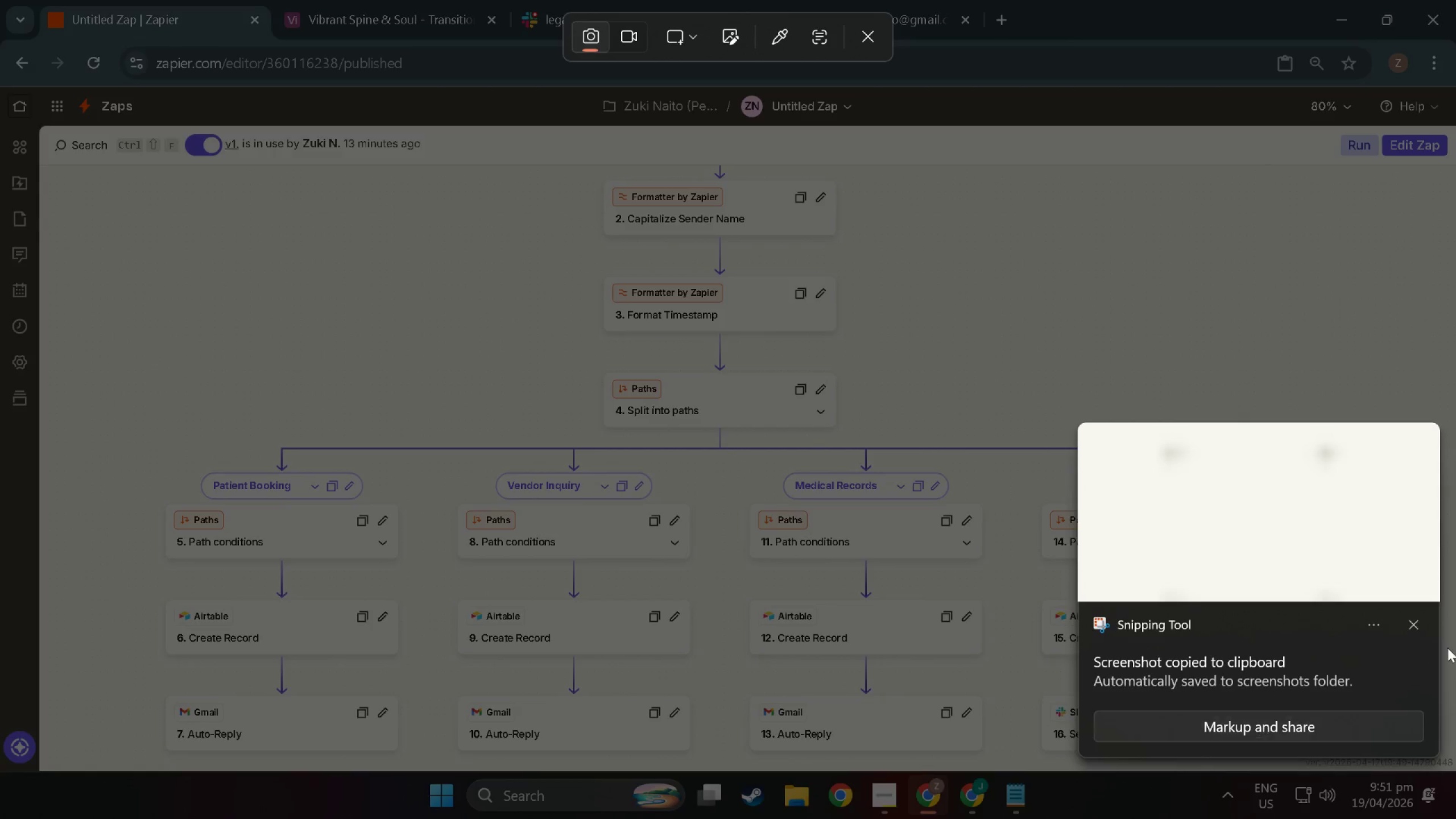 
left_click([1418, 629])
 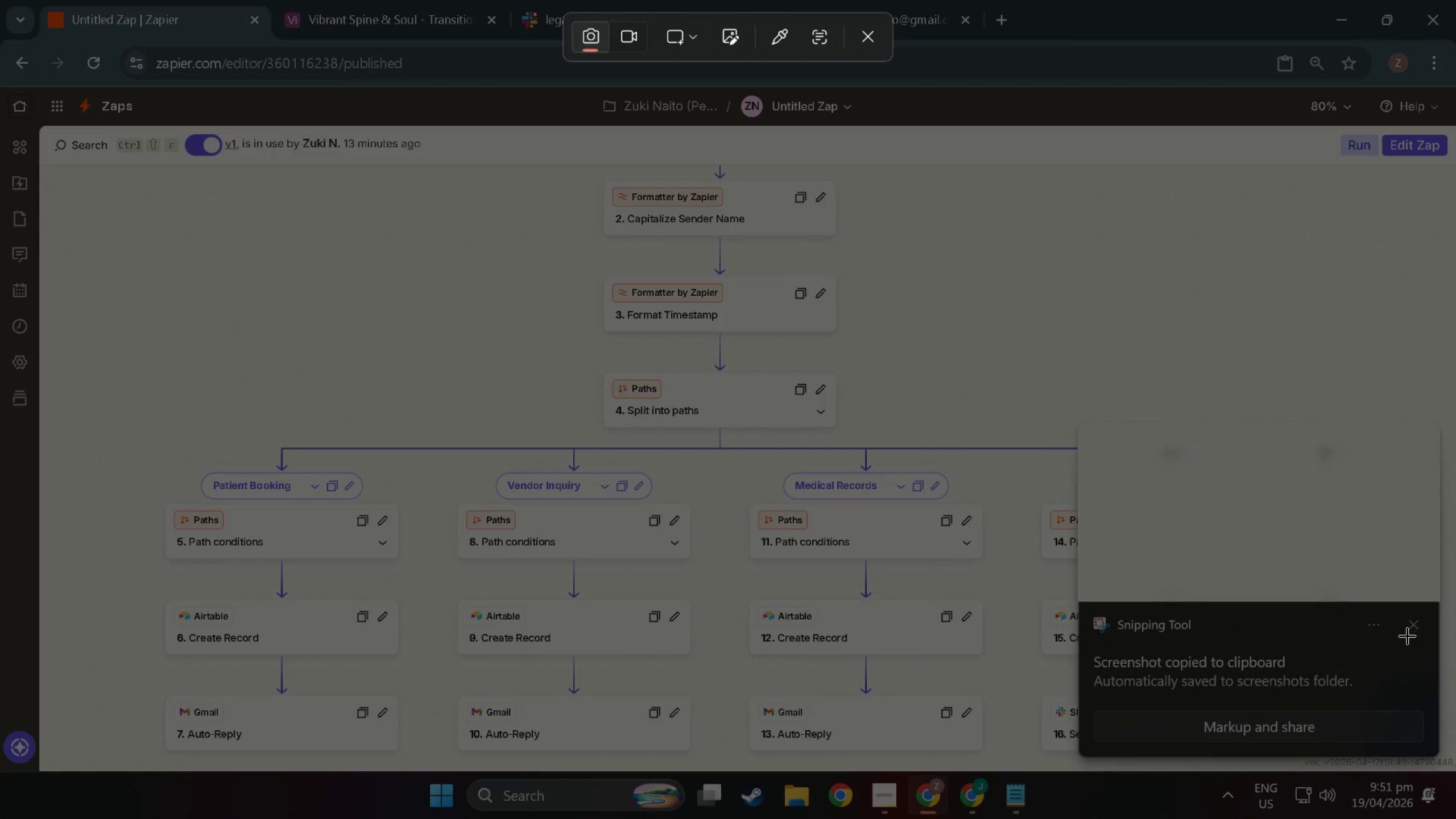 
key(Escape)
 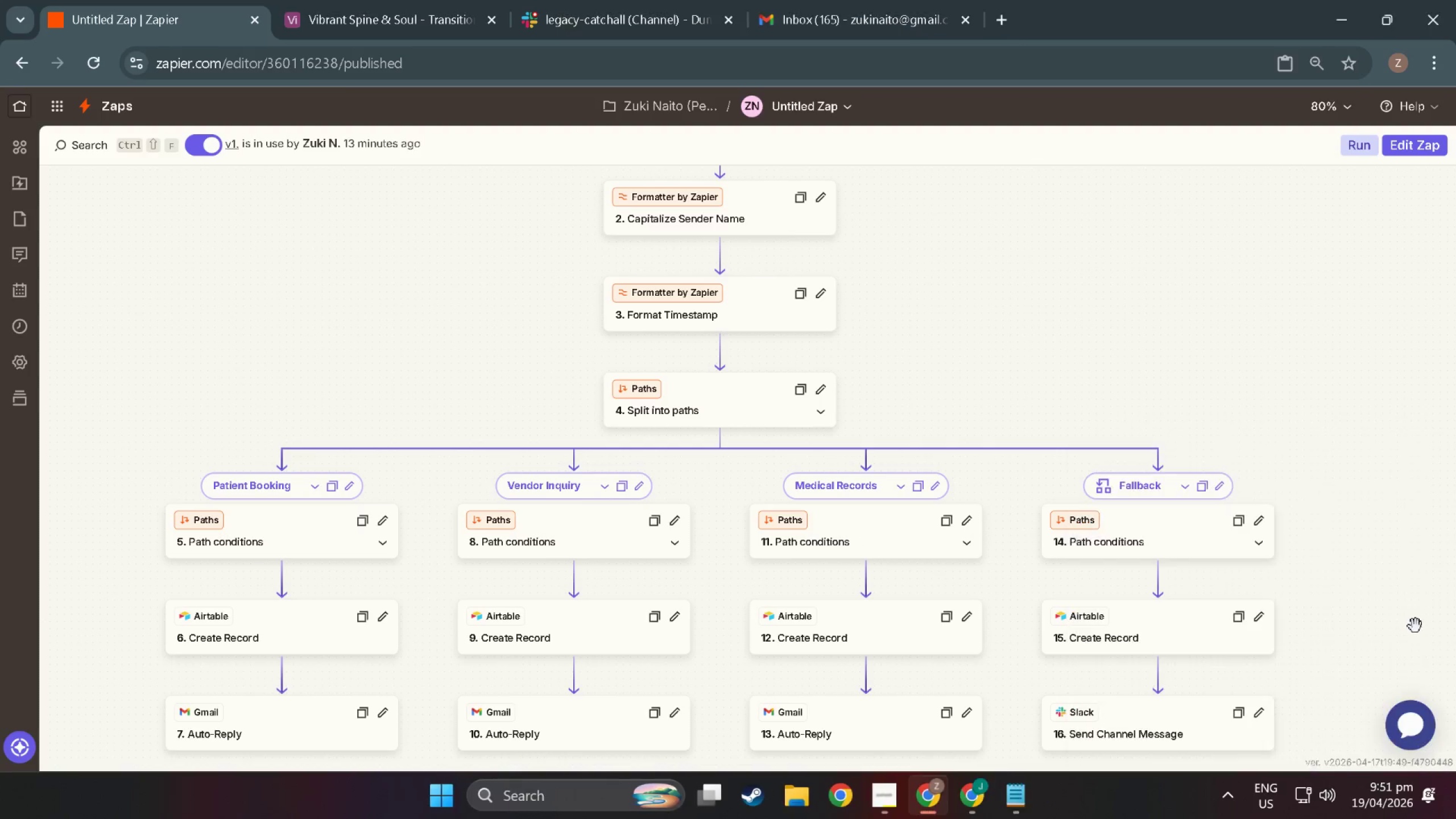 
left_click([1416, 626])
 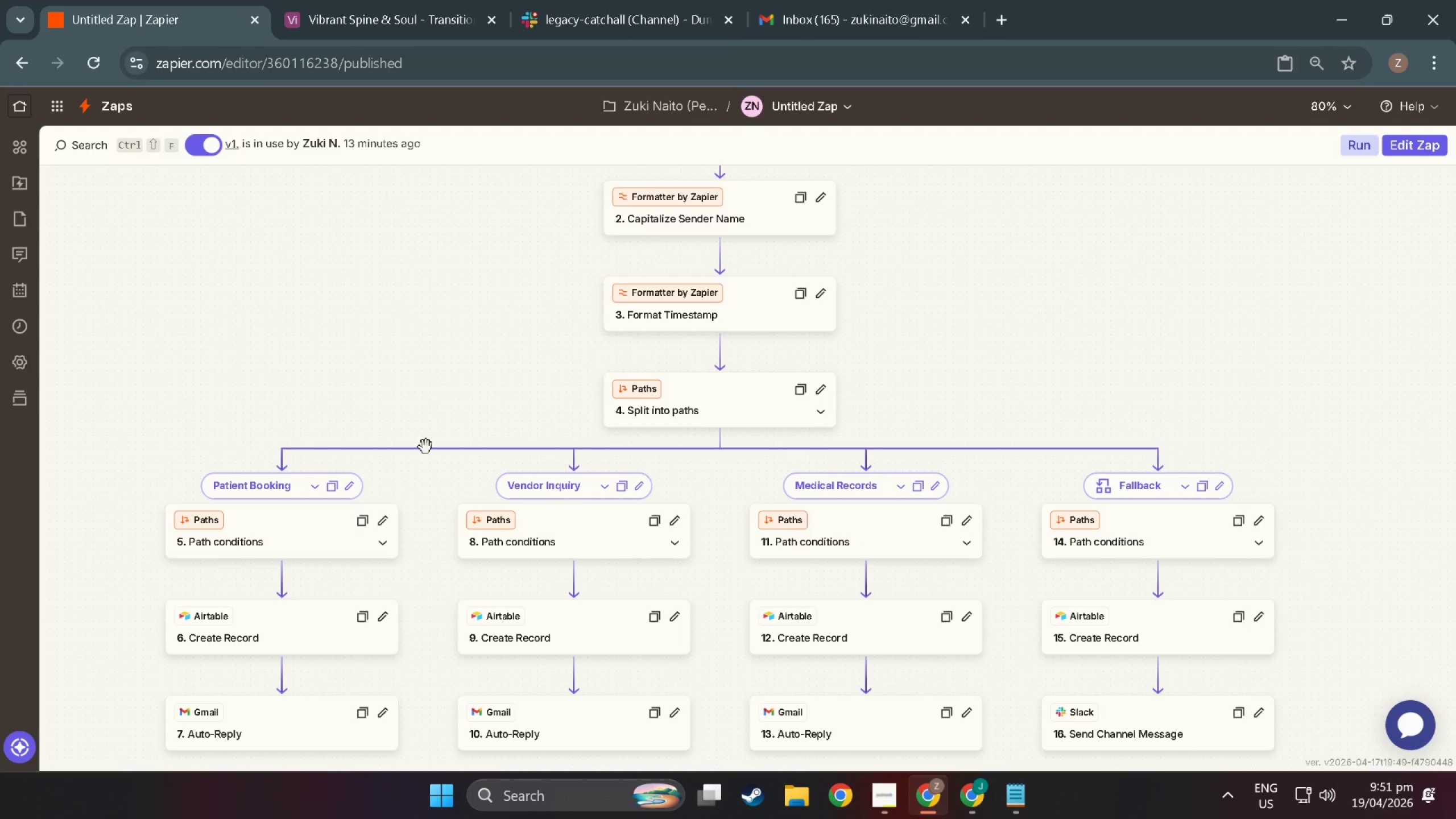 
key(Meta+MetaLeft)
 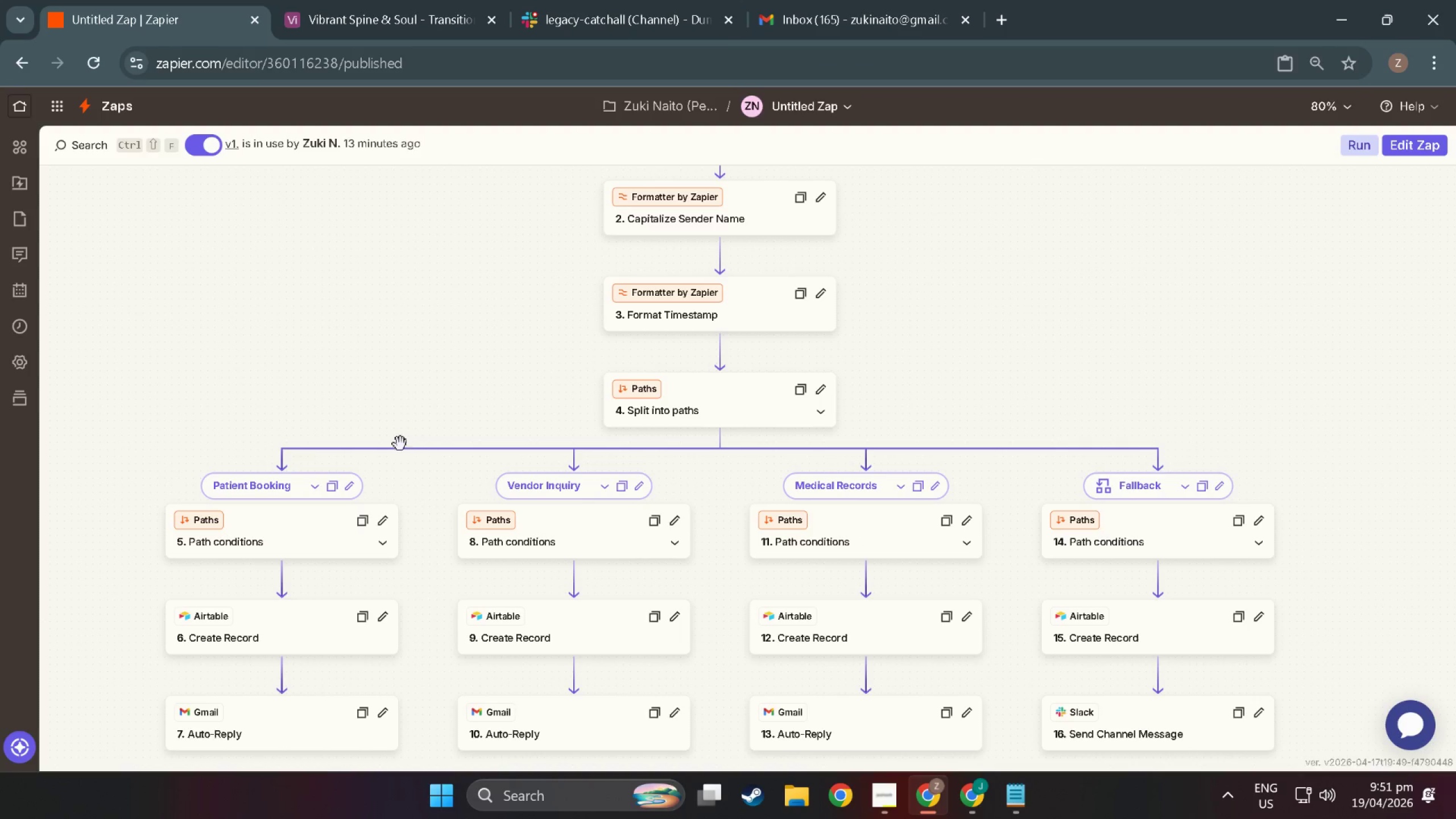 
key(Meta+Shift+ShiftLeft)
 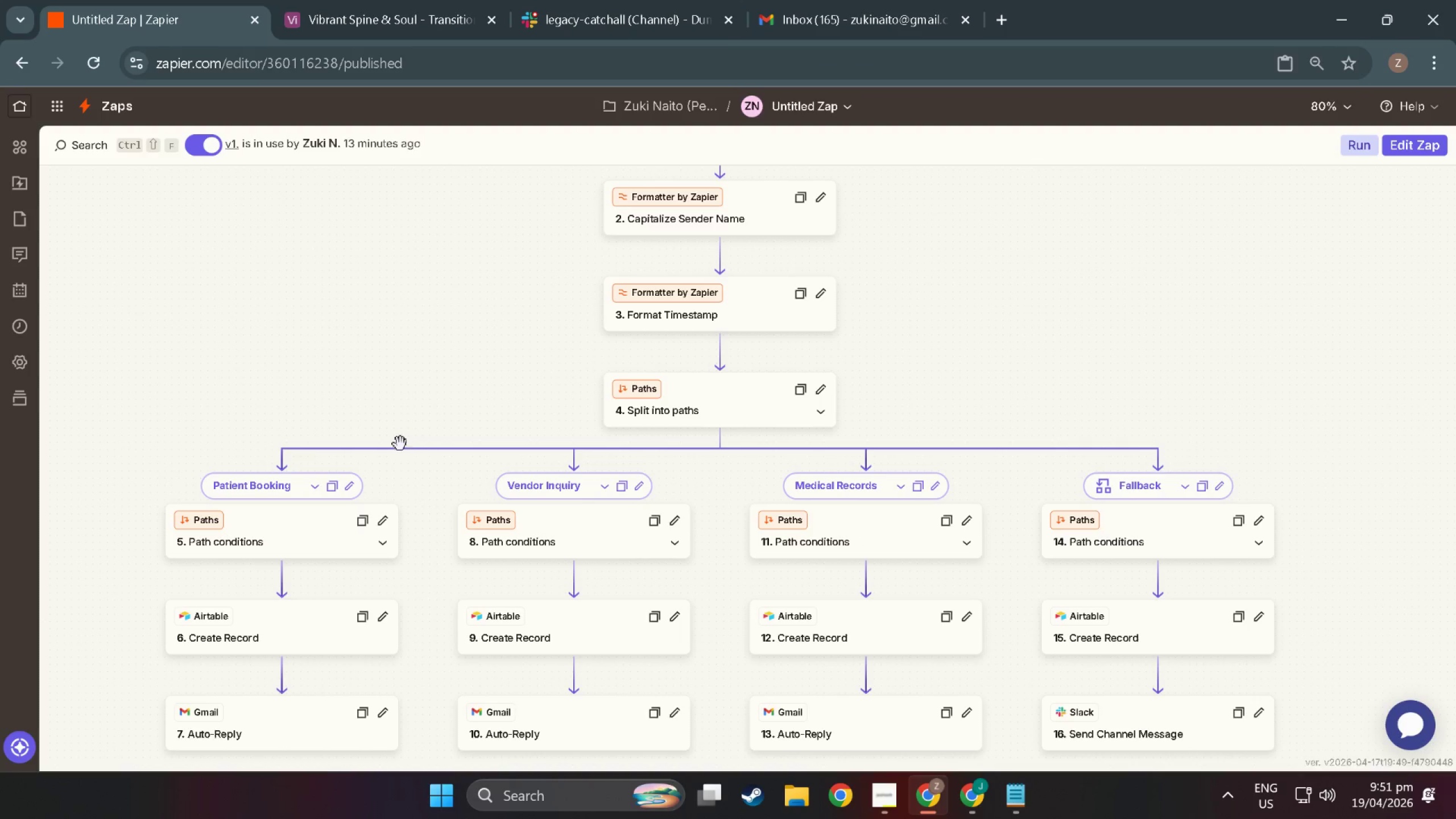 
key(Meta+Shift+S)
 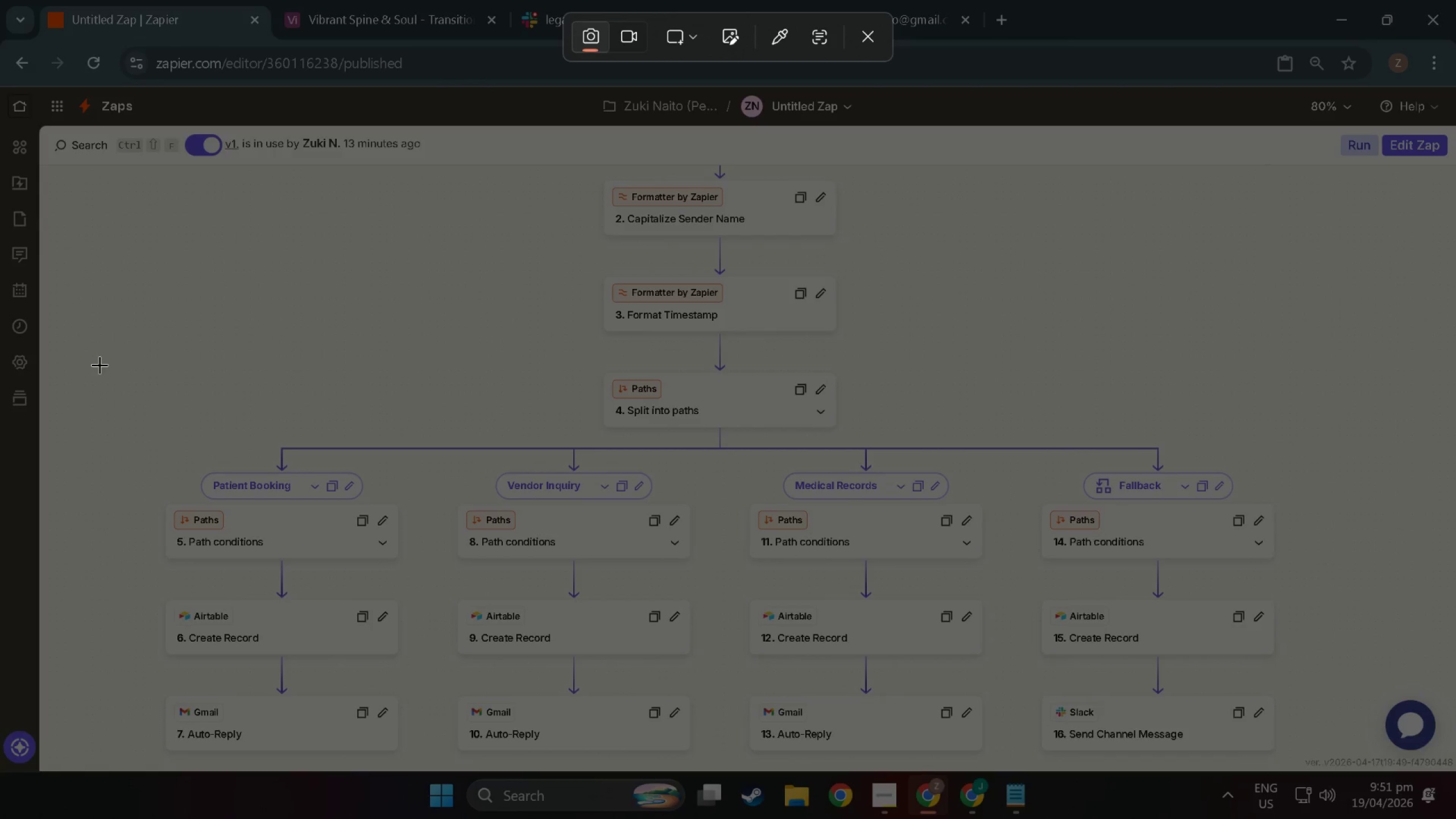 
left_click_drag(start_coordinate=[102, 356], to_coordinate=[1322, 502])
 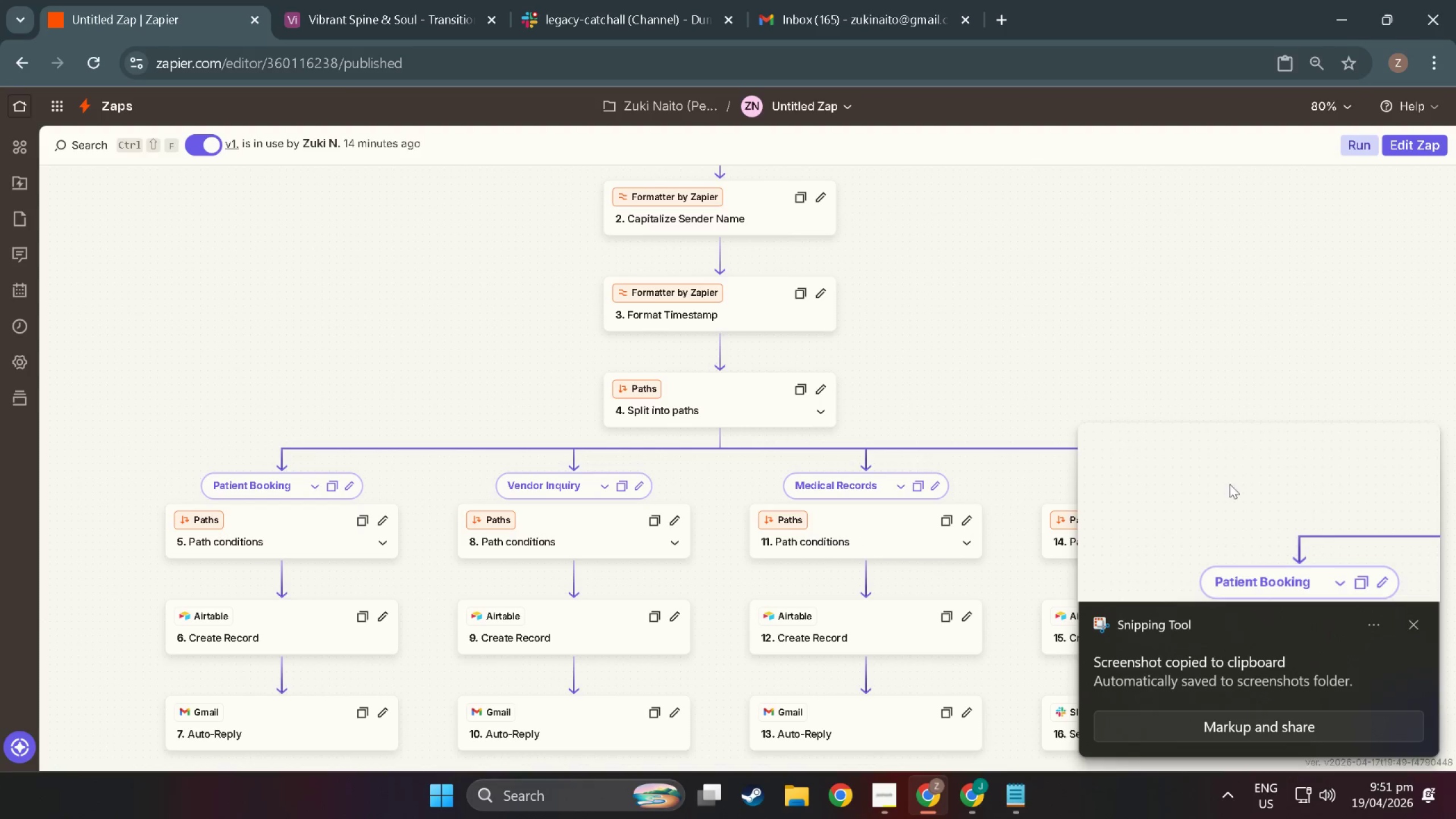 
key(Alt+AltLeft)
 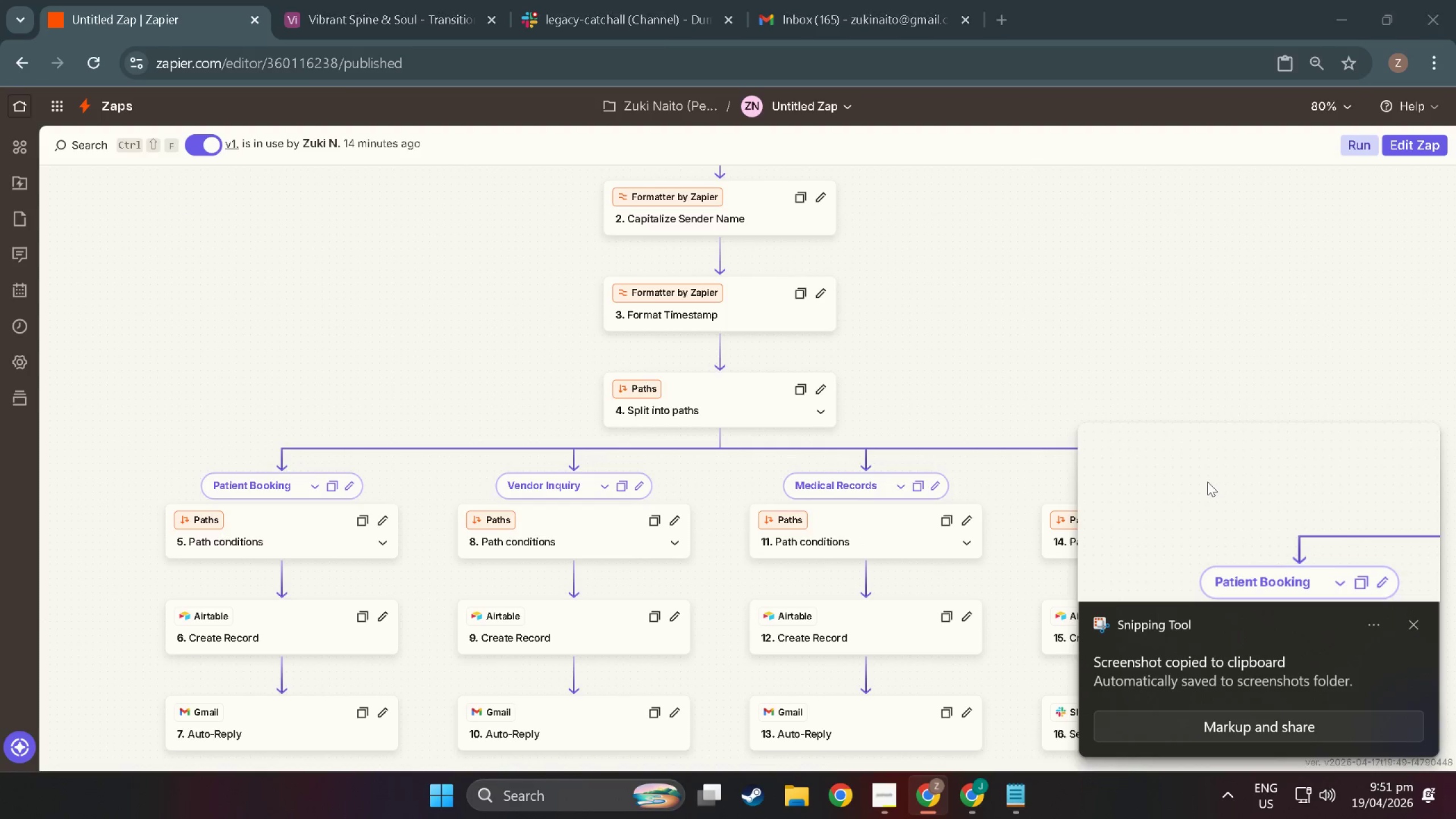 
key(Alt+Tab)
 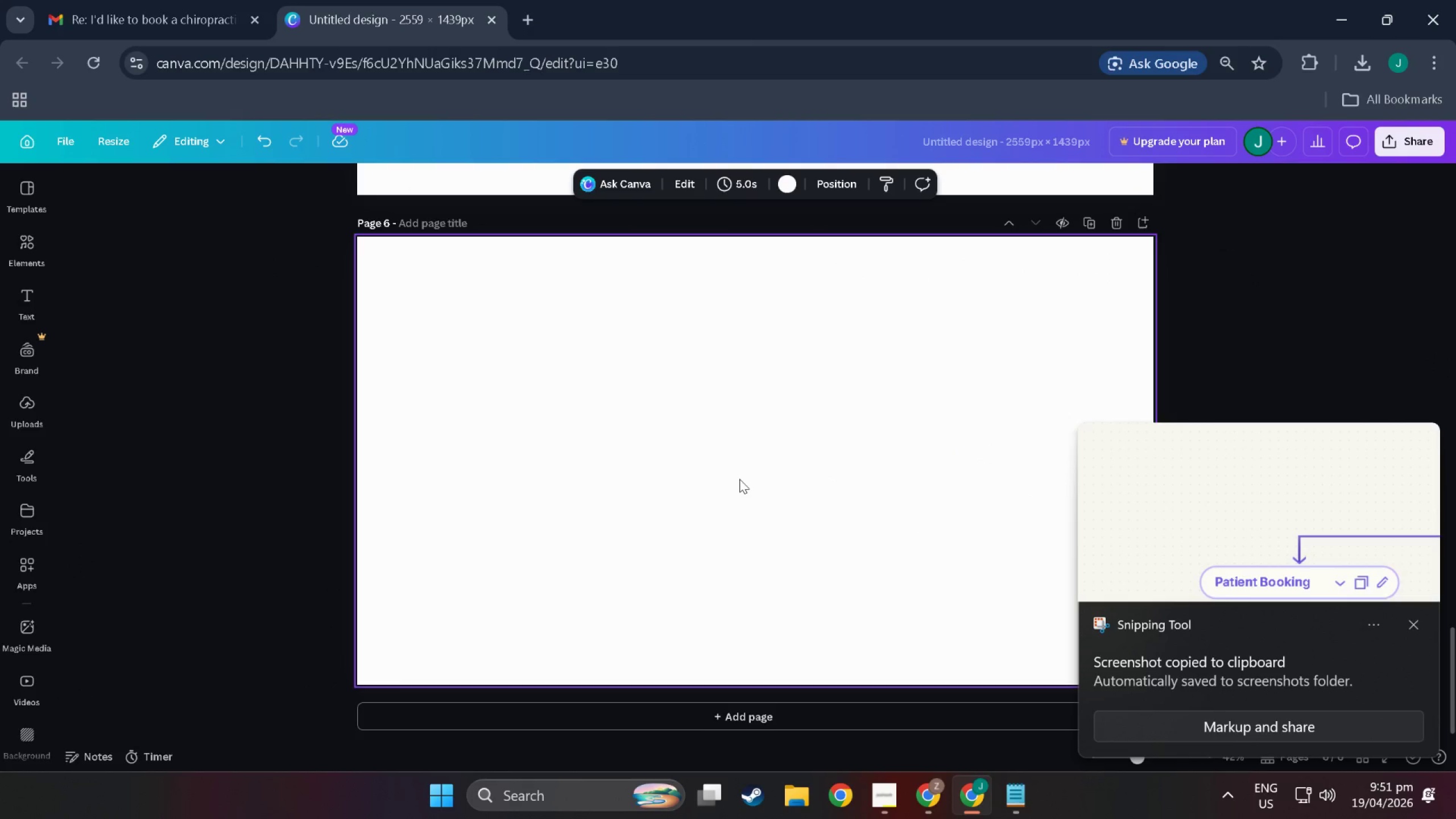 
key(Control+V)
 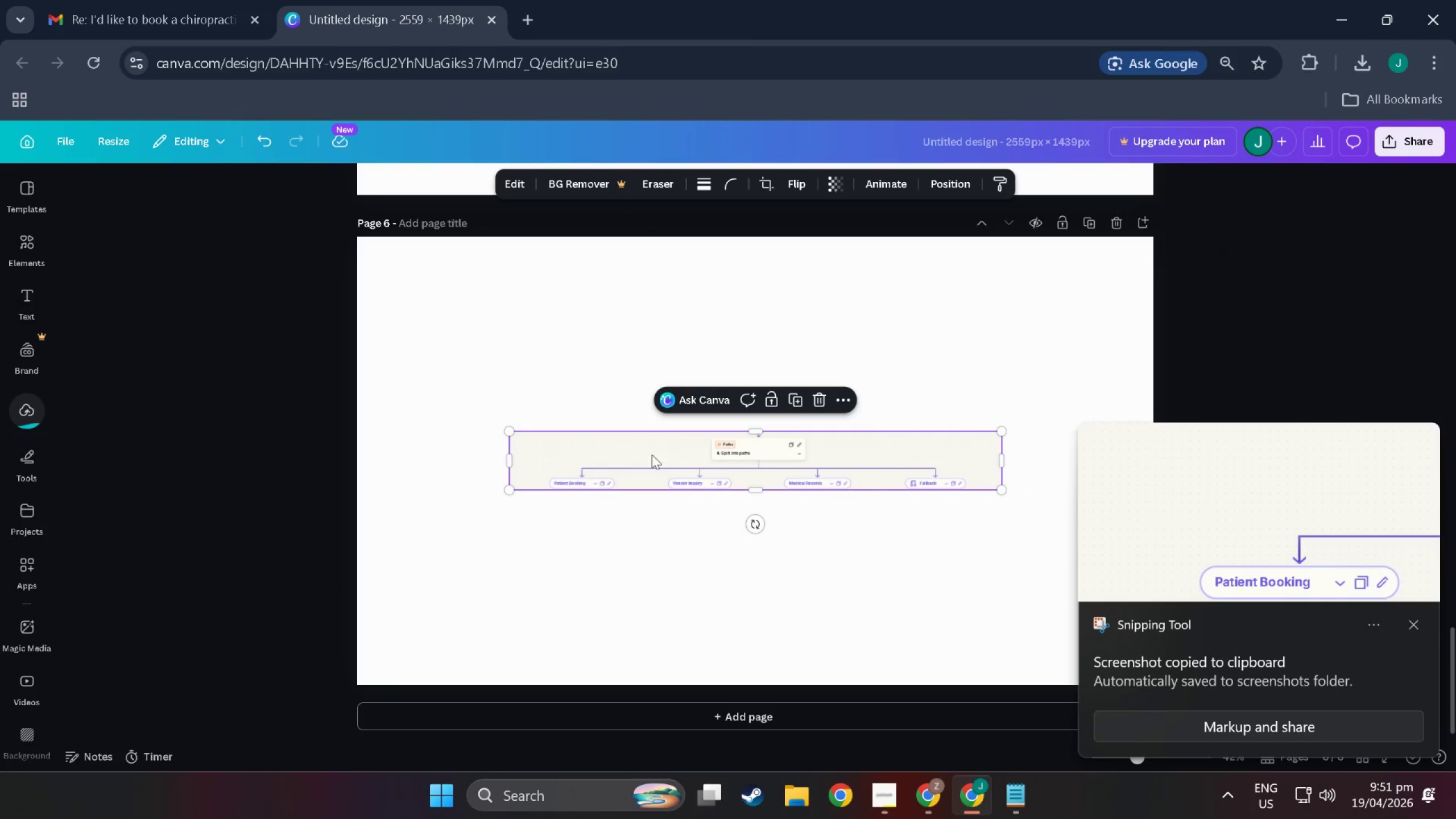 
hold_key(key=ControlLeft, duration=0.88)
scroll: coordinate [750, 468], scroll_direction: up, amount: 8.0
 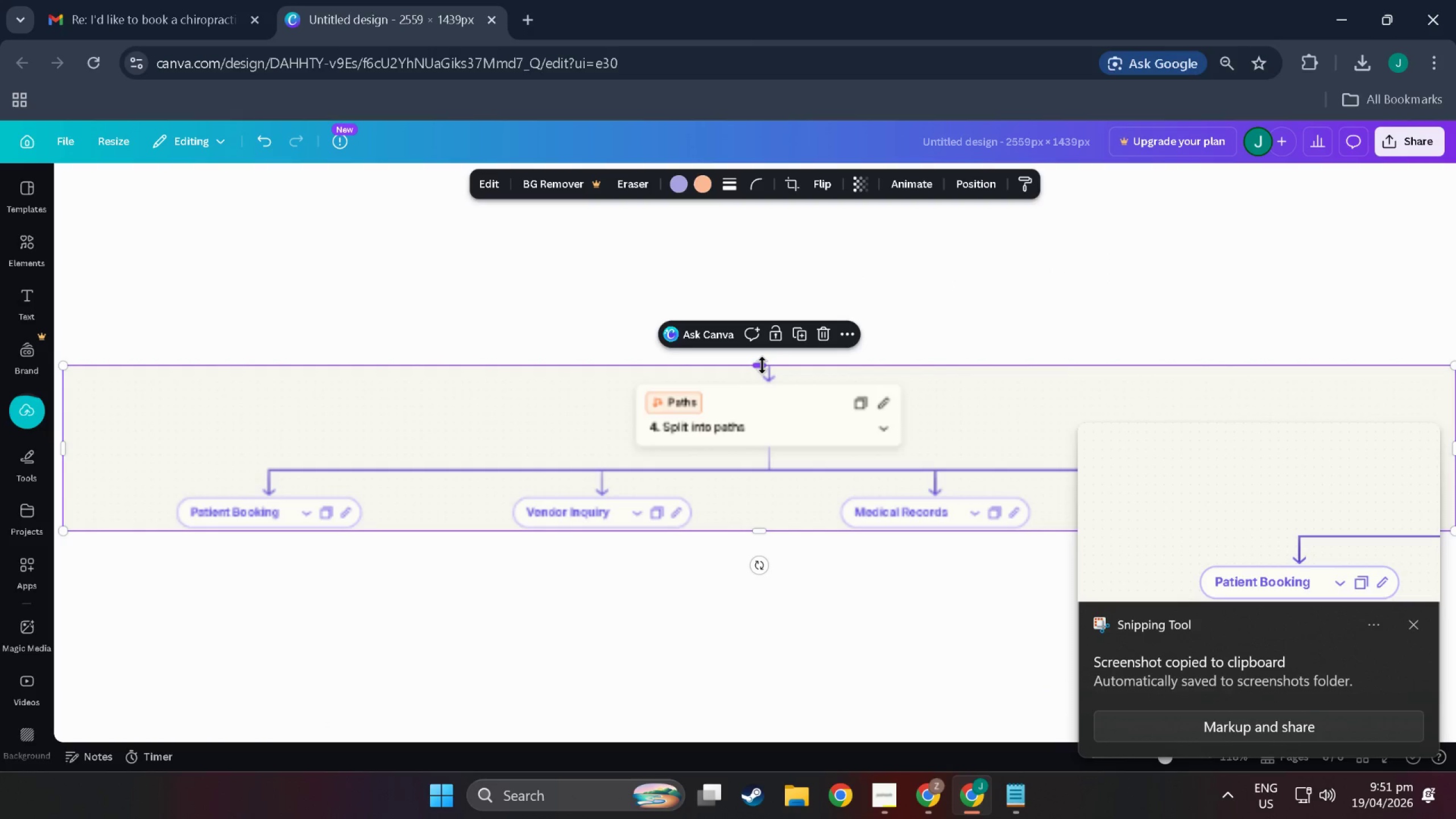 
left_click_drag(start_coordinate=[762, 365], to_coordinate=[765, 380])
 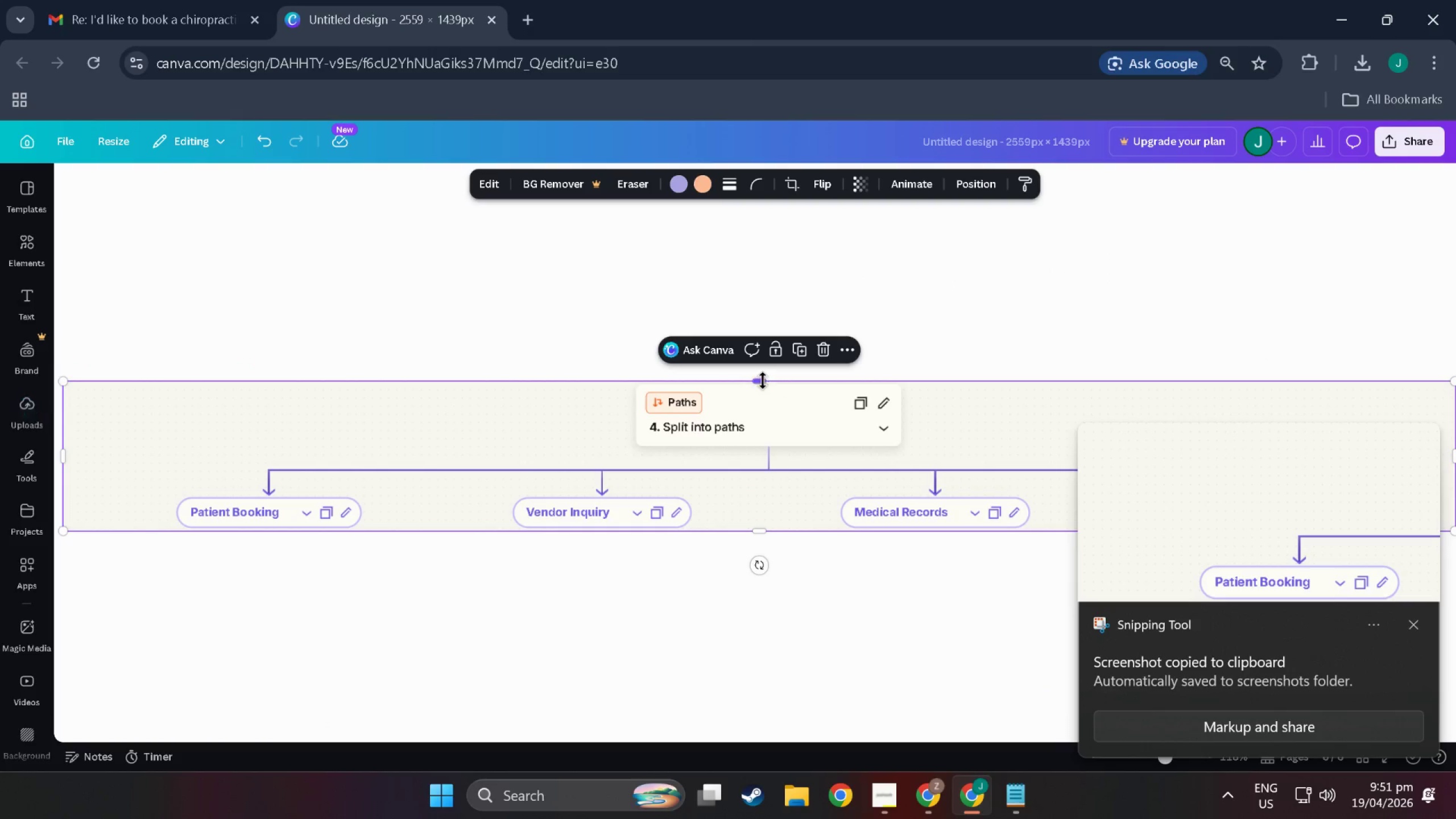 
left_click([905, 355])
 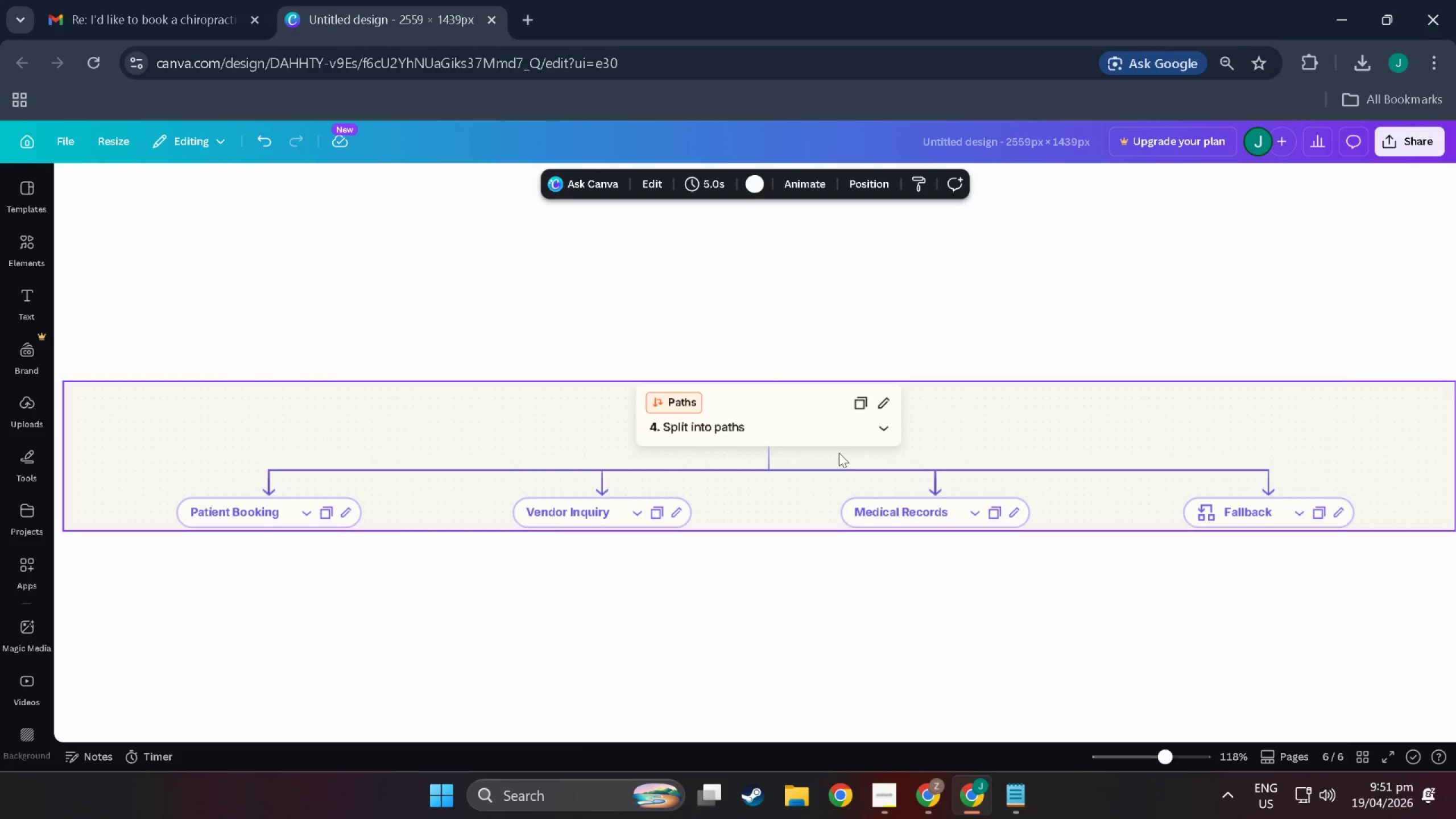 
left_click_drag(start_coordinate=[838, 453], to_coordinate=[759, 441])
 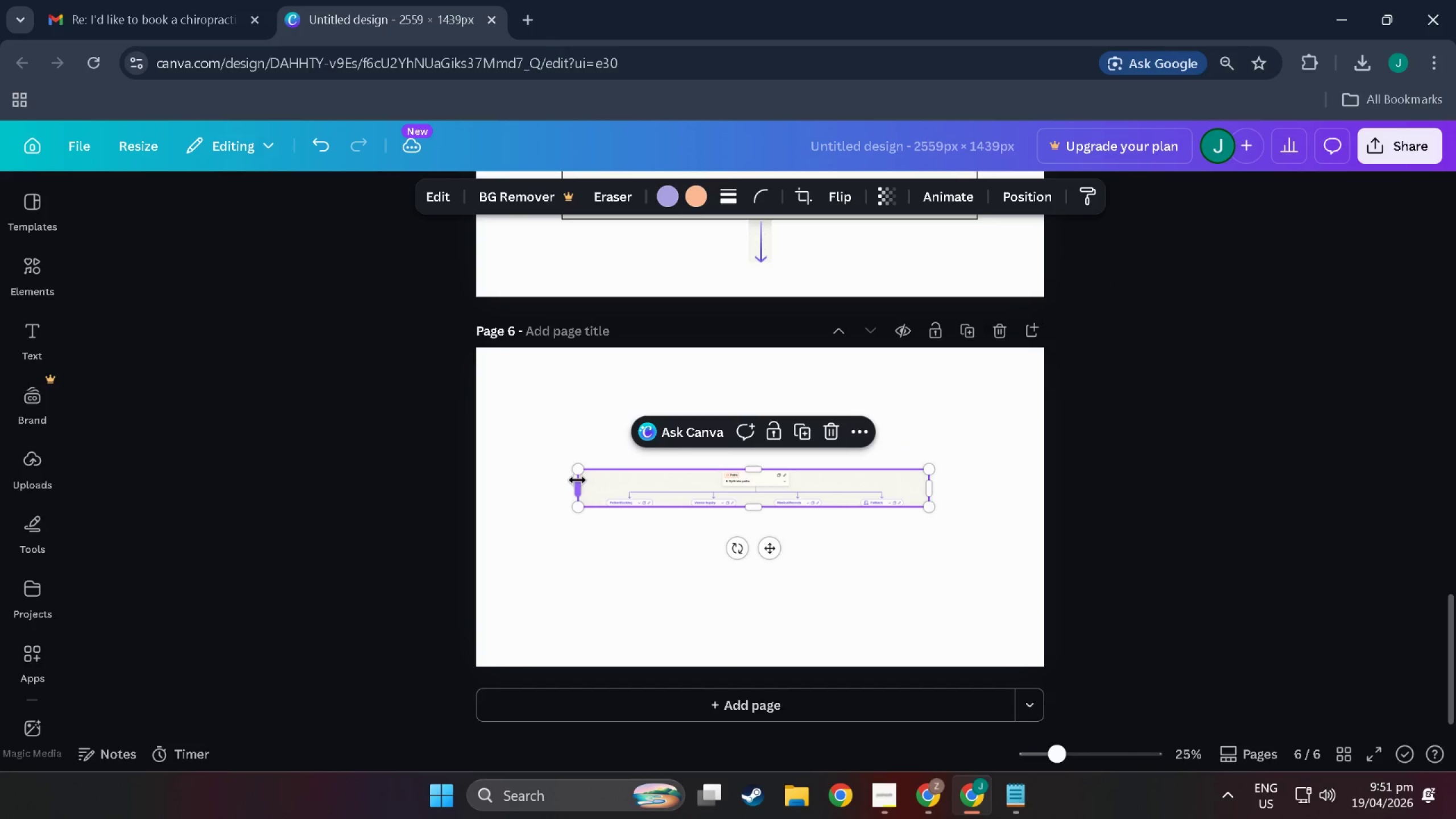 
hold_key(key=ControlLeft, duration=1.52)
scroll: coordinate [829, 396], scroll_direction: down, amount: 3.0
 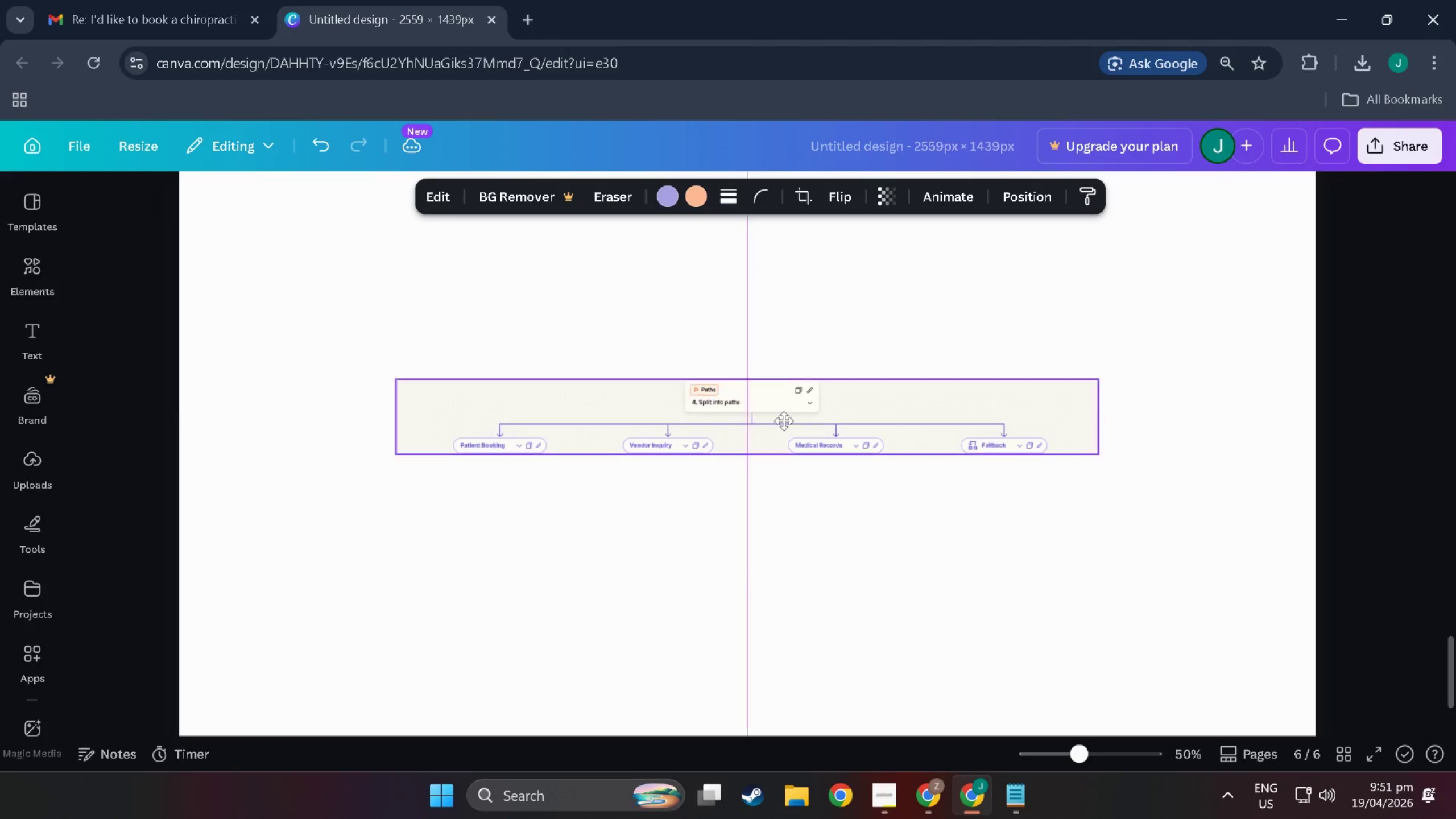 
hold_key(key=ControlLeft, duration=0.91)
scroll: coordinate [742, 445], scroll_direction: down, amount: 4.0
 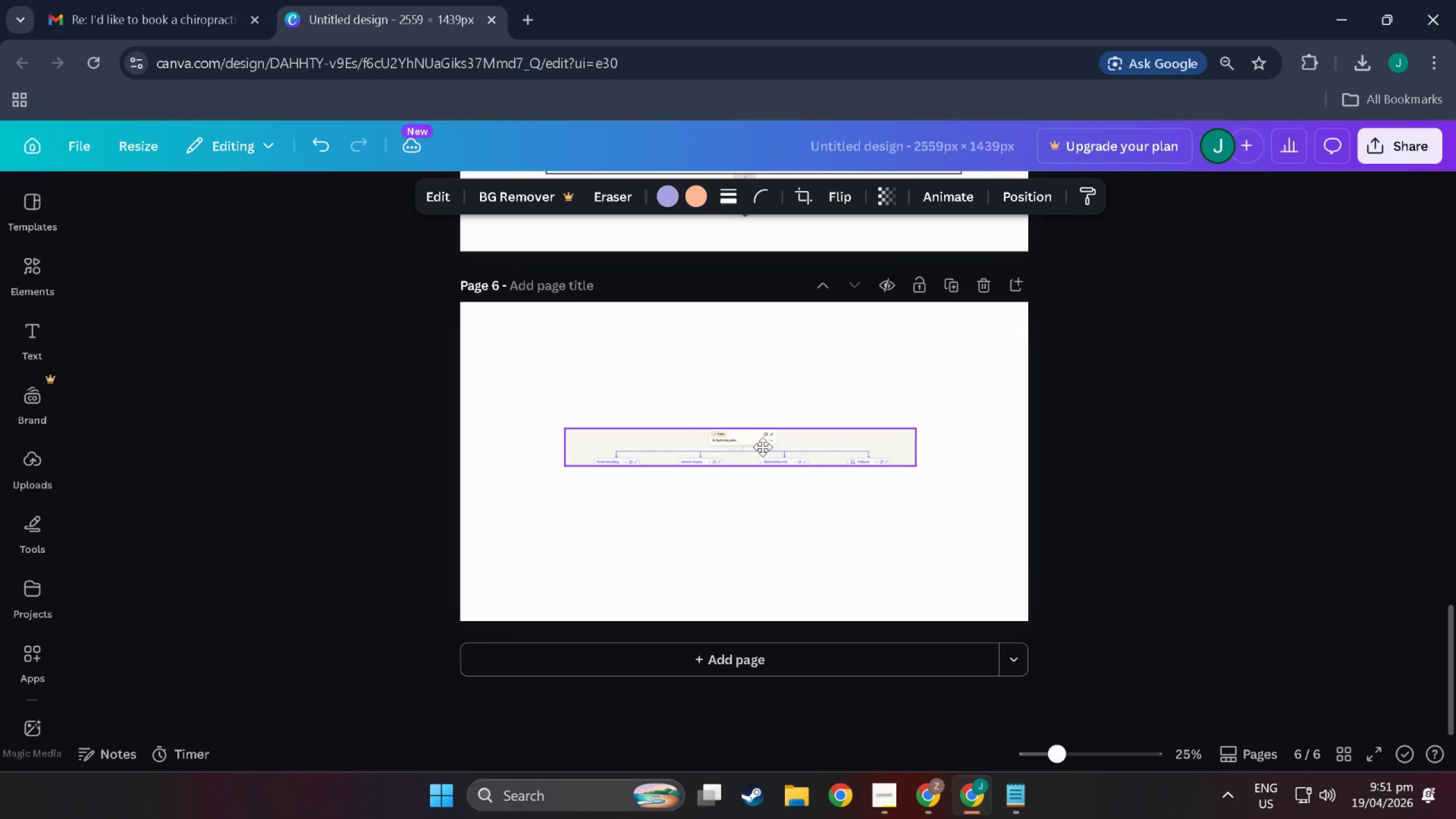 
hold_key(key=ControlLeft, duration=18.26)
left_click_drag(start_coordinate=[581, 469], to_coordinate=[453, 350])
 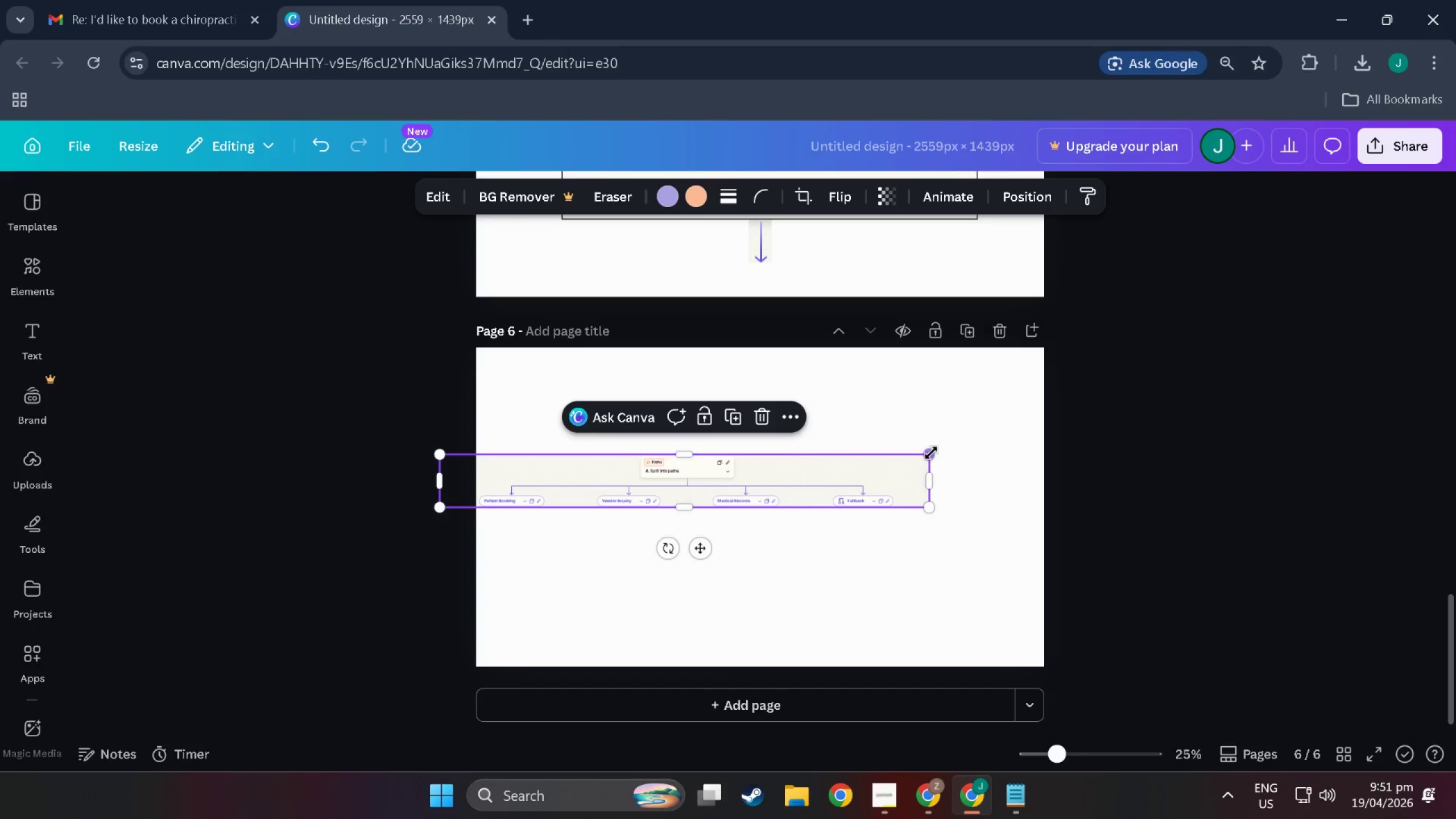 
left_click_drag(start_coordinate=[931, 453], to_coordinate=[1454, 233])
 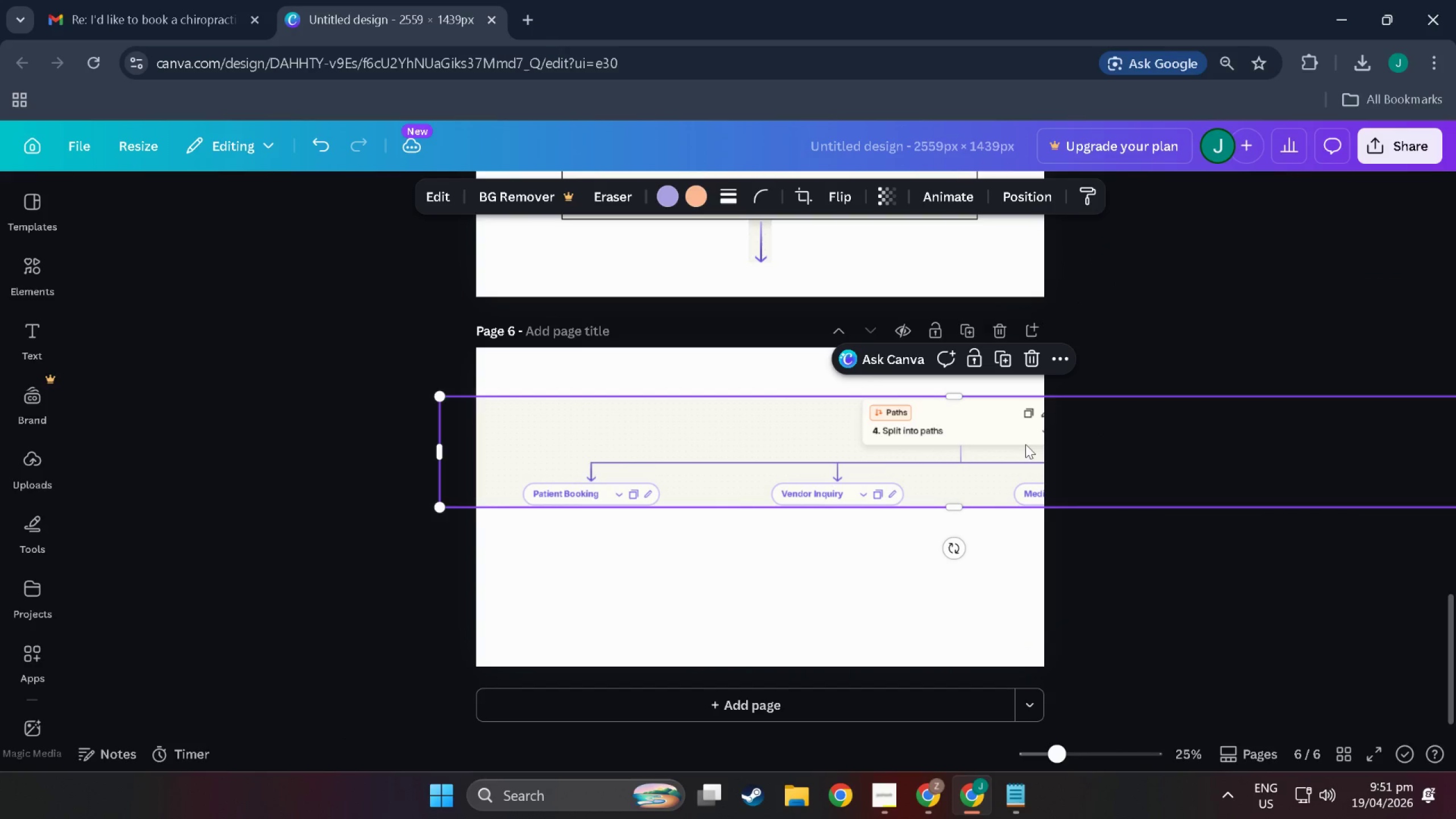 
left_click_drag(start_coordinate=[1025, 444], to_coordinate=[1082, 413])
 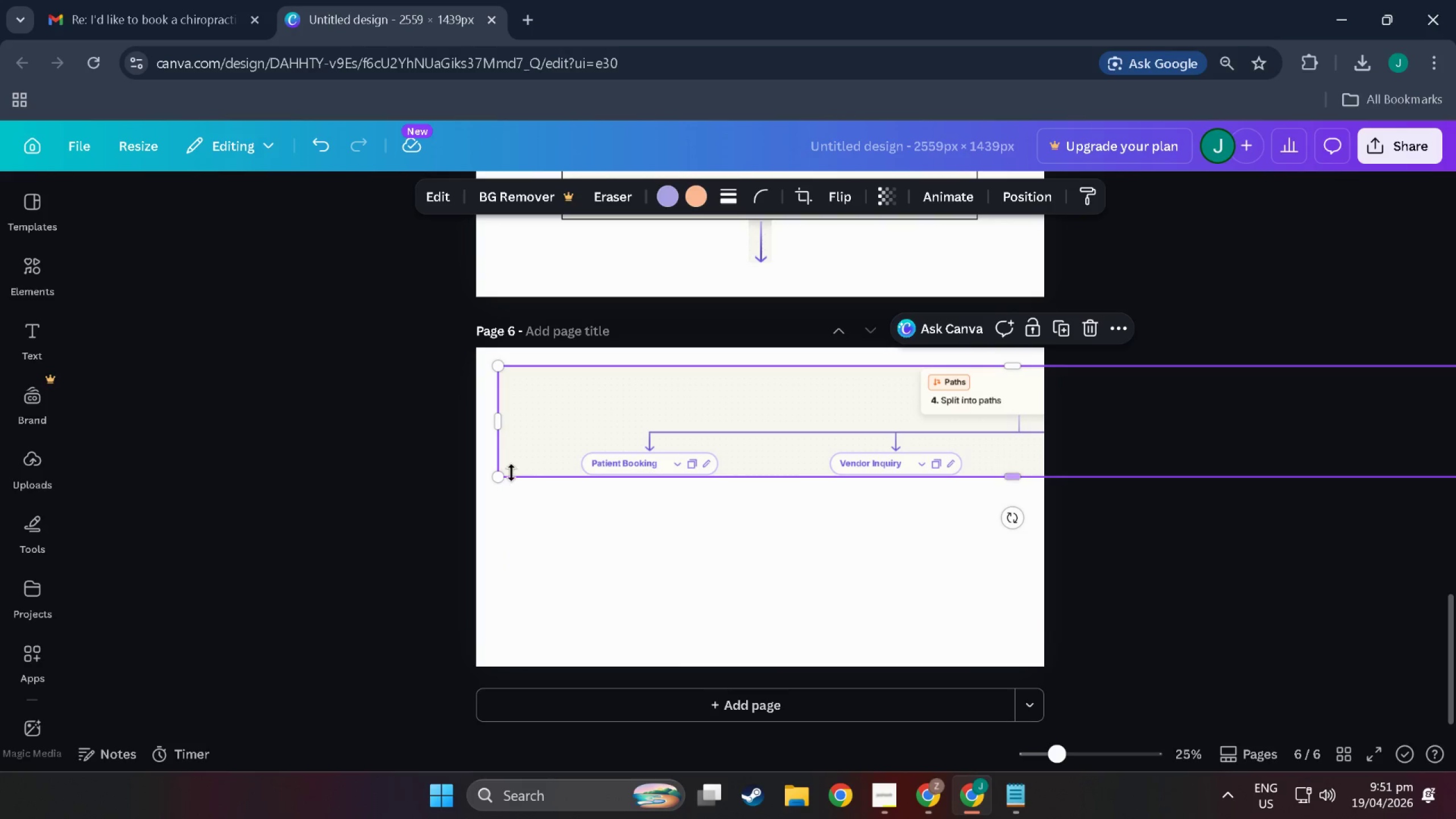 
left_click_drag(start_coordinate=[504, 473], to_coordinate=[409, 557])
 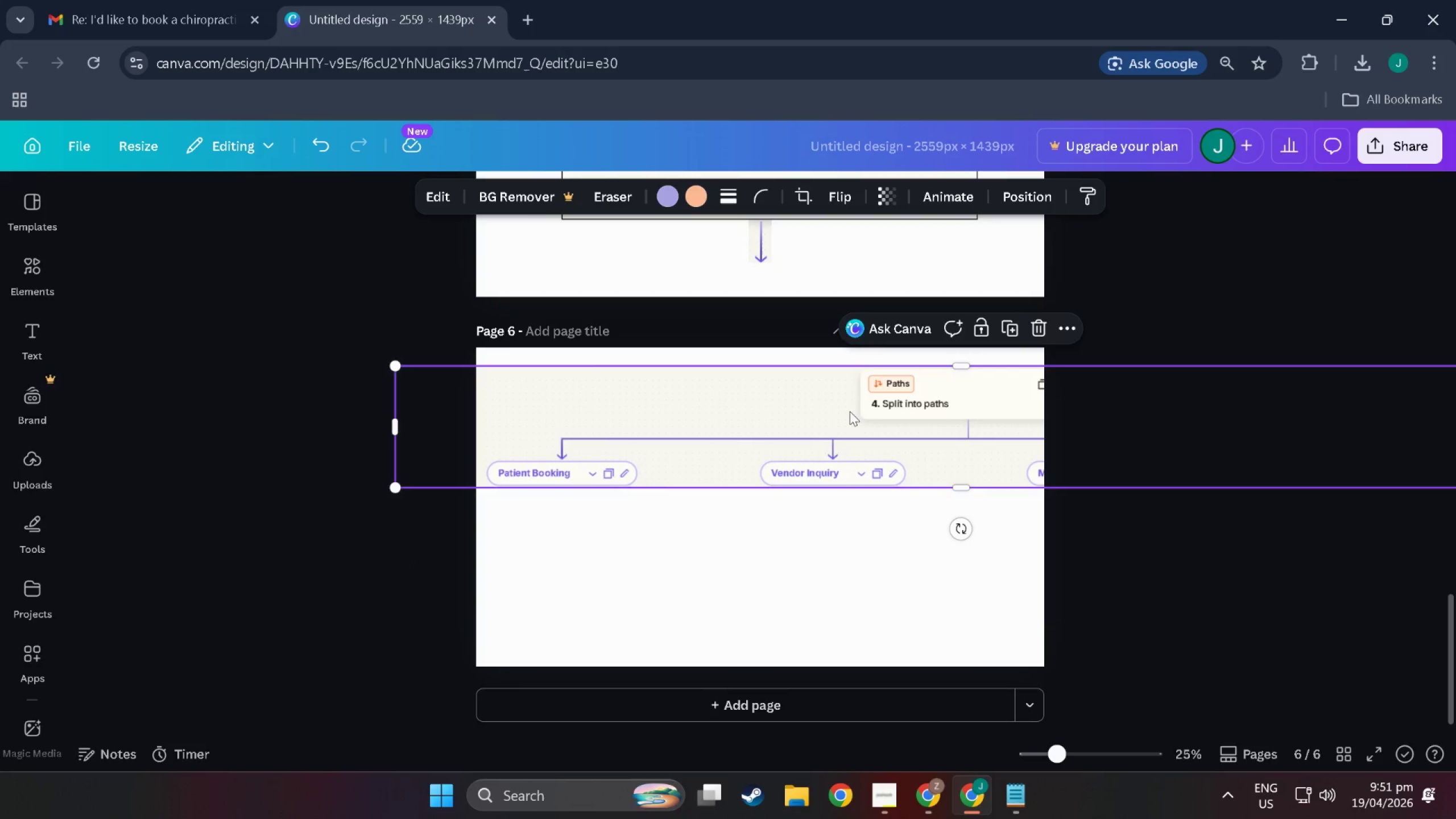 
left_click_drag(start_coordinate=[855, 410], to_coordinate=[840, 411])
 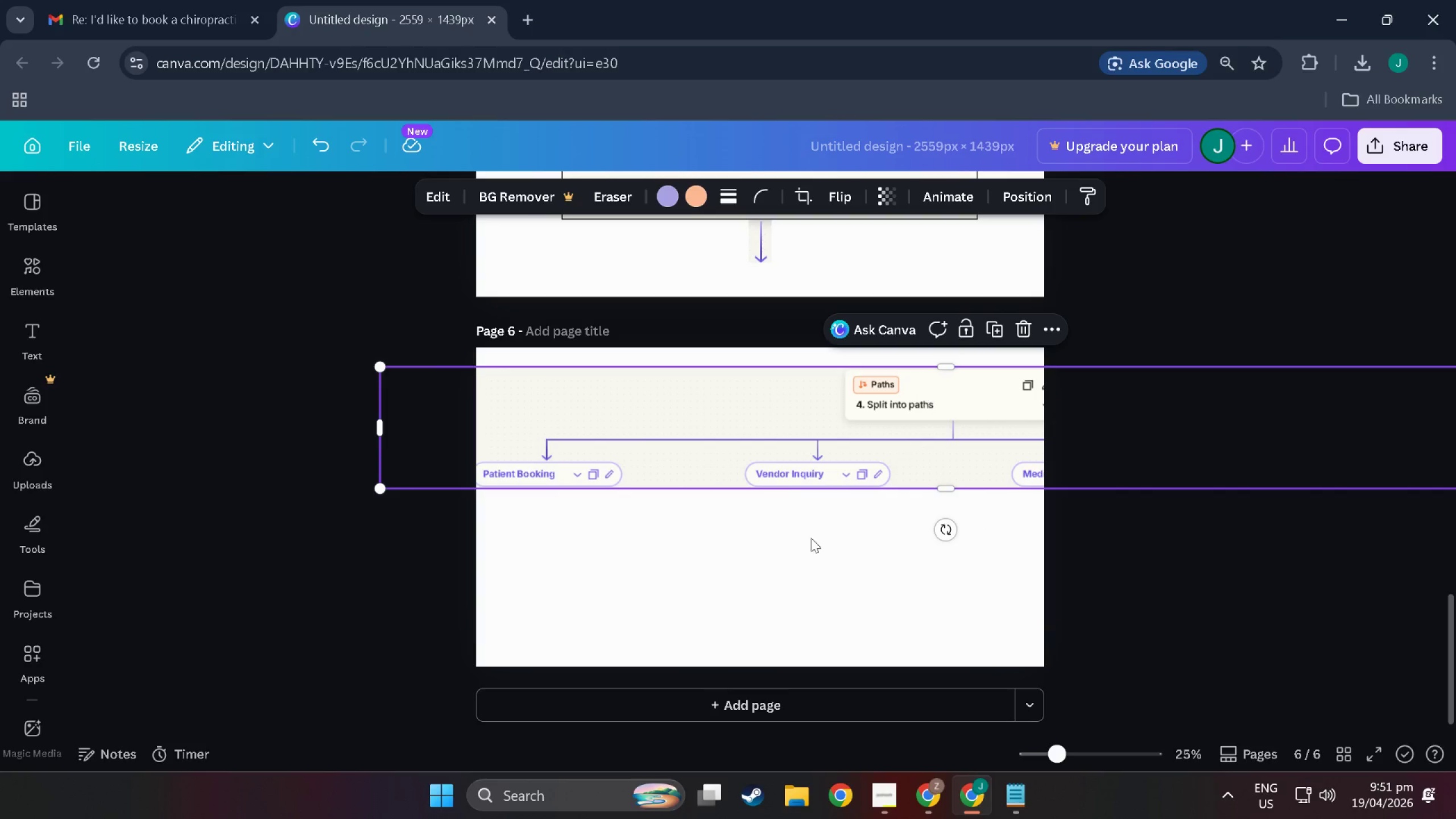 
left_click([755, 588])
 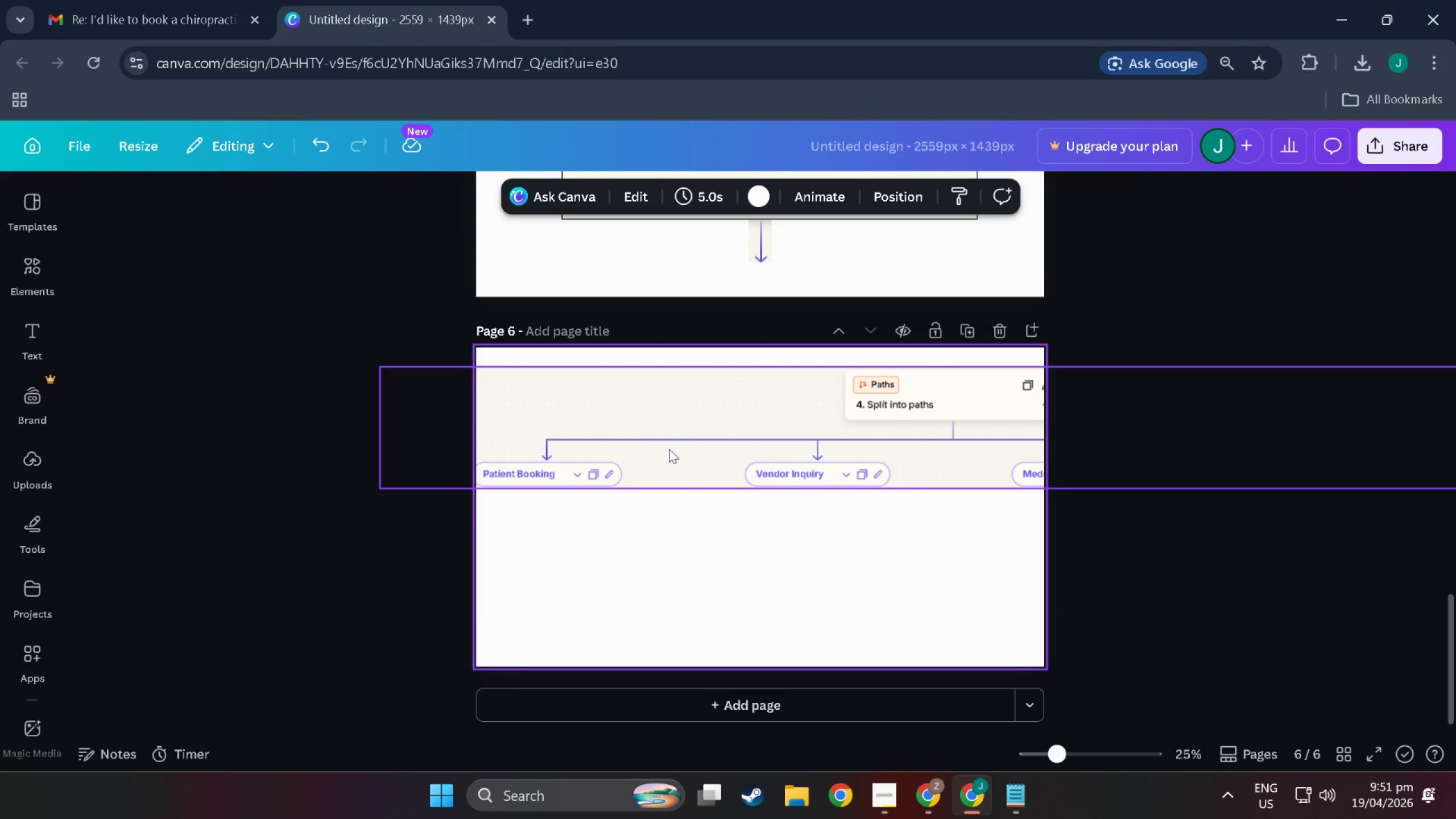 
left_click_drag(start_coordinate=[669, 448], to_coordinate=[684, 448])
 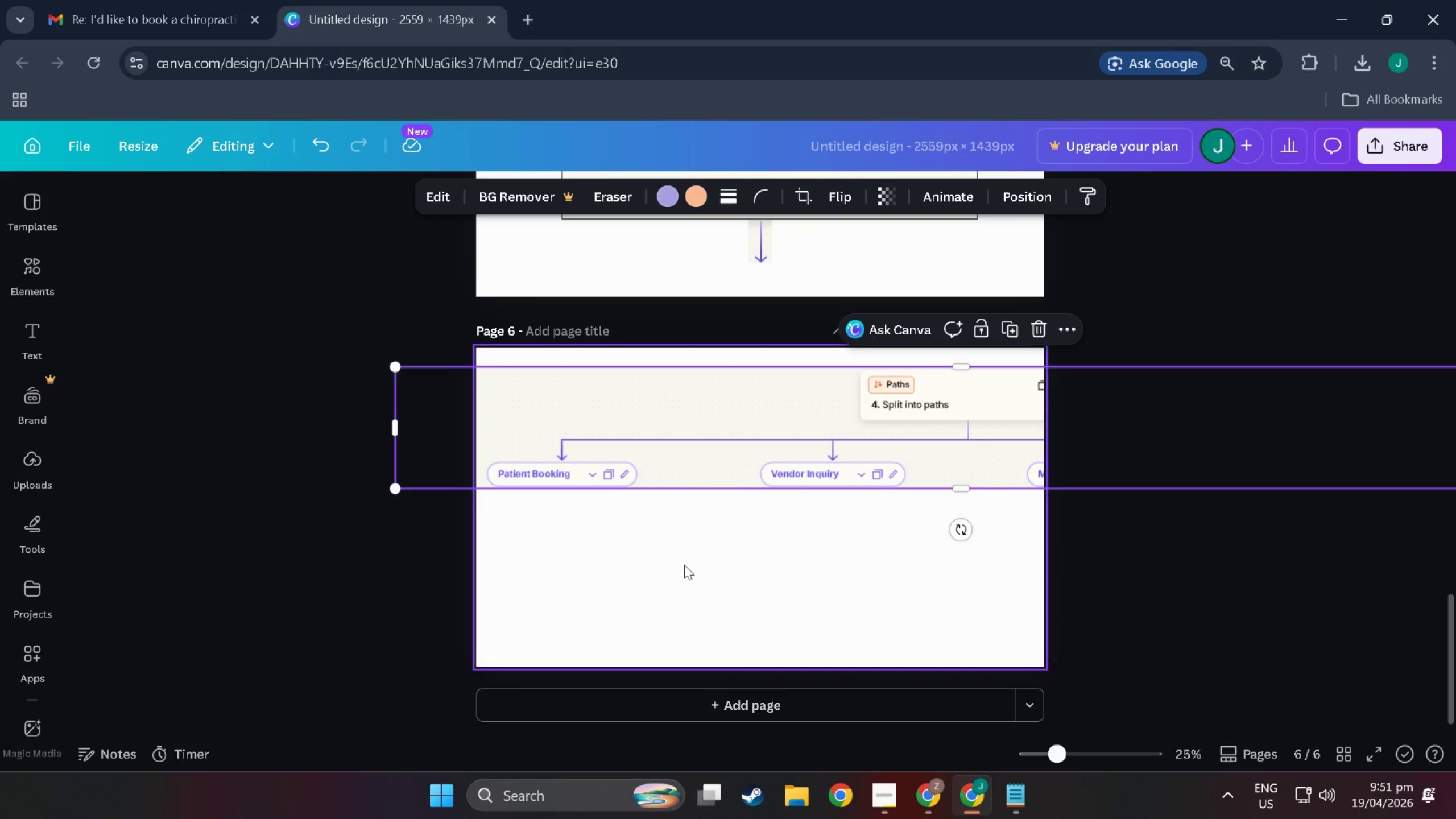 
left_click([684, 566])
 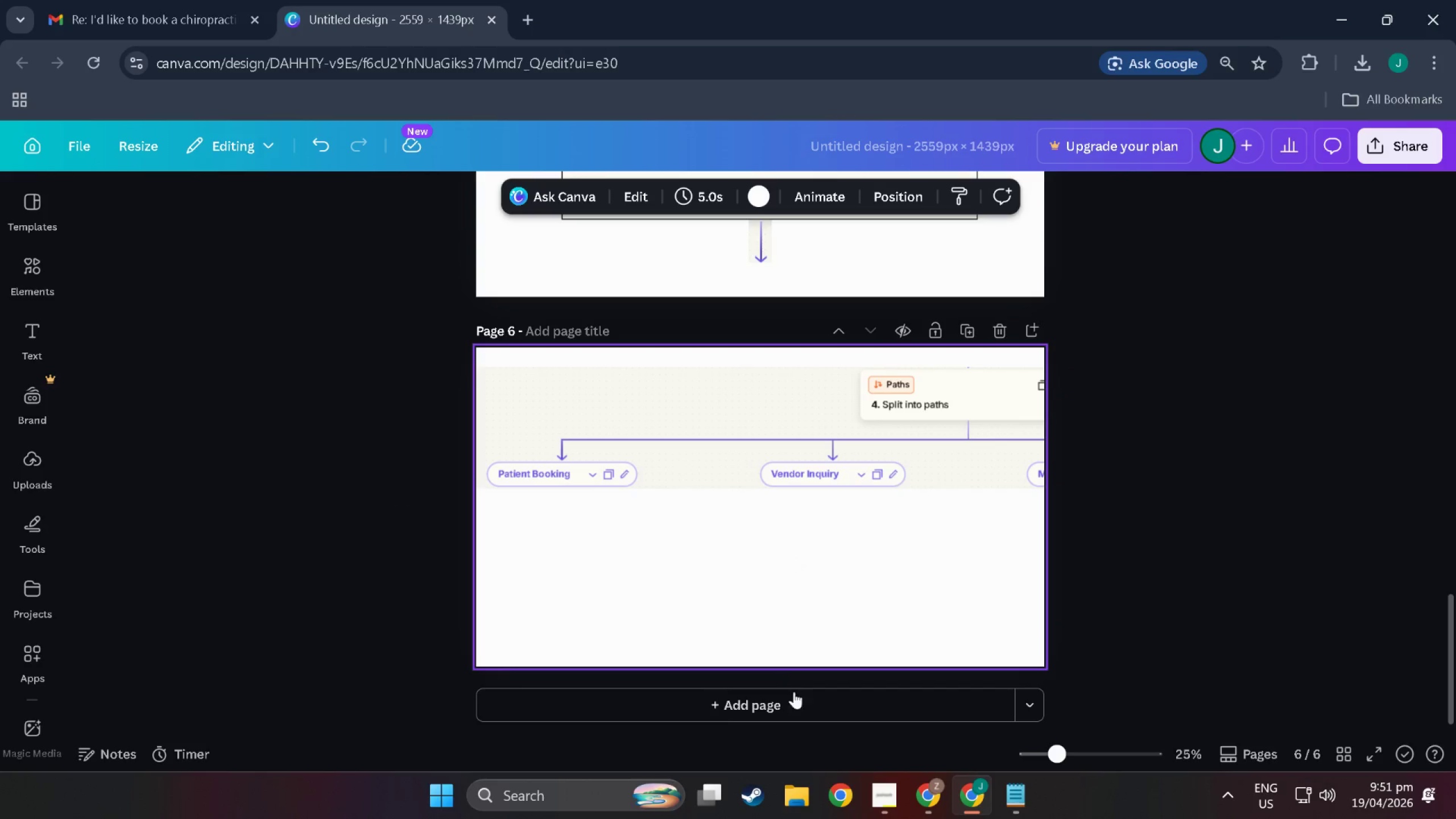 
left_click([800, 708])
 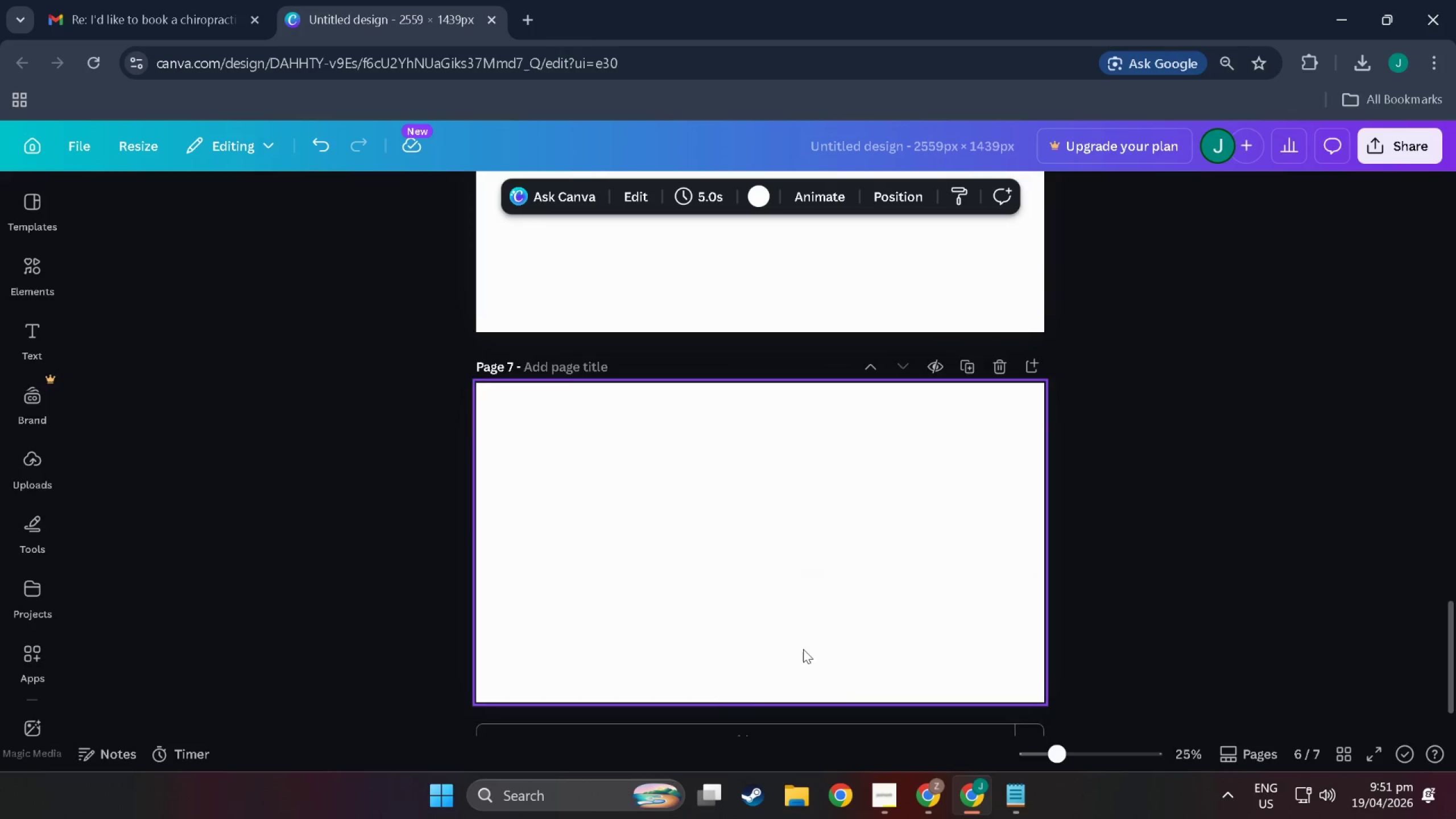 
left_click([914, 329])
 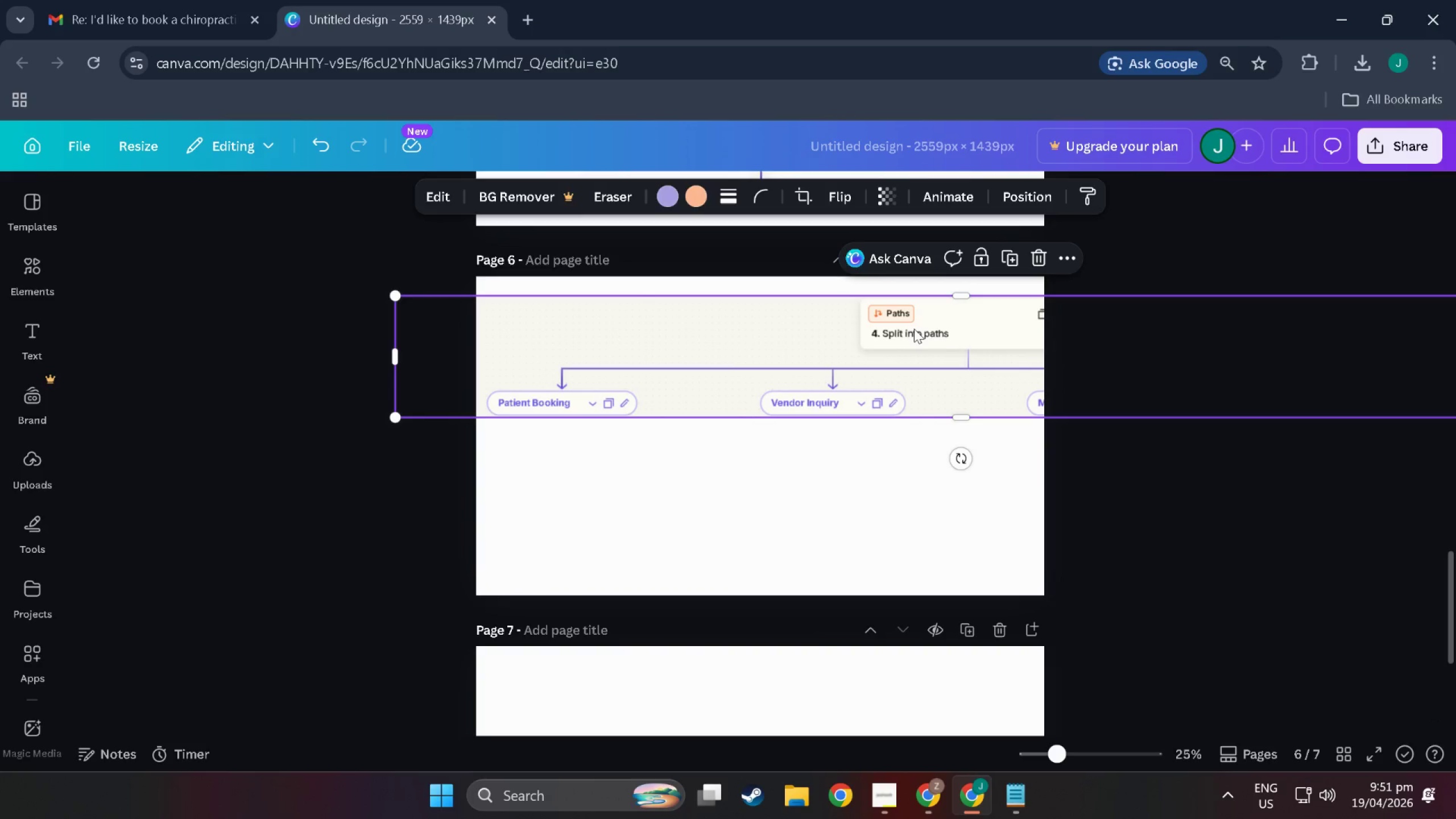 
scroll: coordinate [804, 650], scroll_direction: up, amount: 9.0
 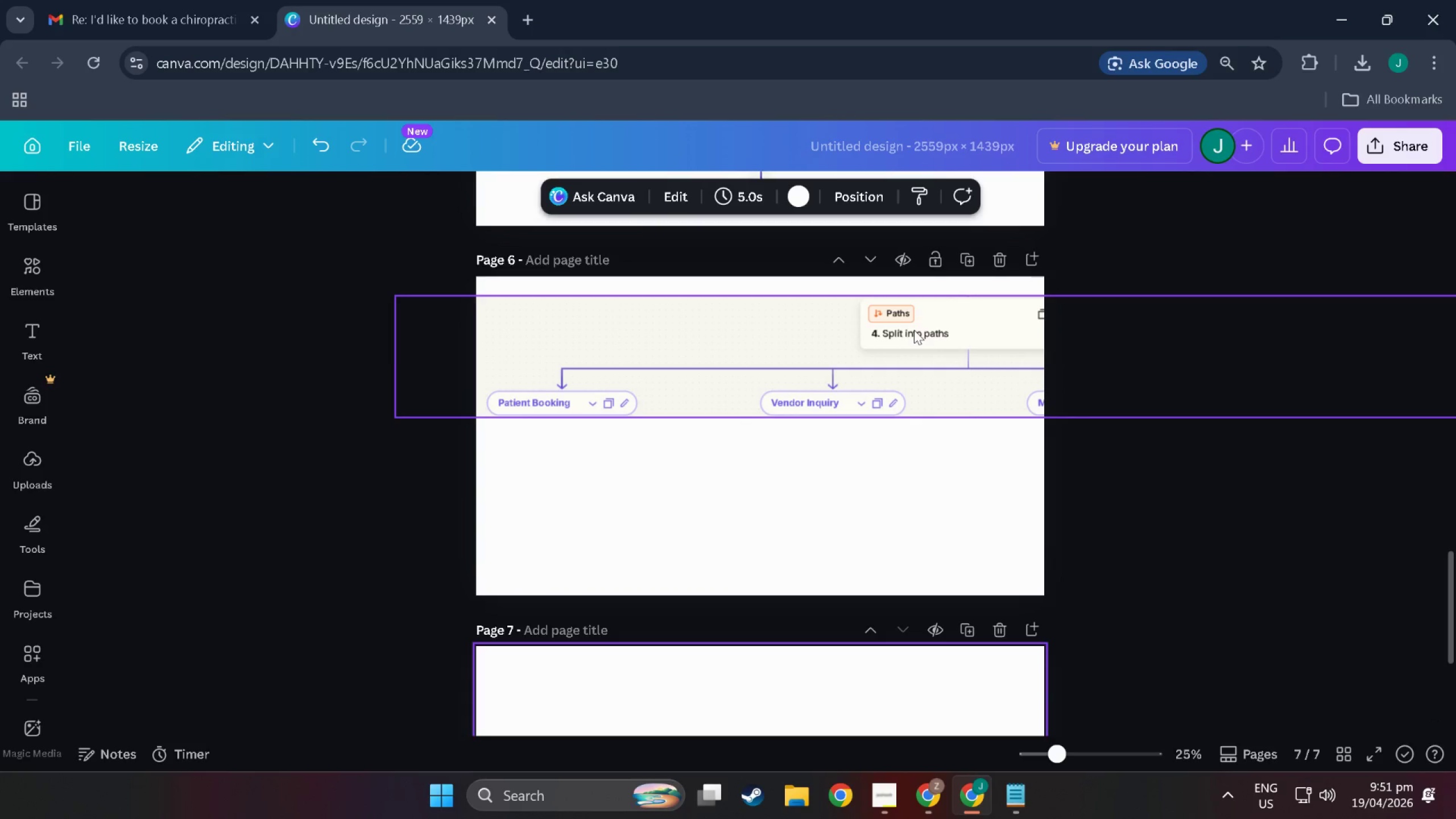 
key(Control+X)
 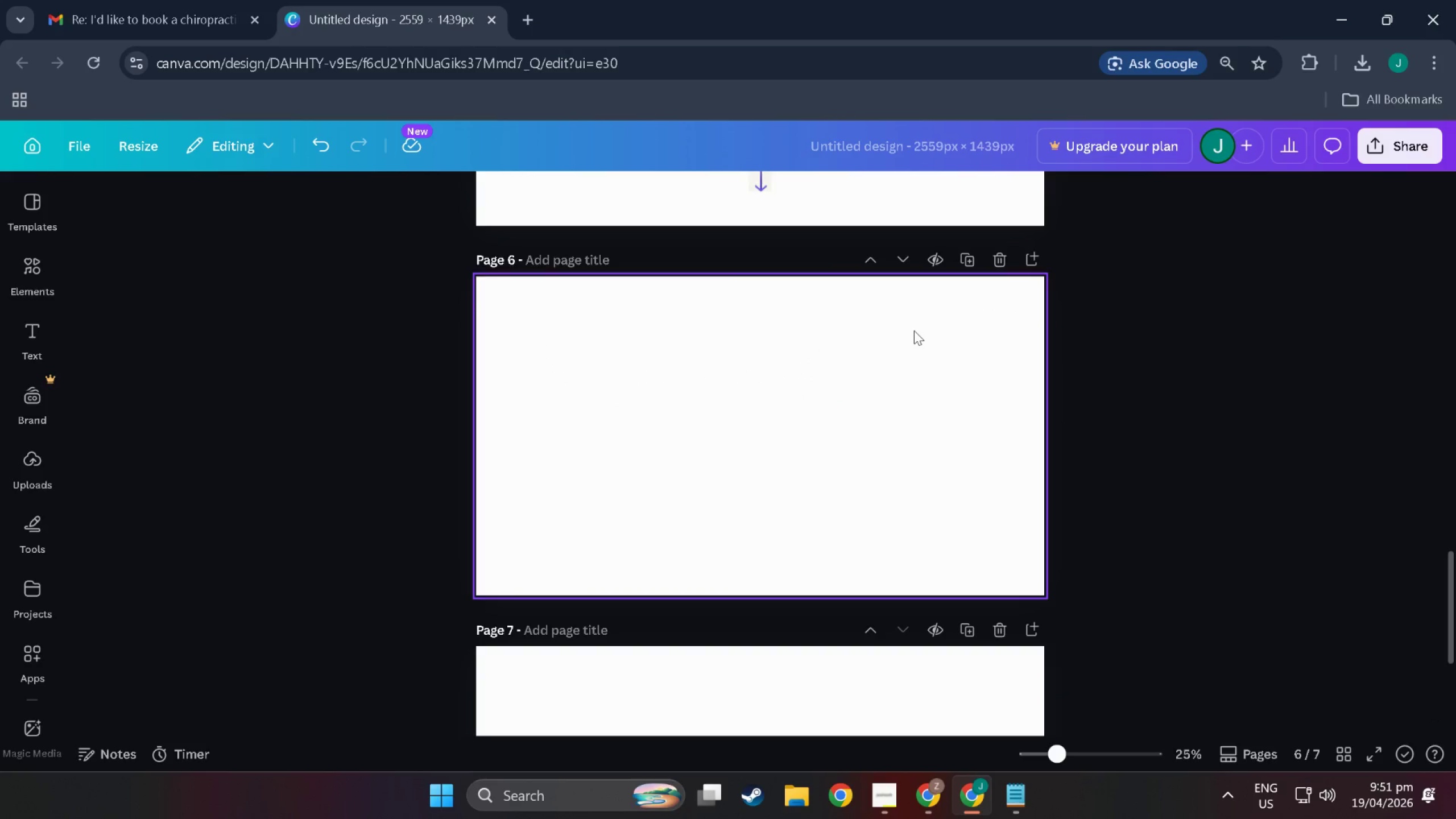 
key(Control+Z)
 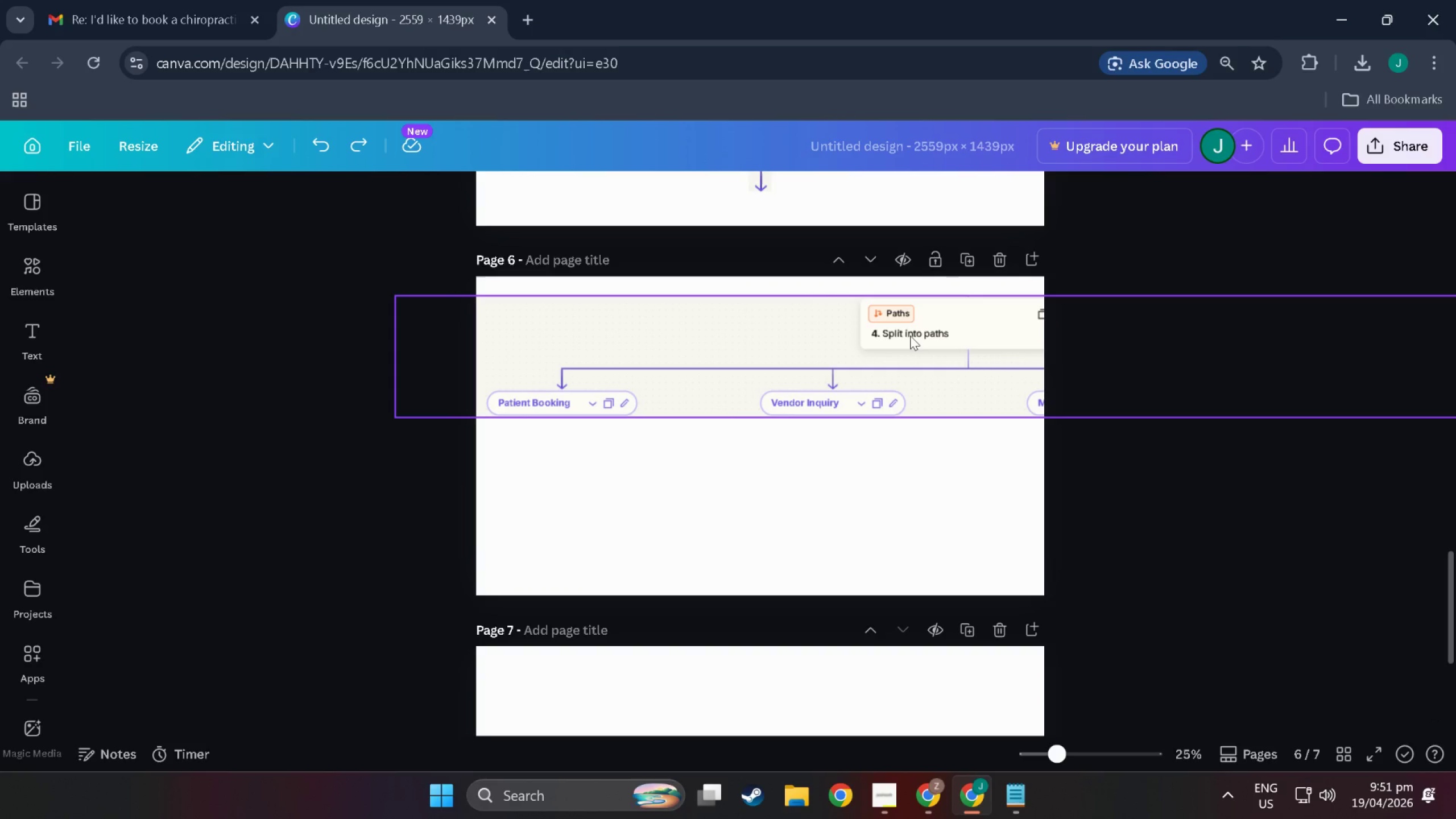 
key(Control+C)
 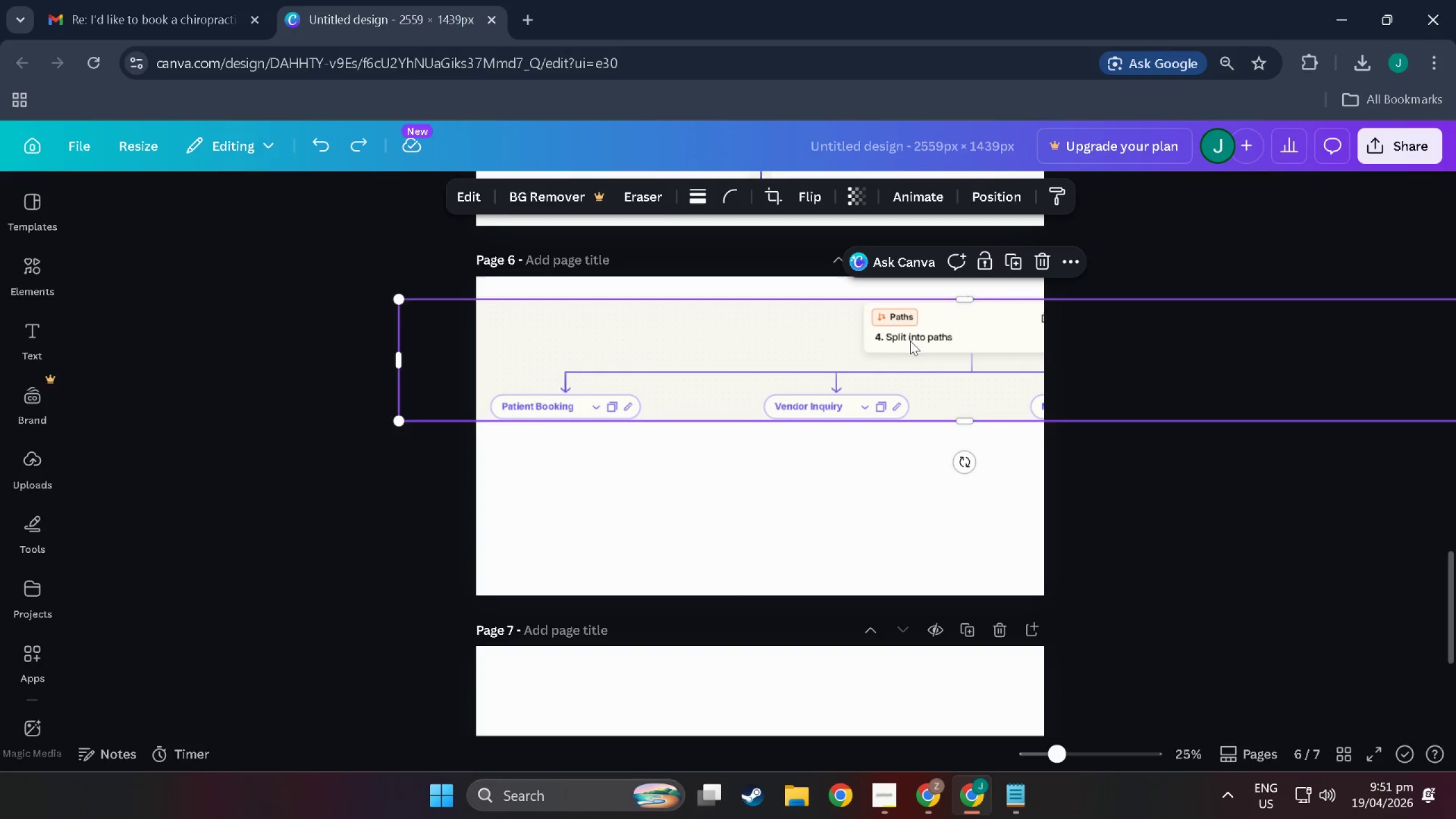 
key(Control+V)
 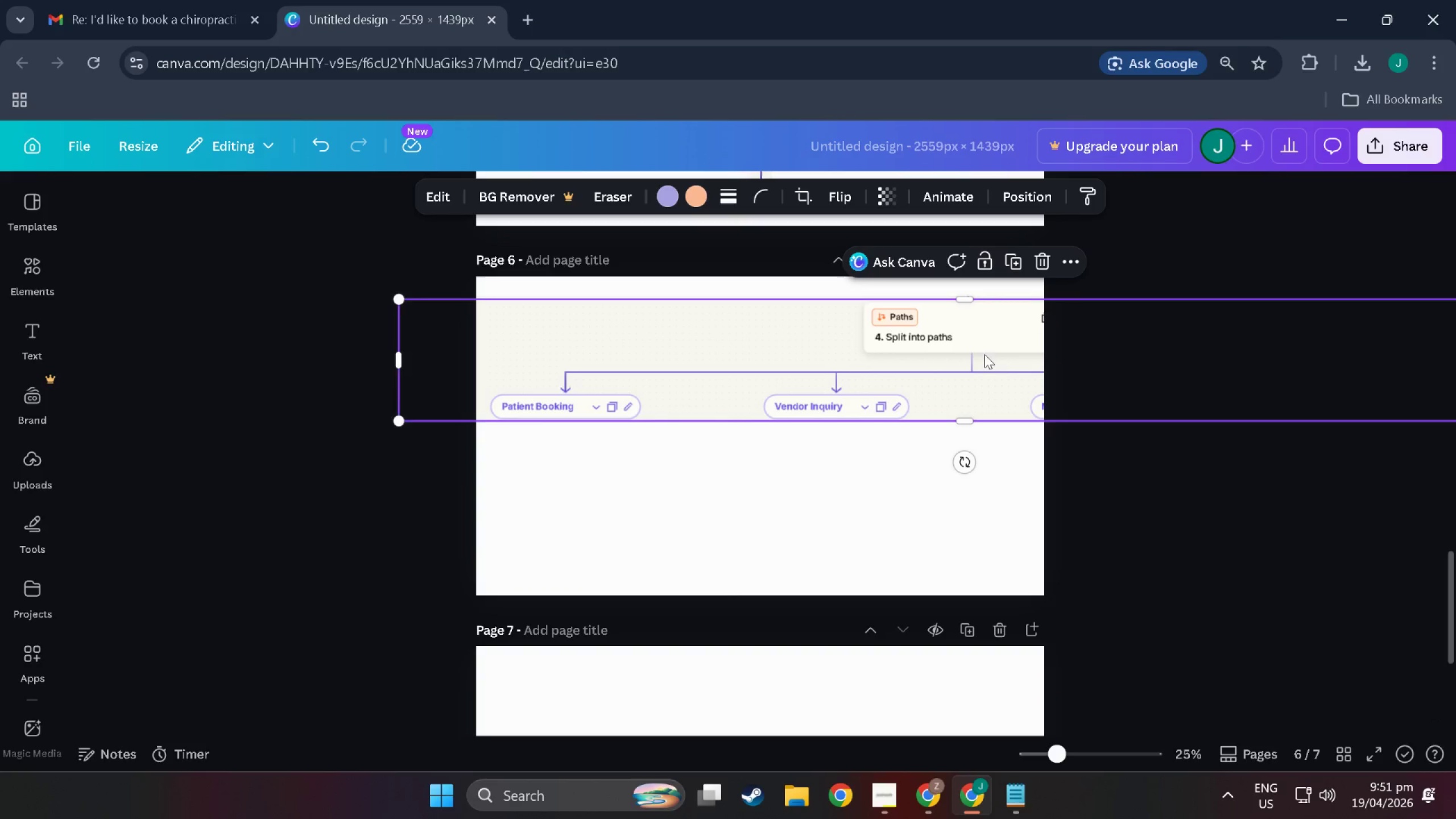 
left_click_drag(start_coordinate=[986, 354], to_coordinate=[474, 622])
 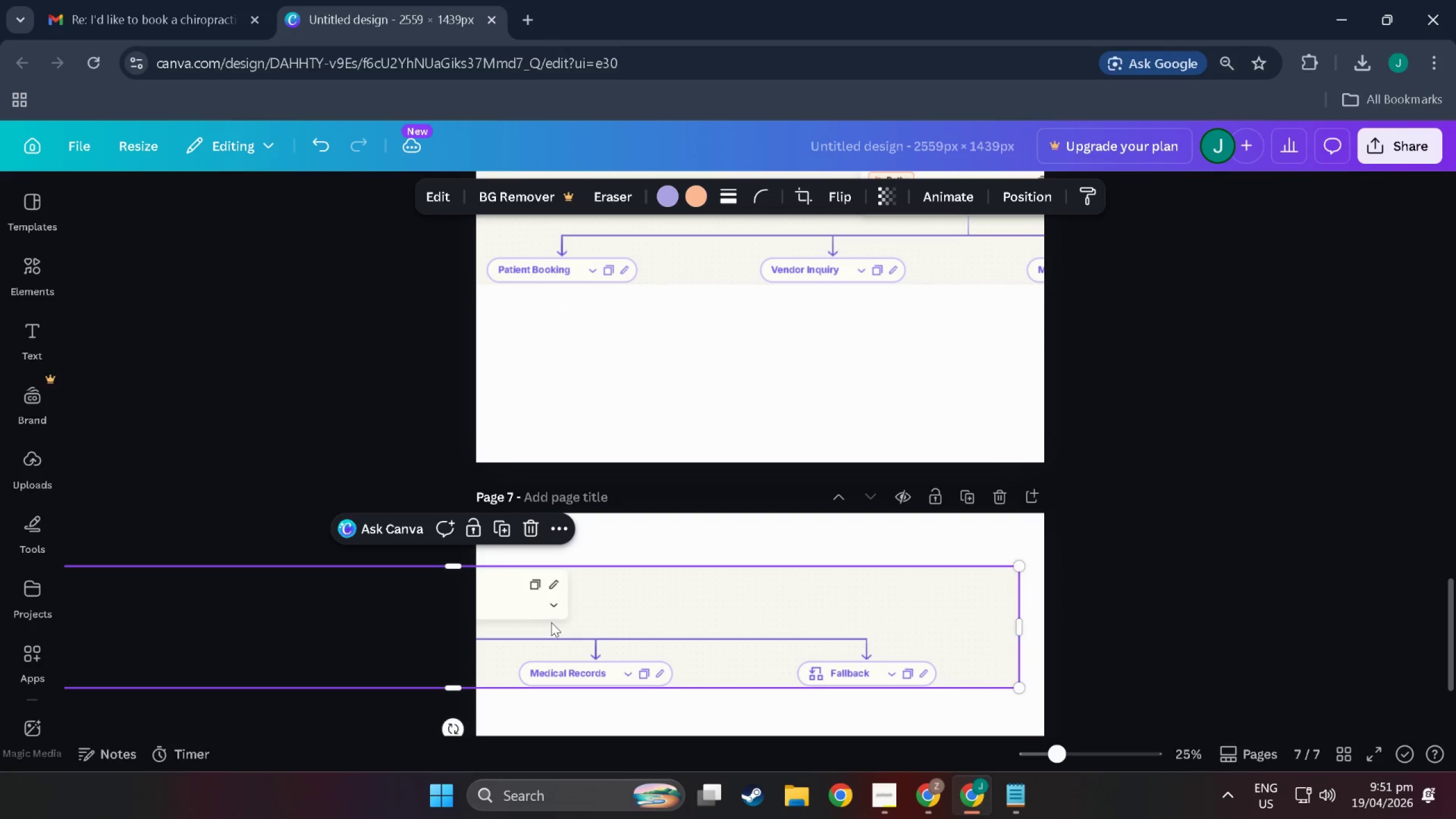 
scroll: coordinate [498, 677], scroll_direction: down, amount: 4.0
 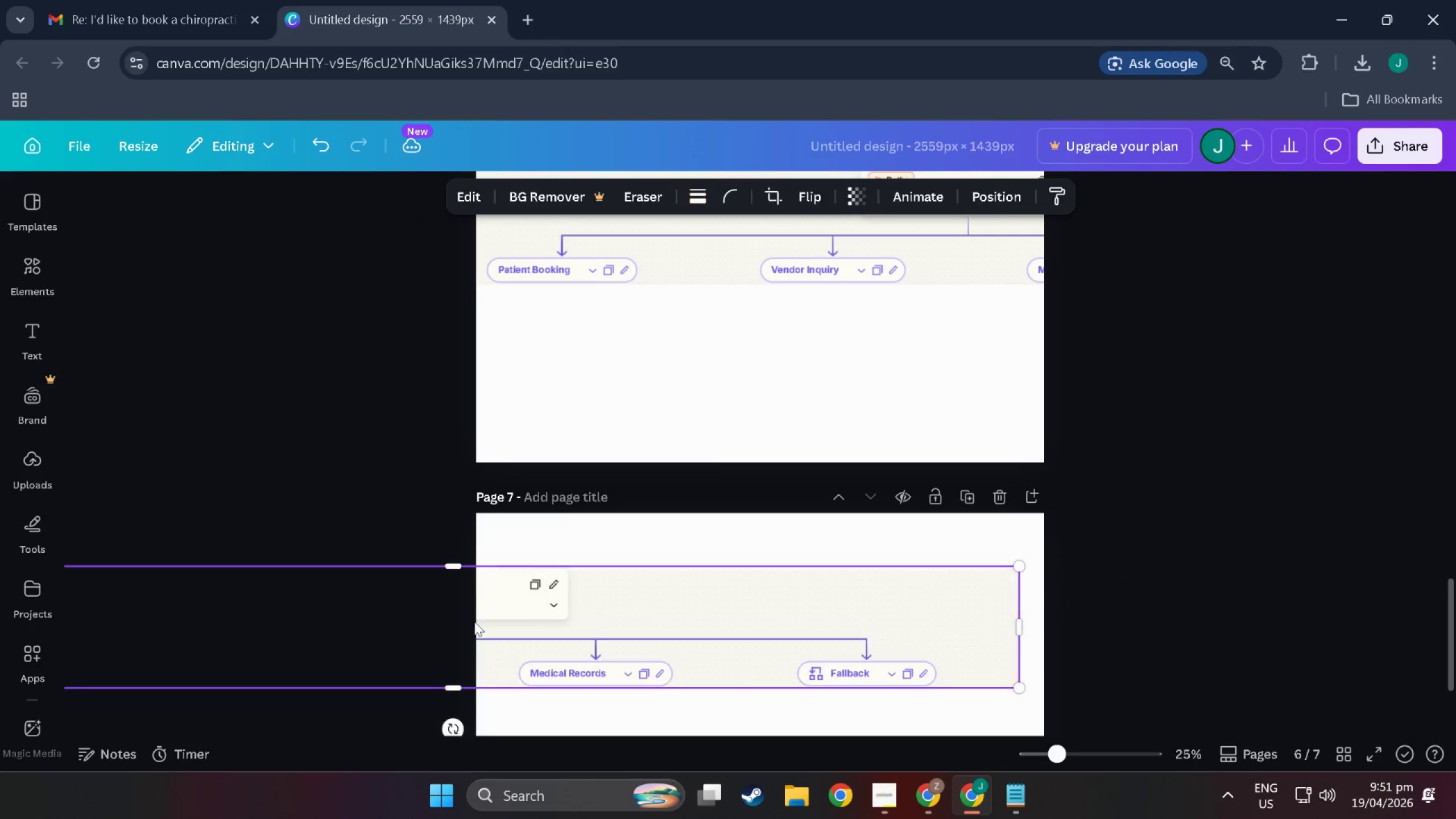 
left_click_drag(start_coordinate=[547, 623], to_coordinate=[611, 618])
 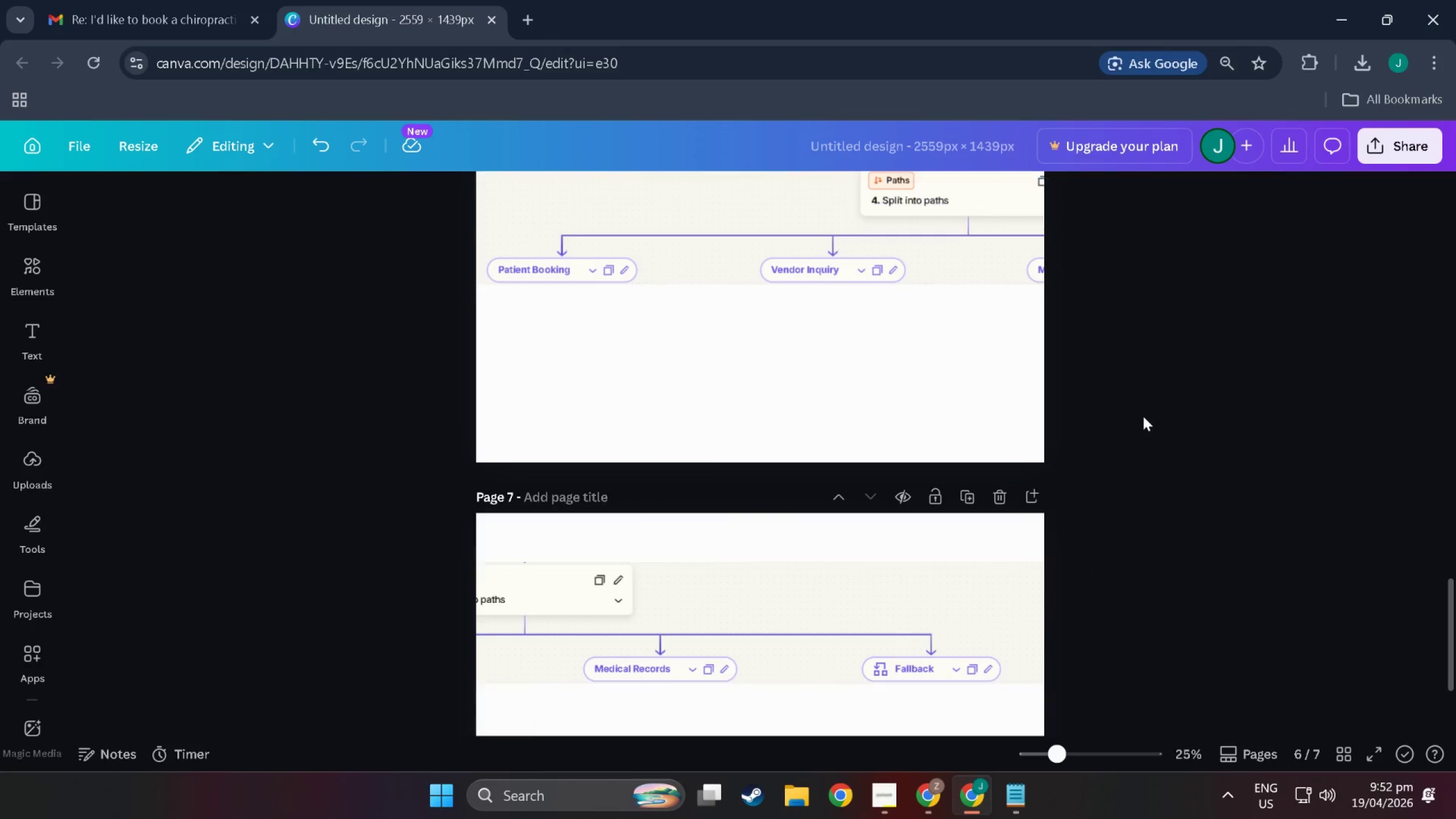 
scroll: coordinate [1154, 569], scroll_direction: up, amount: 4.0
 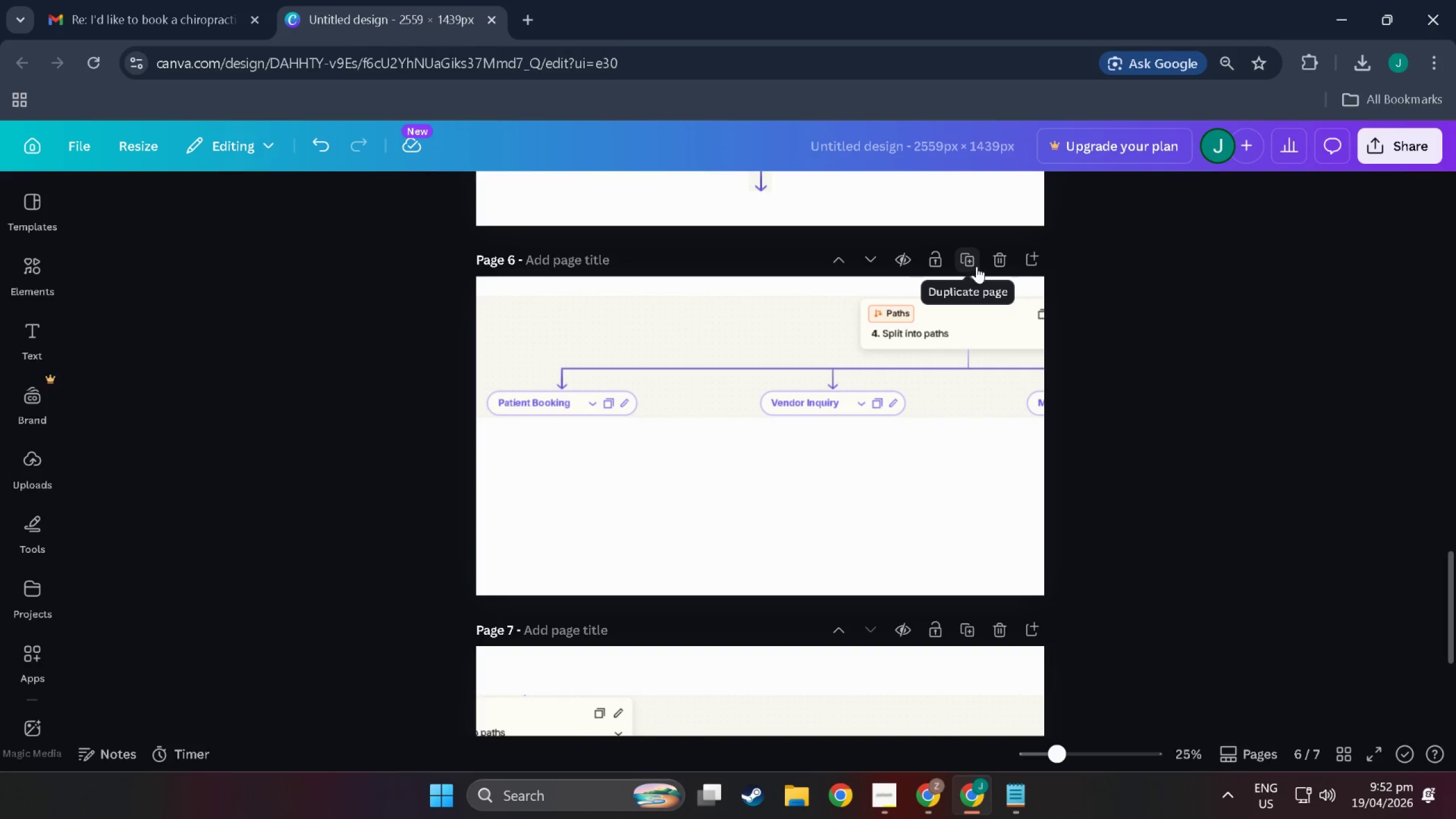 
left_click([1033, 261])
 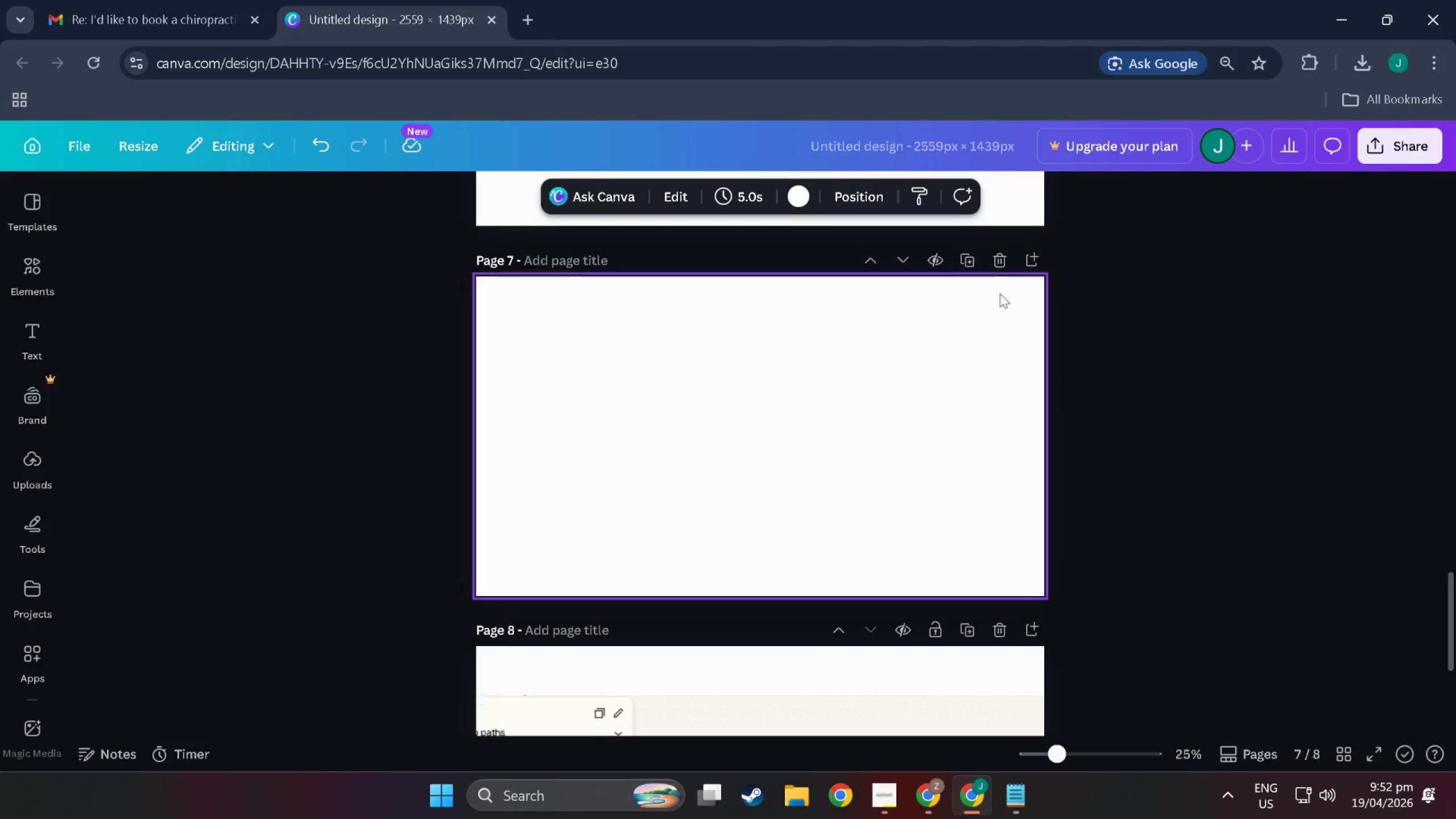 
left_click([689, 526])
 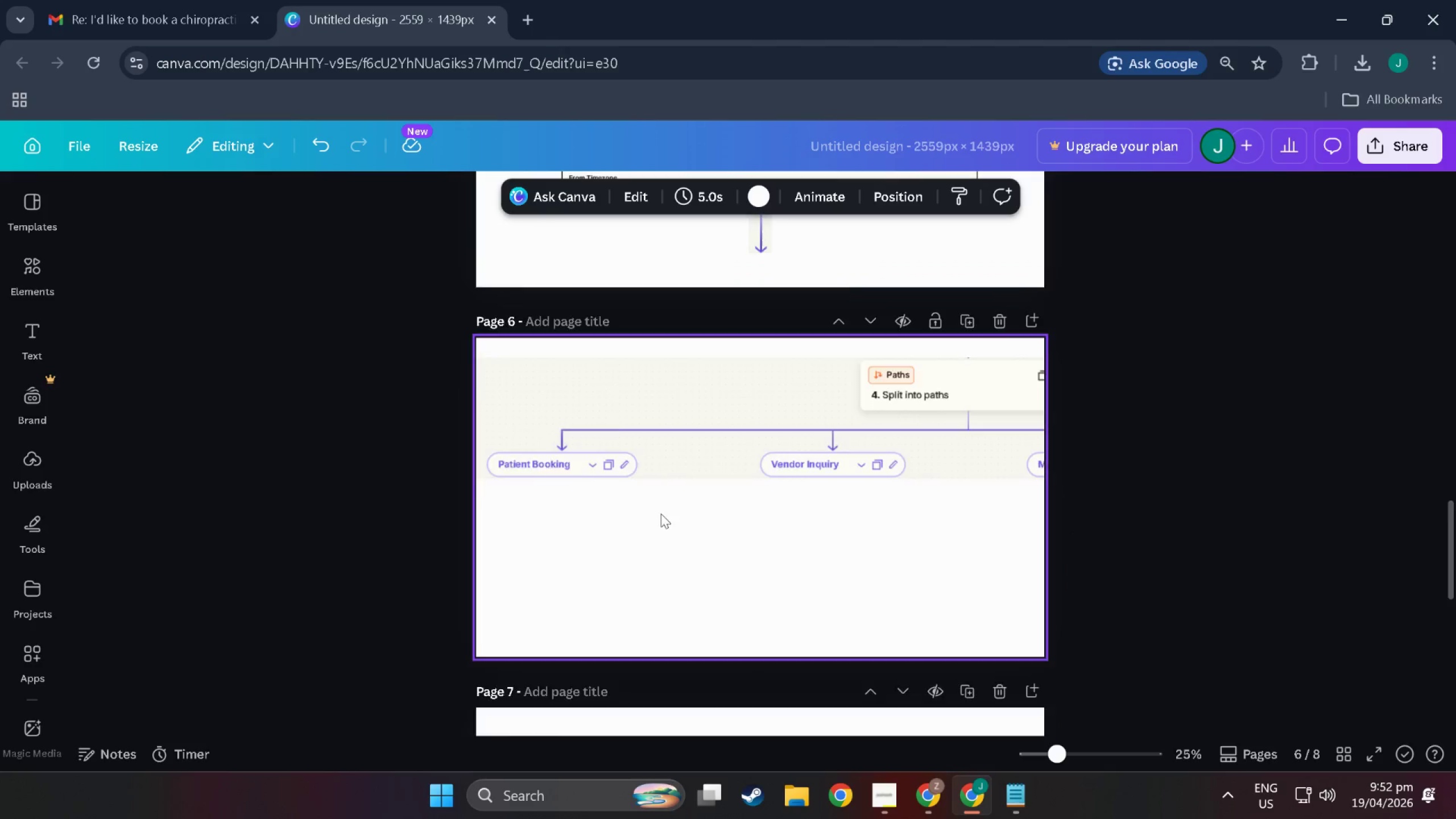 
scroll: coordinate [716, 530], scroll_direction: up, amount: 12.0
 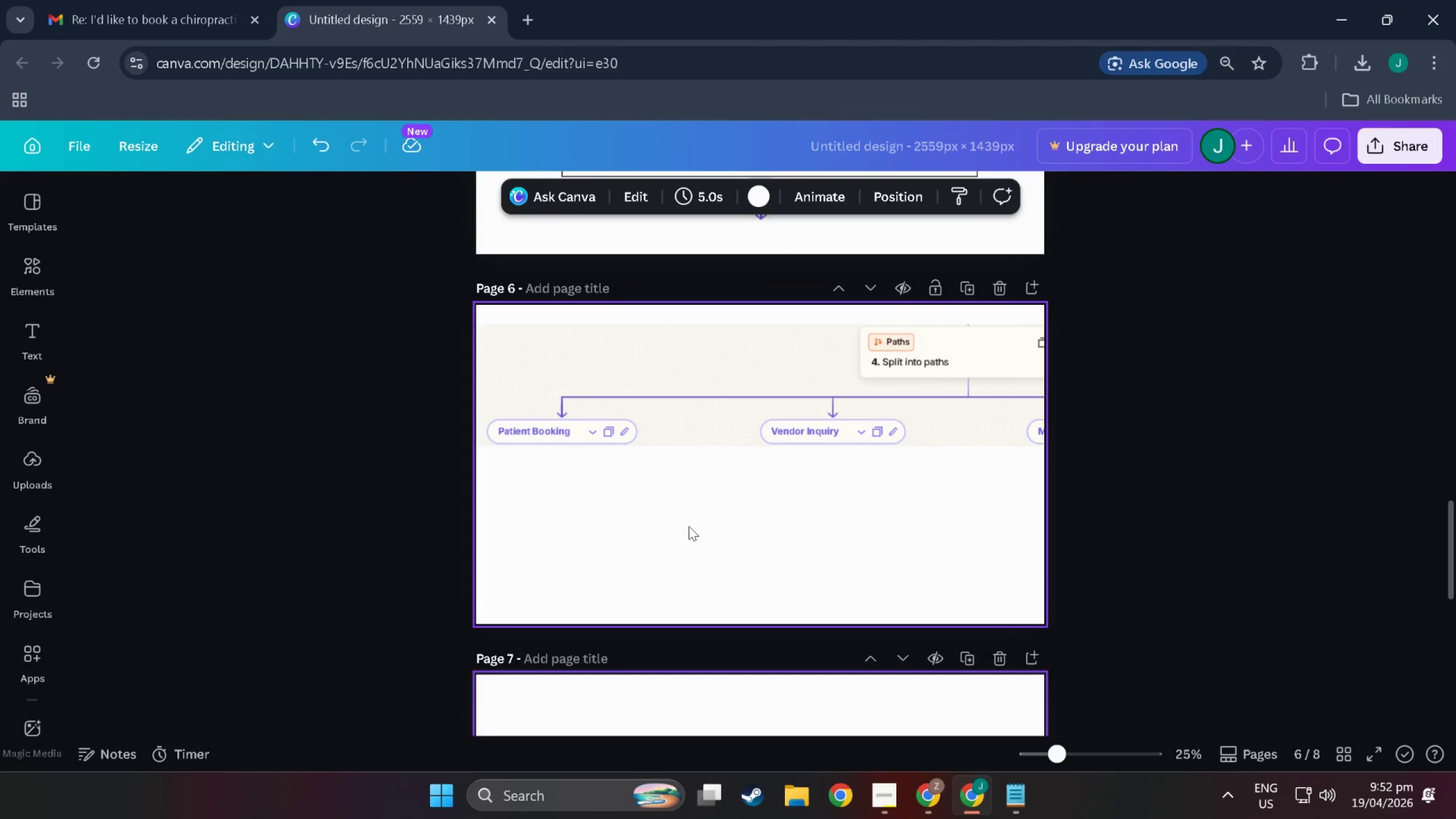 
left_click([162, 38])
 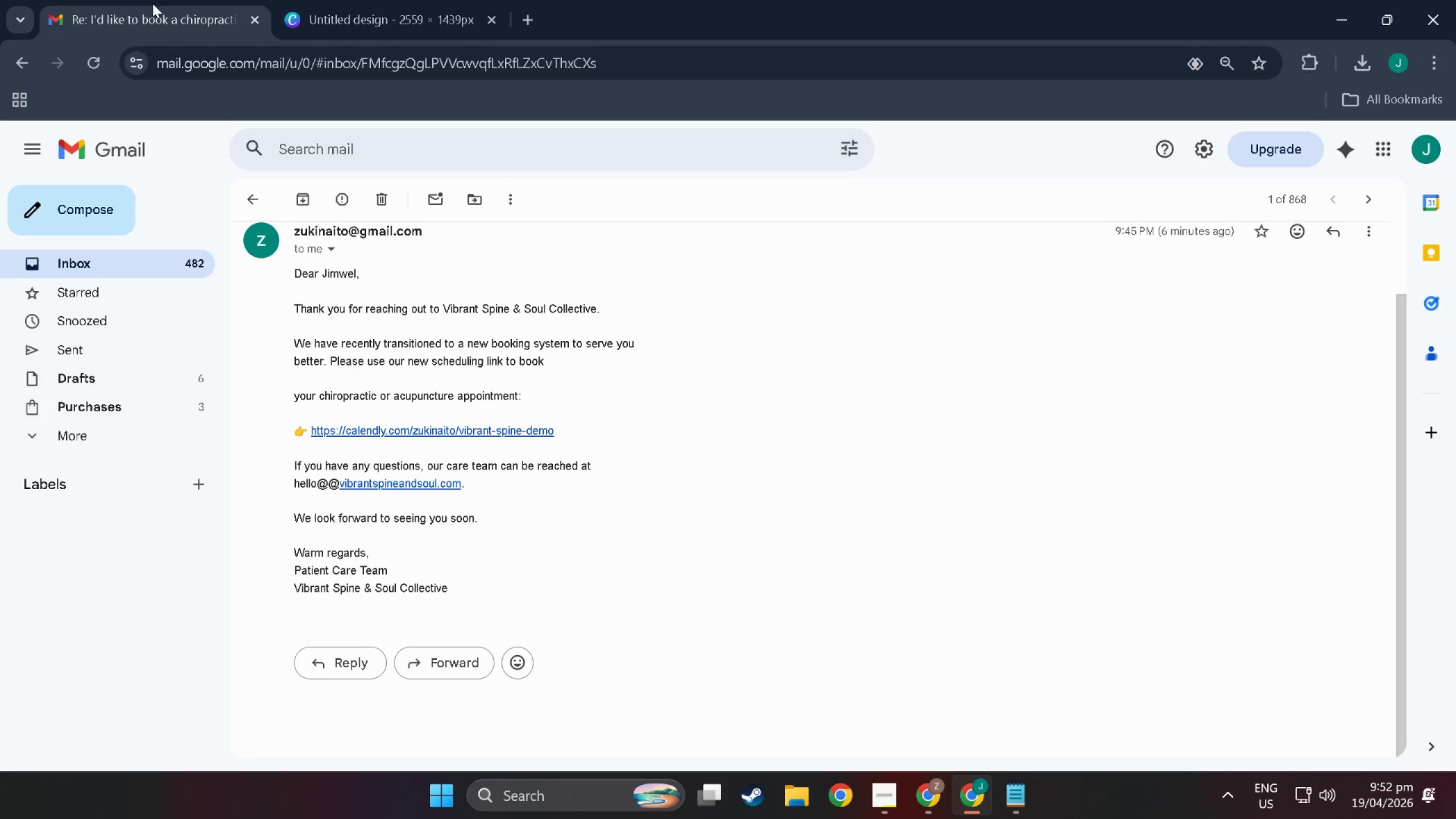 
scroll: coordinate [628, 499], scroll_direction: up, amount: 4.0
 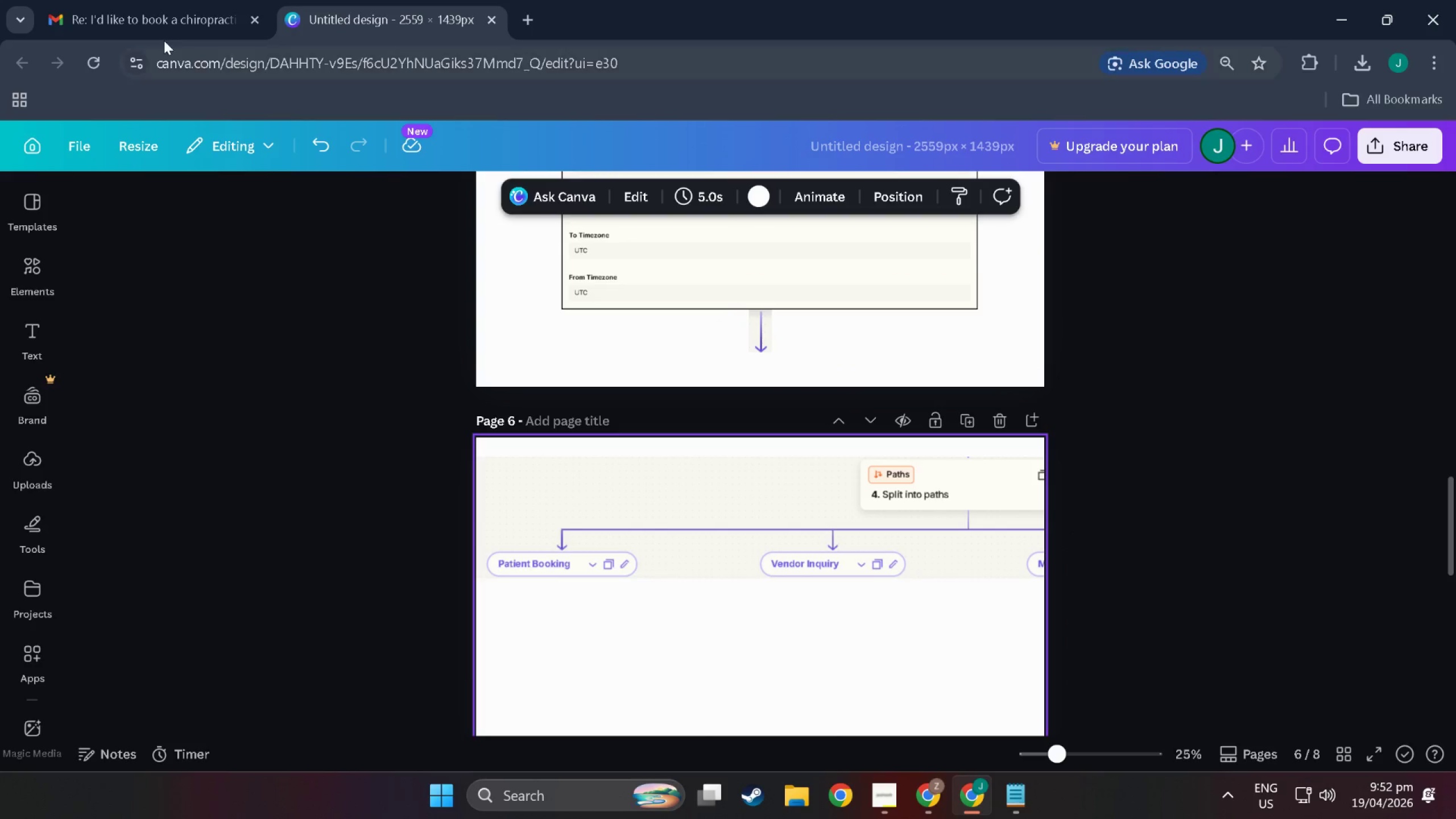 
left_click([378, 0])
 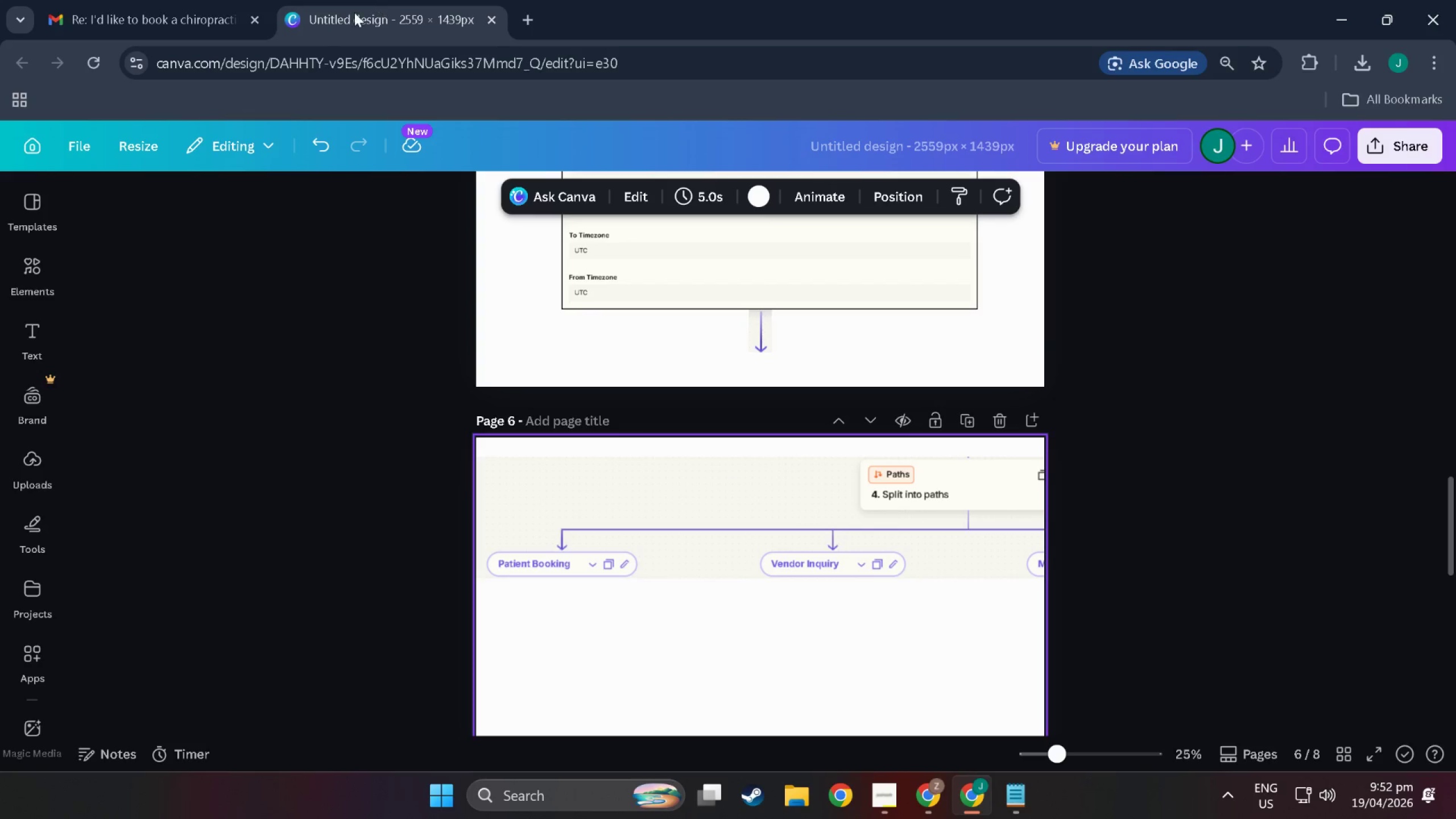 
key(Alt+Tab)
 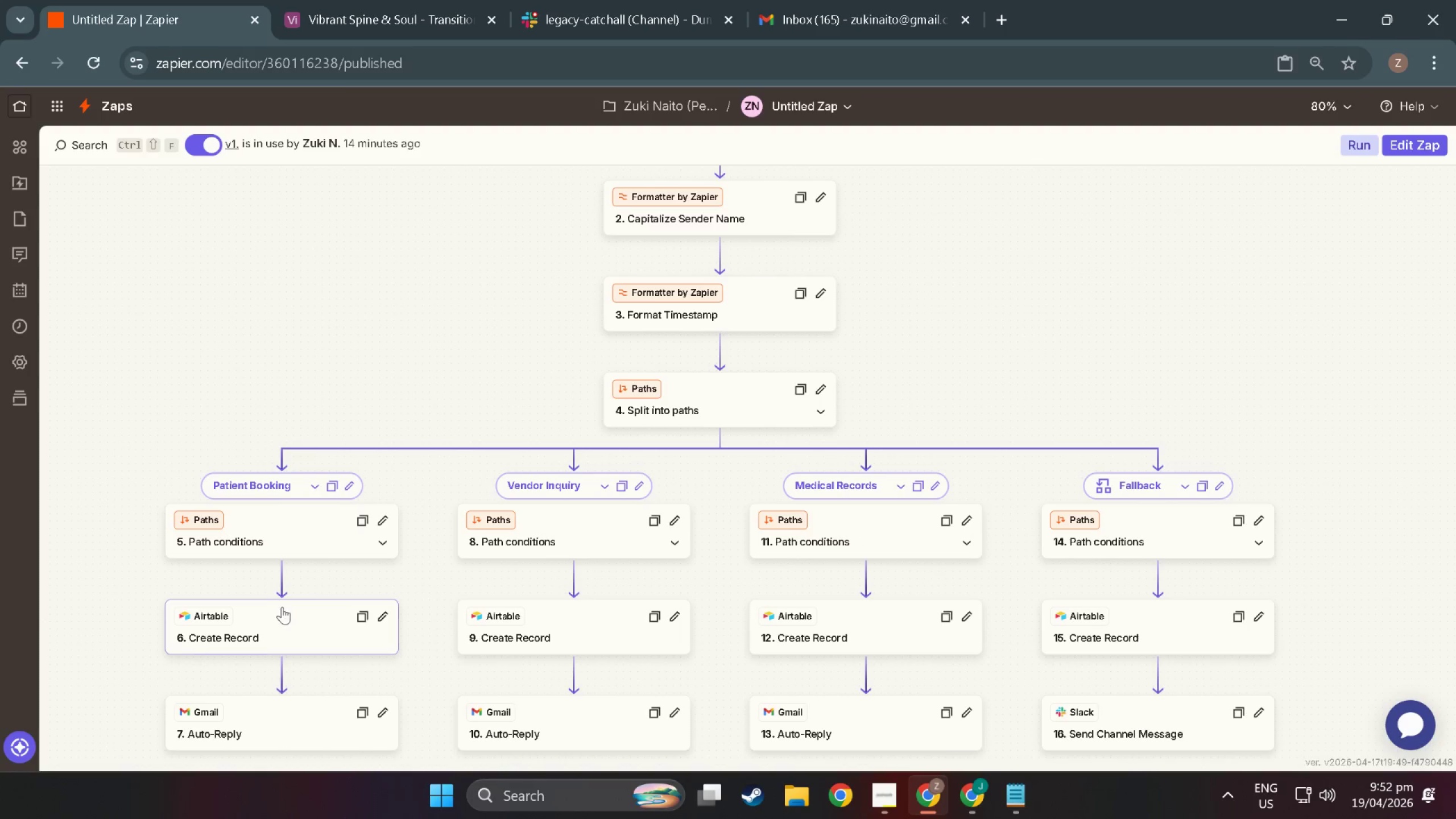 
left_click([268, 544])
 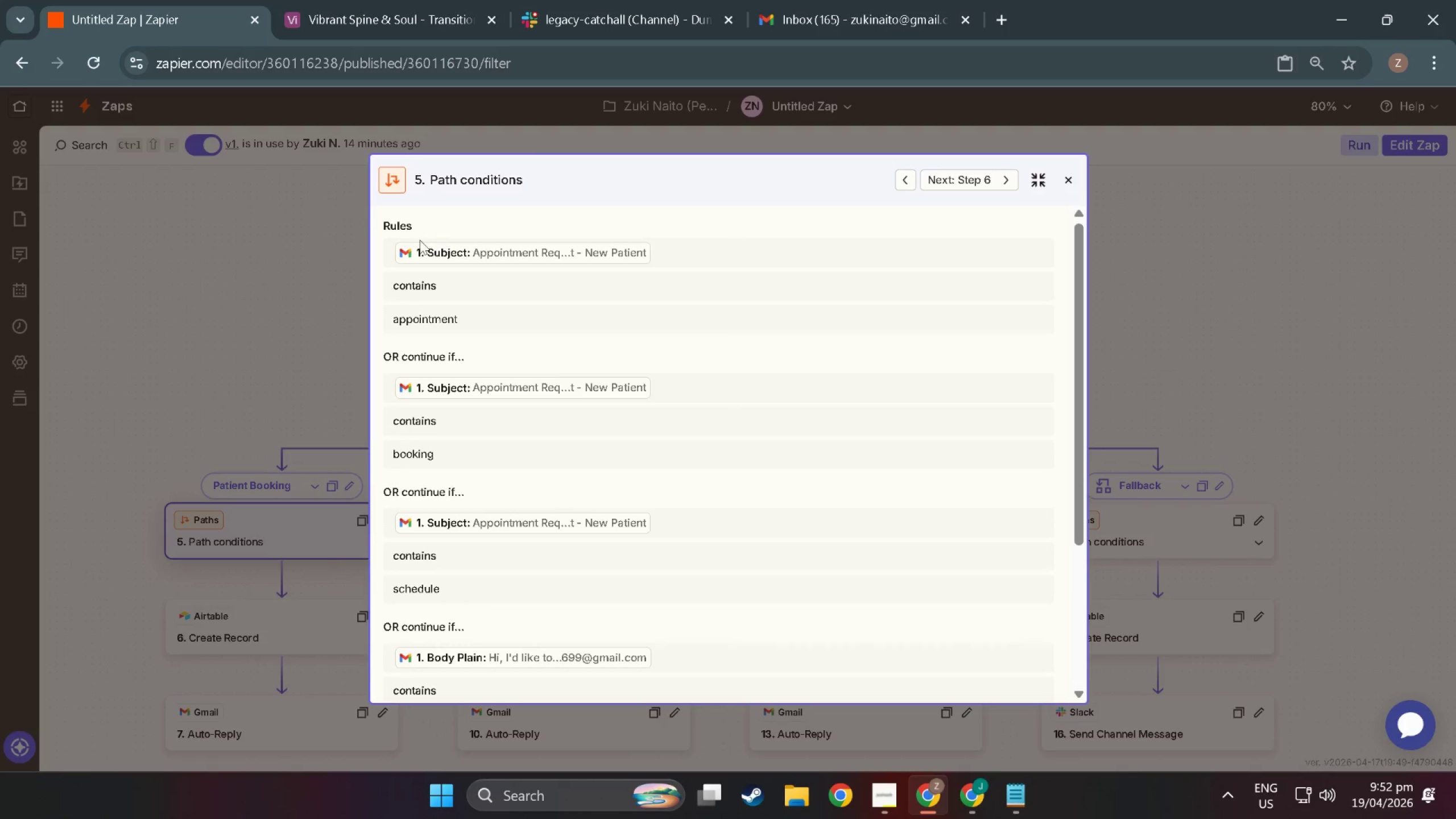 
key(Meta+MetaLeft)
 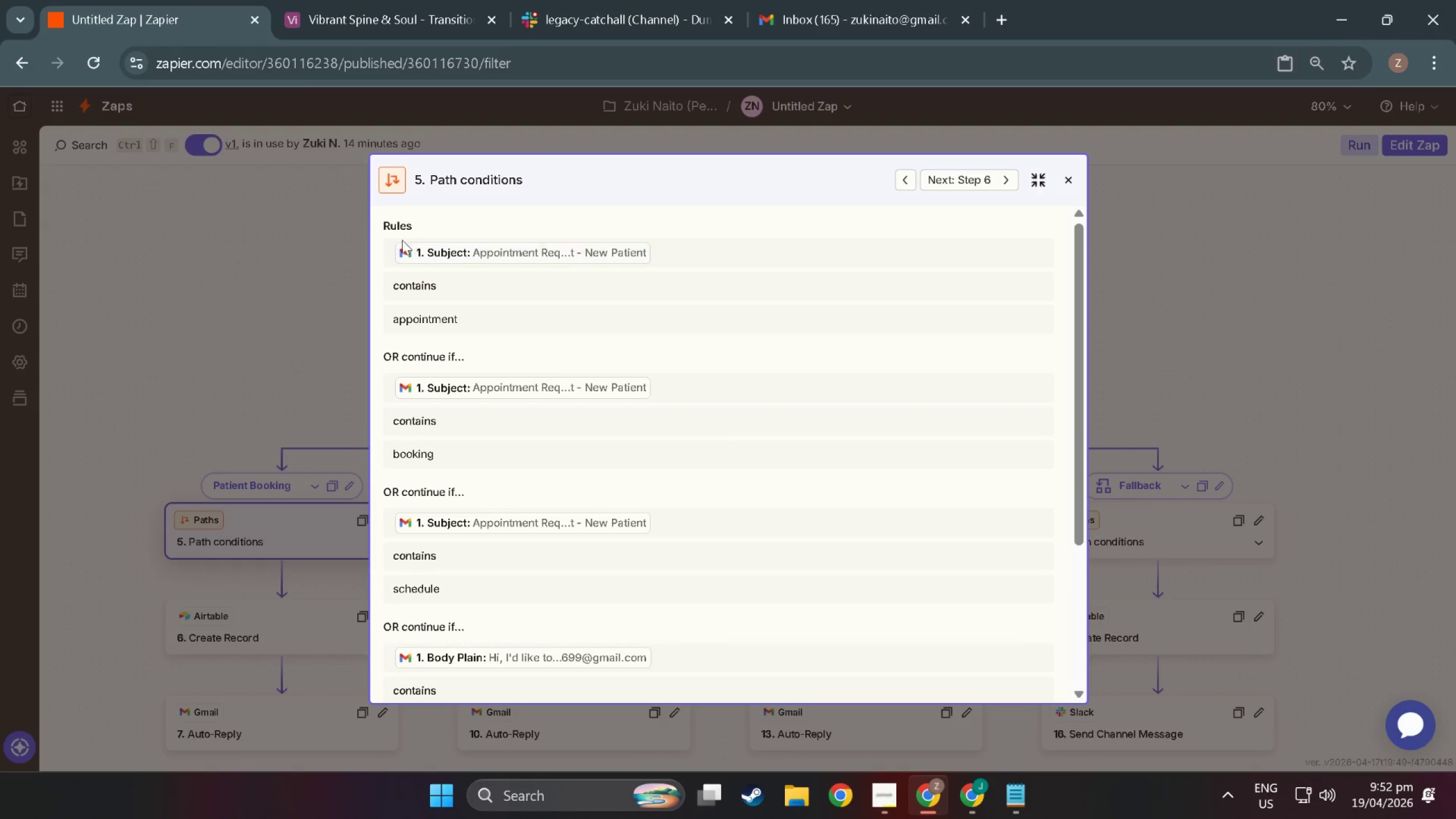 
key(Meta+Shift+ShiftLeft)
 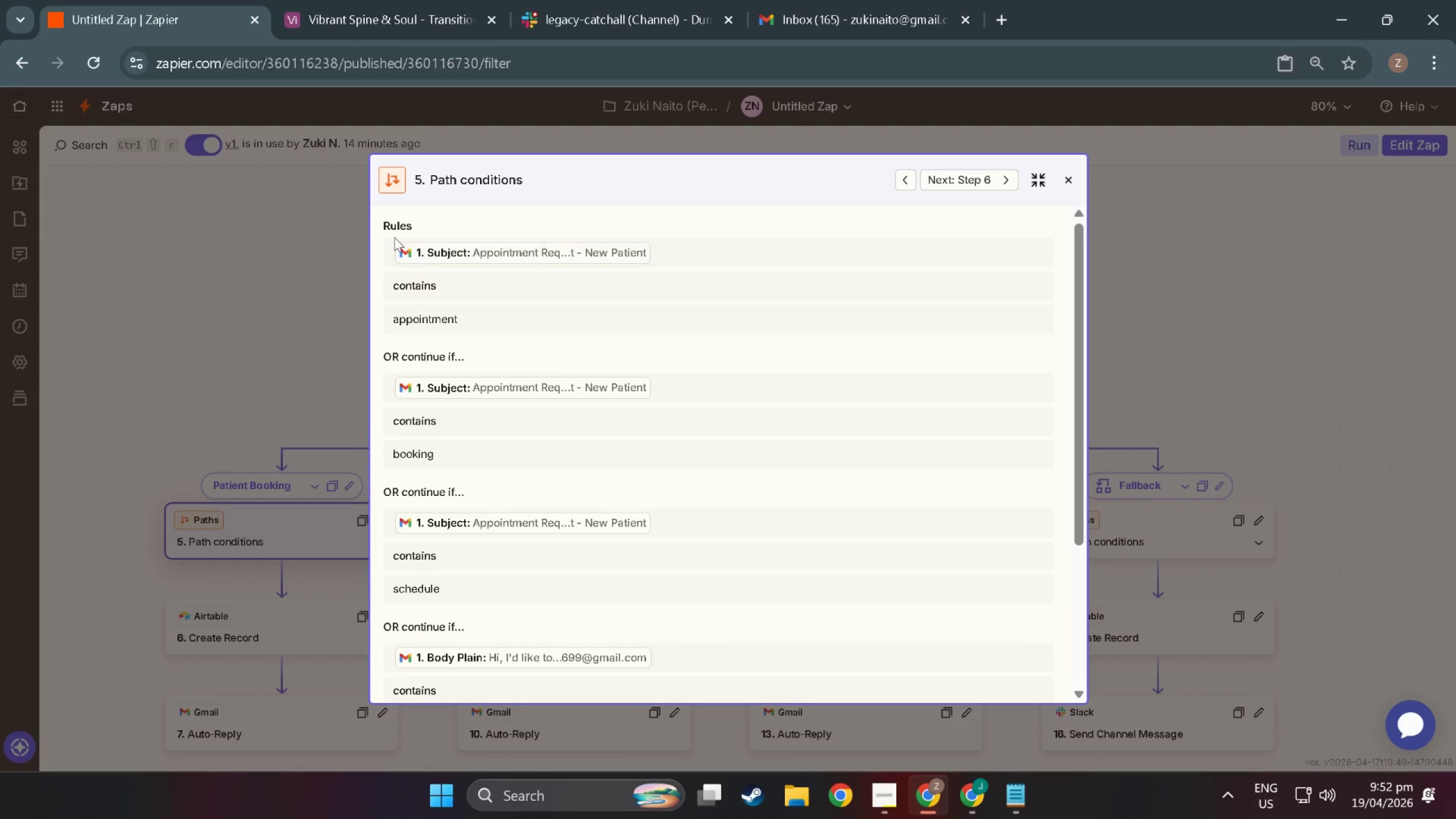 
key(Meta+Shift+S)
 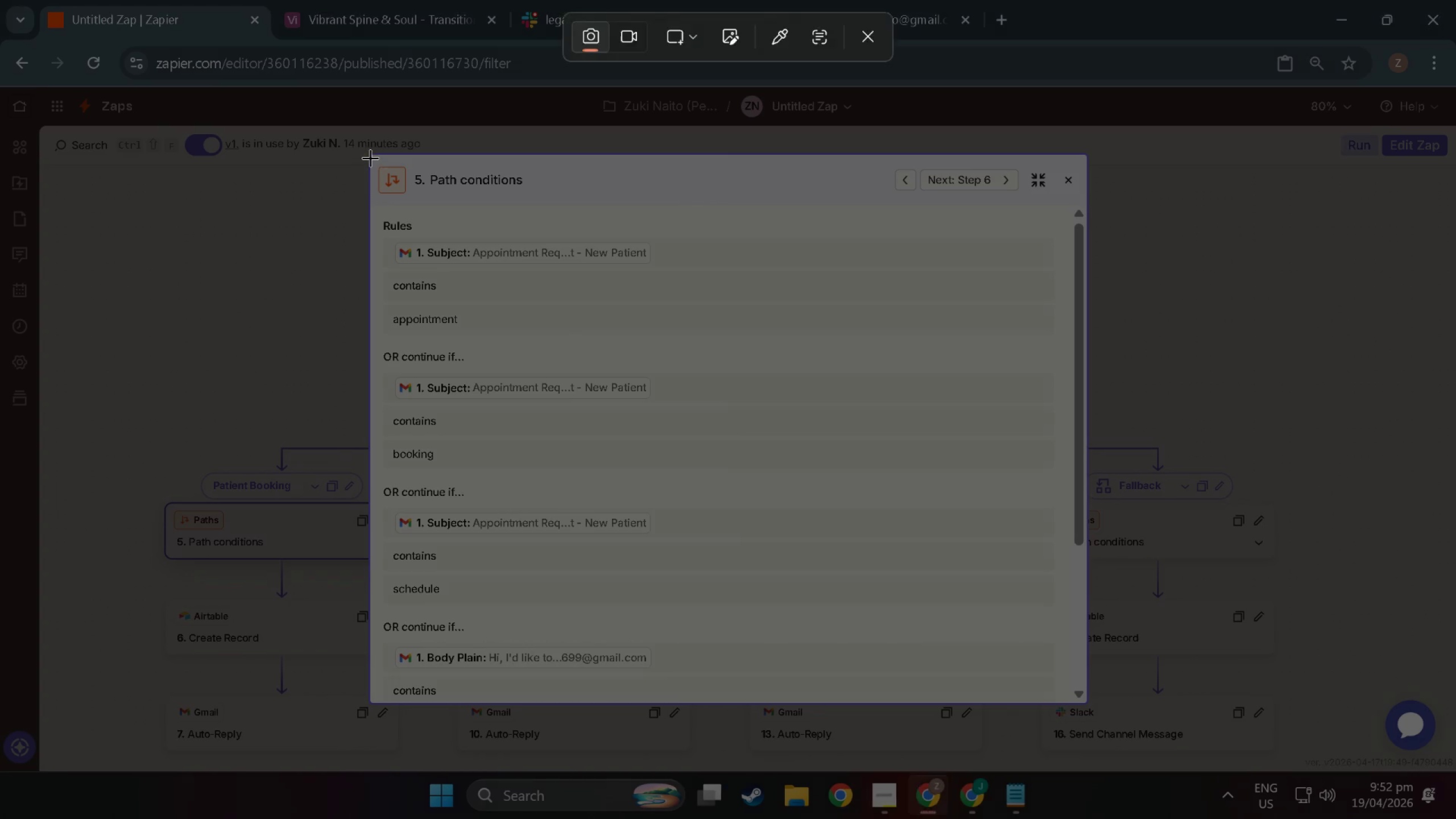 
left_click_drag(start_coordinate=[370, 158], to_coordinate=[1082, 698])
 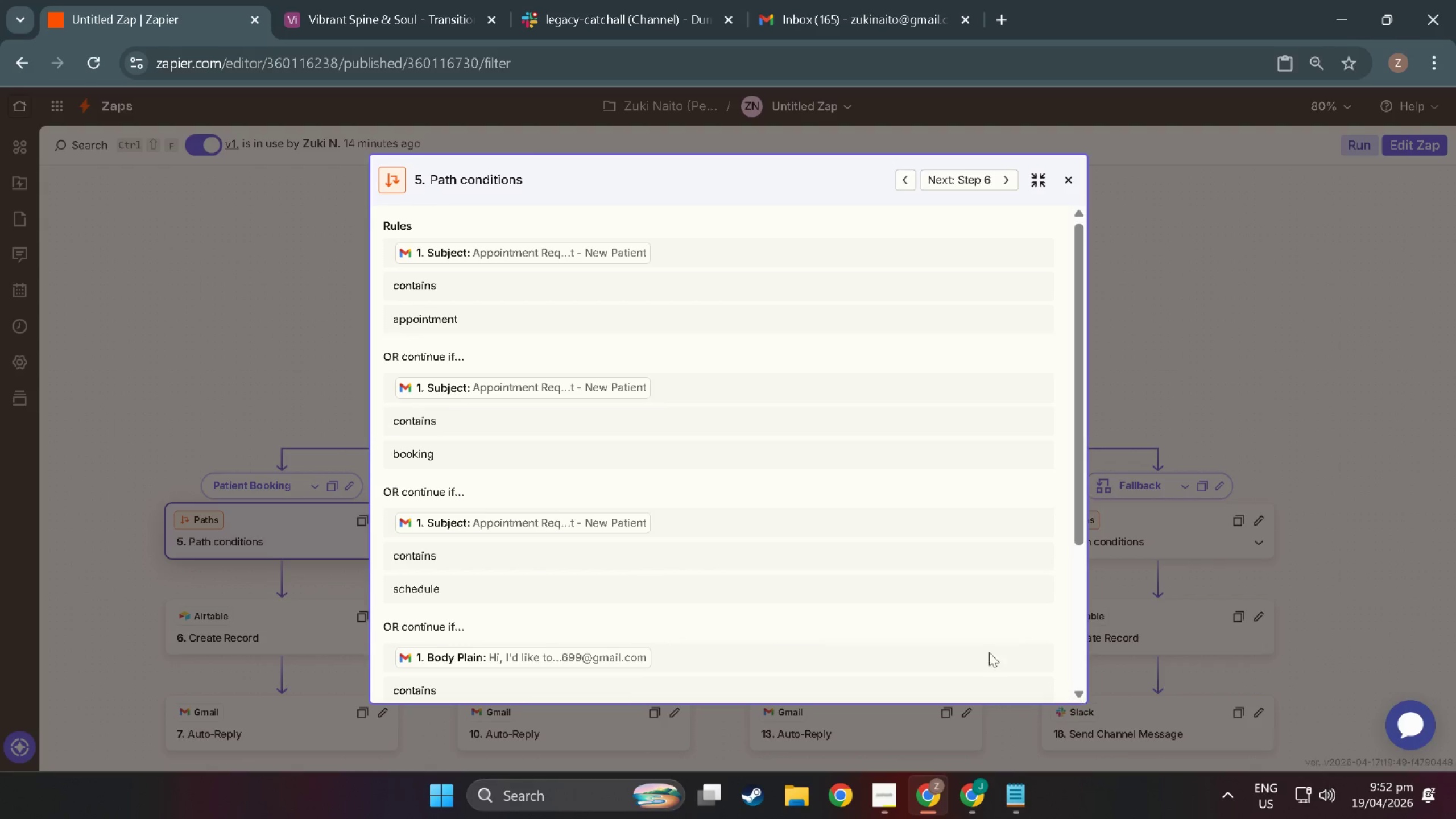 
key(Alt+Tab)
 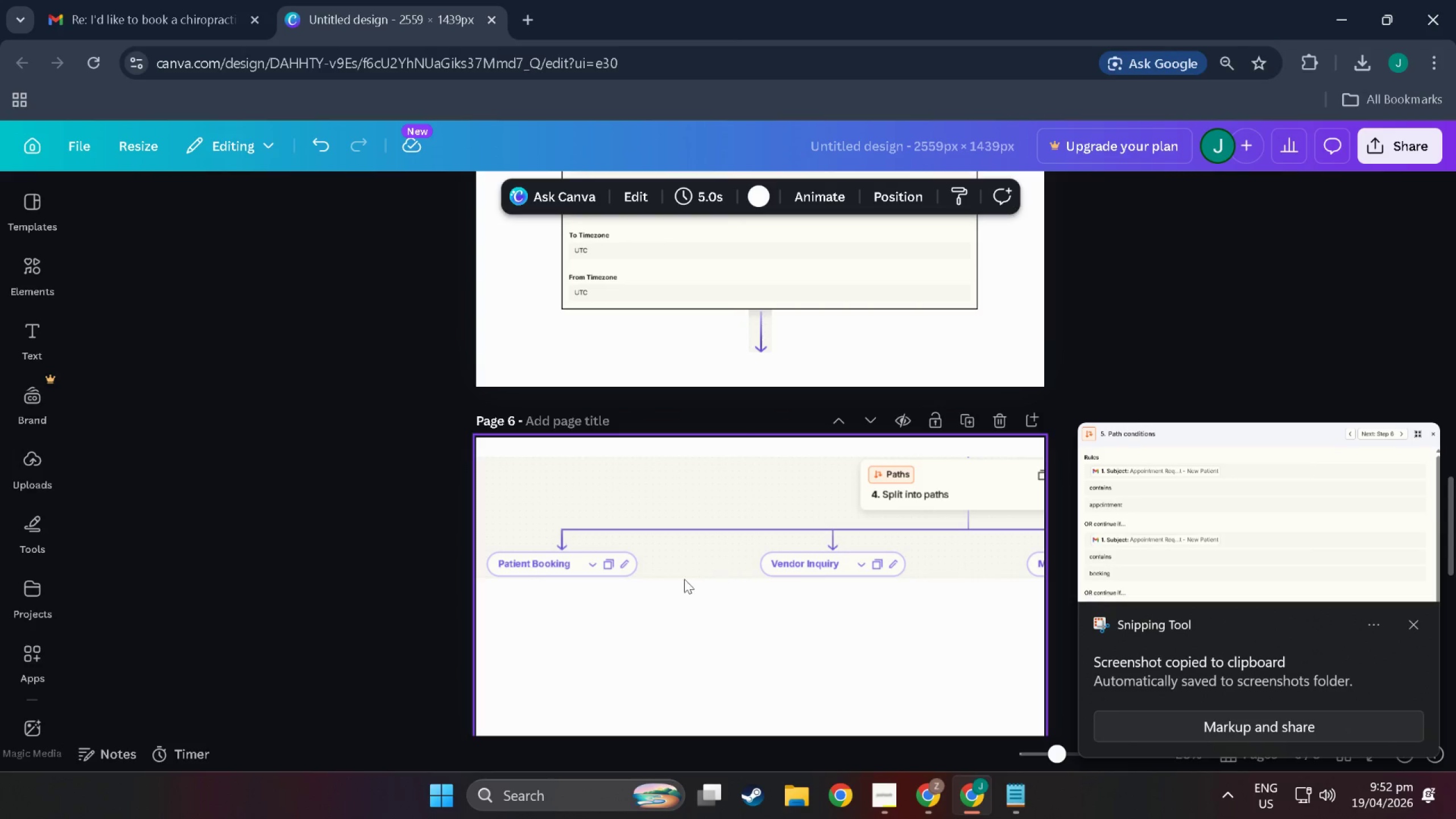 
left_click([571, 626])
 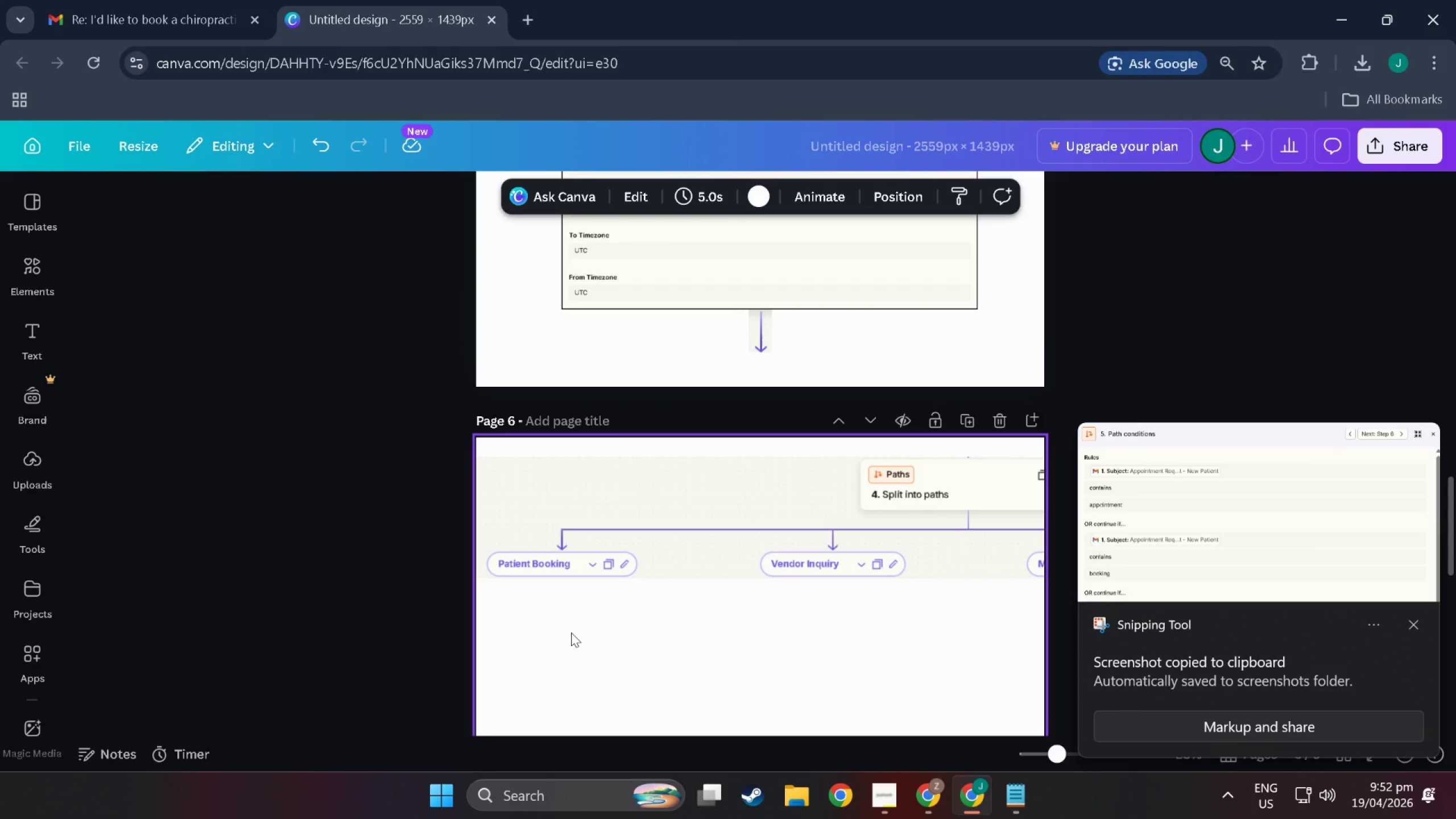 
key(Control+V)
 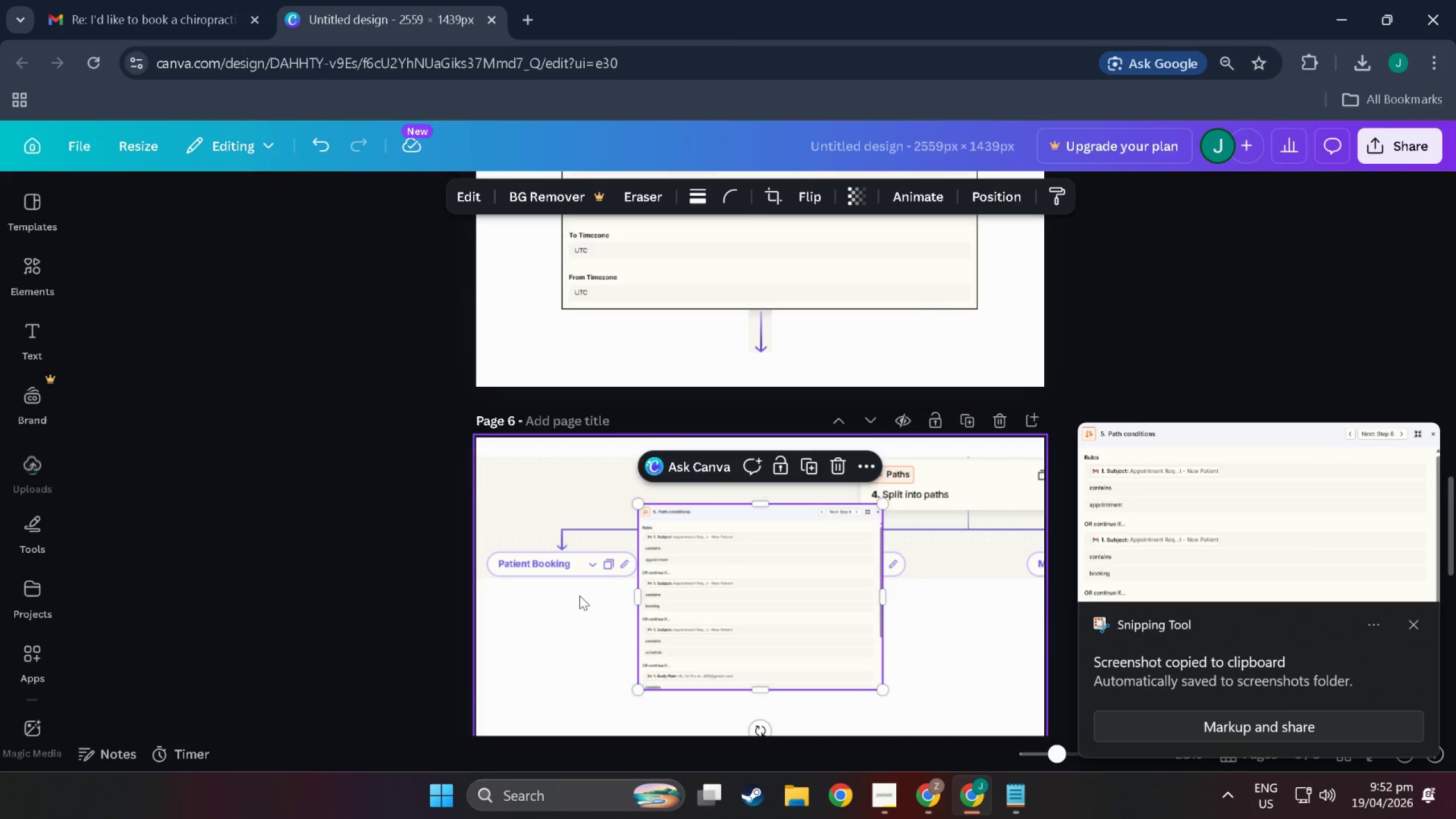 
scroll: coordinate [580, 595], scroll_direction: down, amount: 4.0
 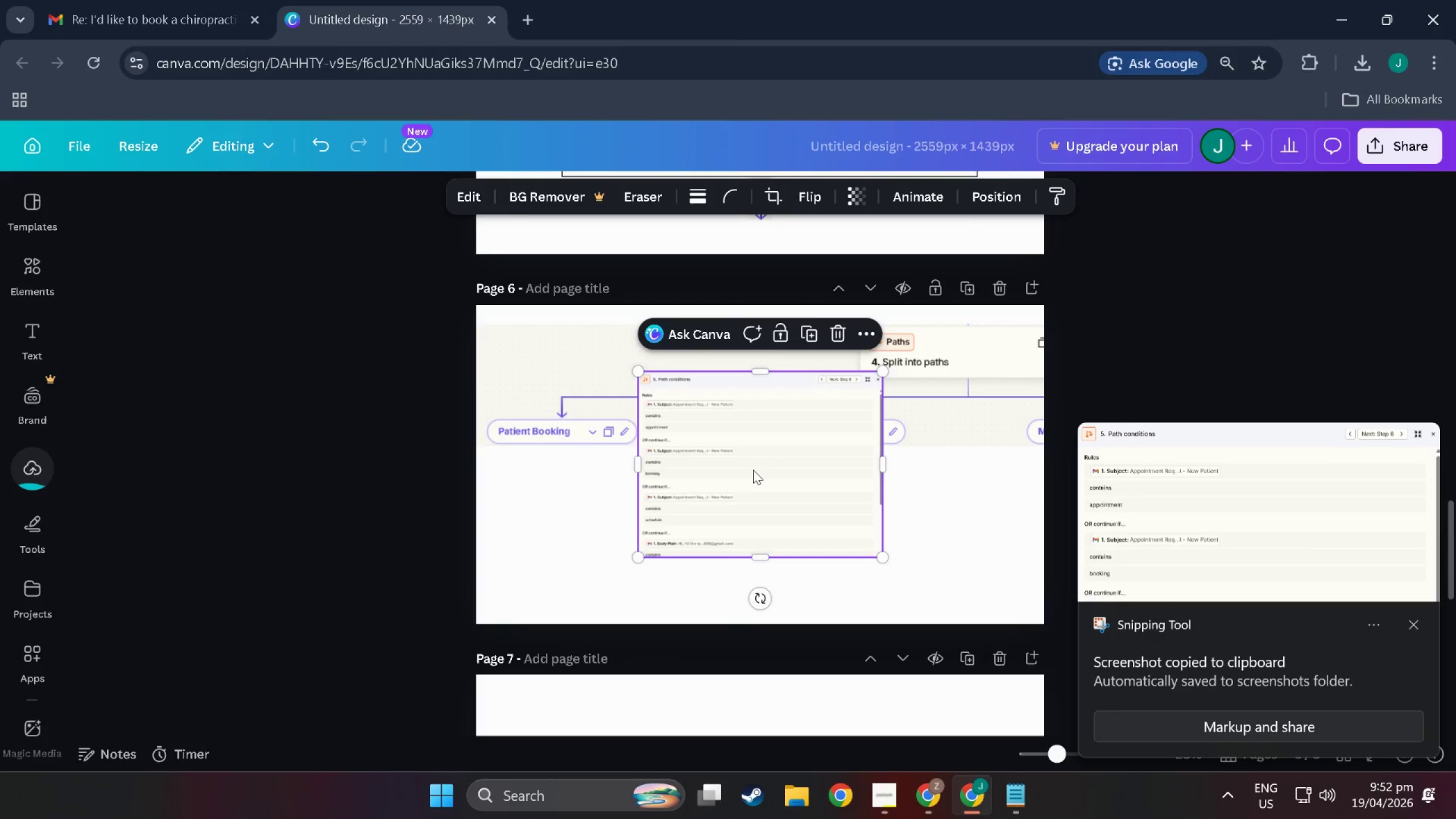 
left_click_drag(start_coordinate=[753, 470], to_coordinate=[602, 545])
 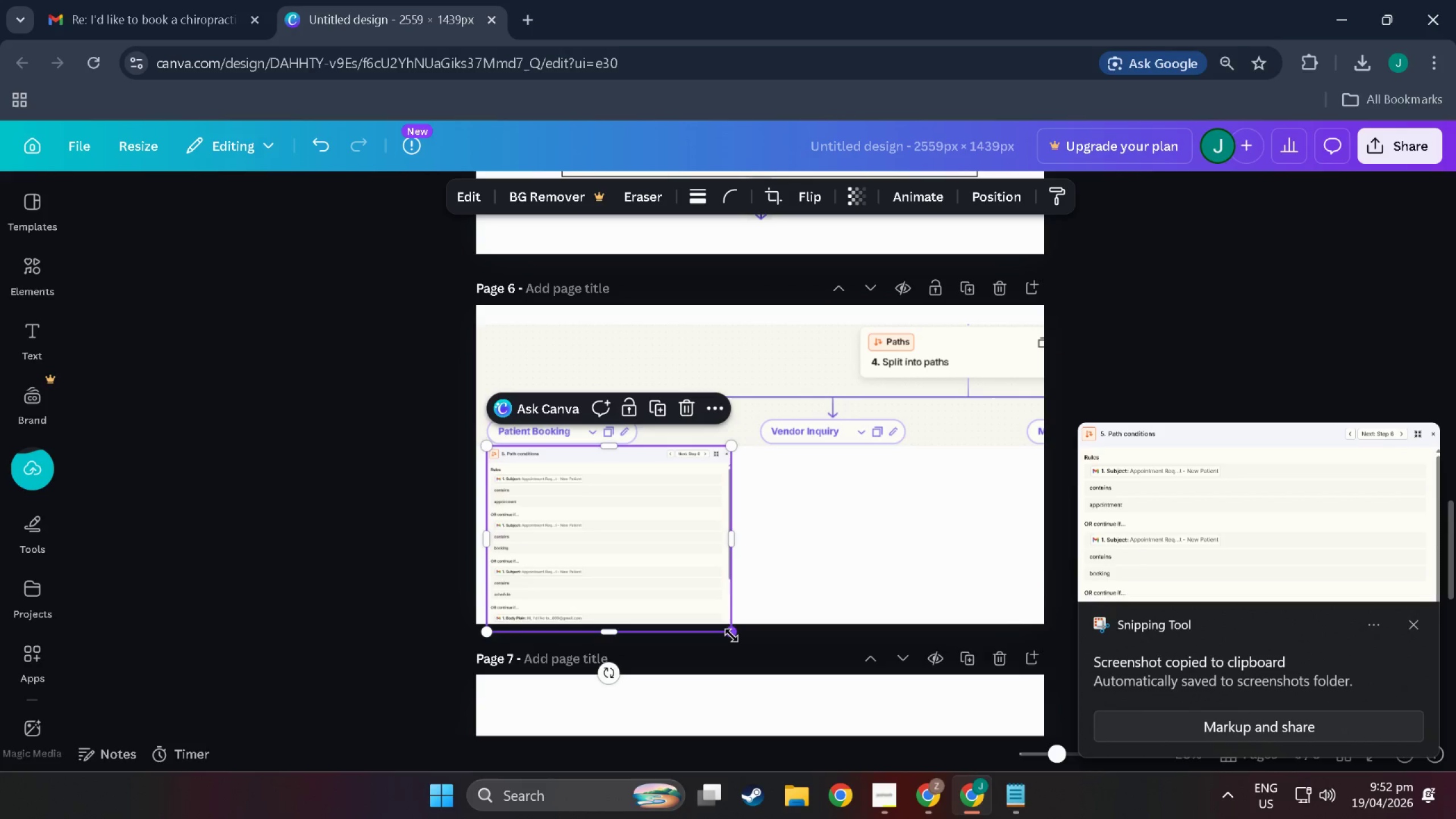 
left_click_drag(start_coordinate=[731, 635], to_coordinate=[668, 607])
 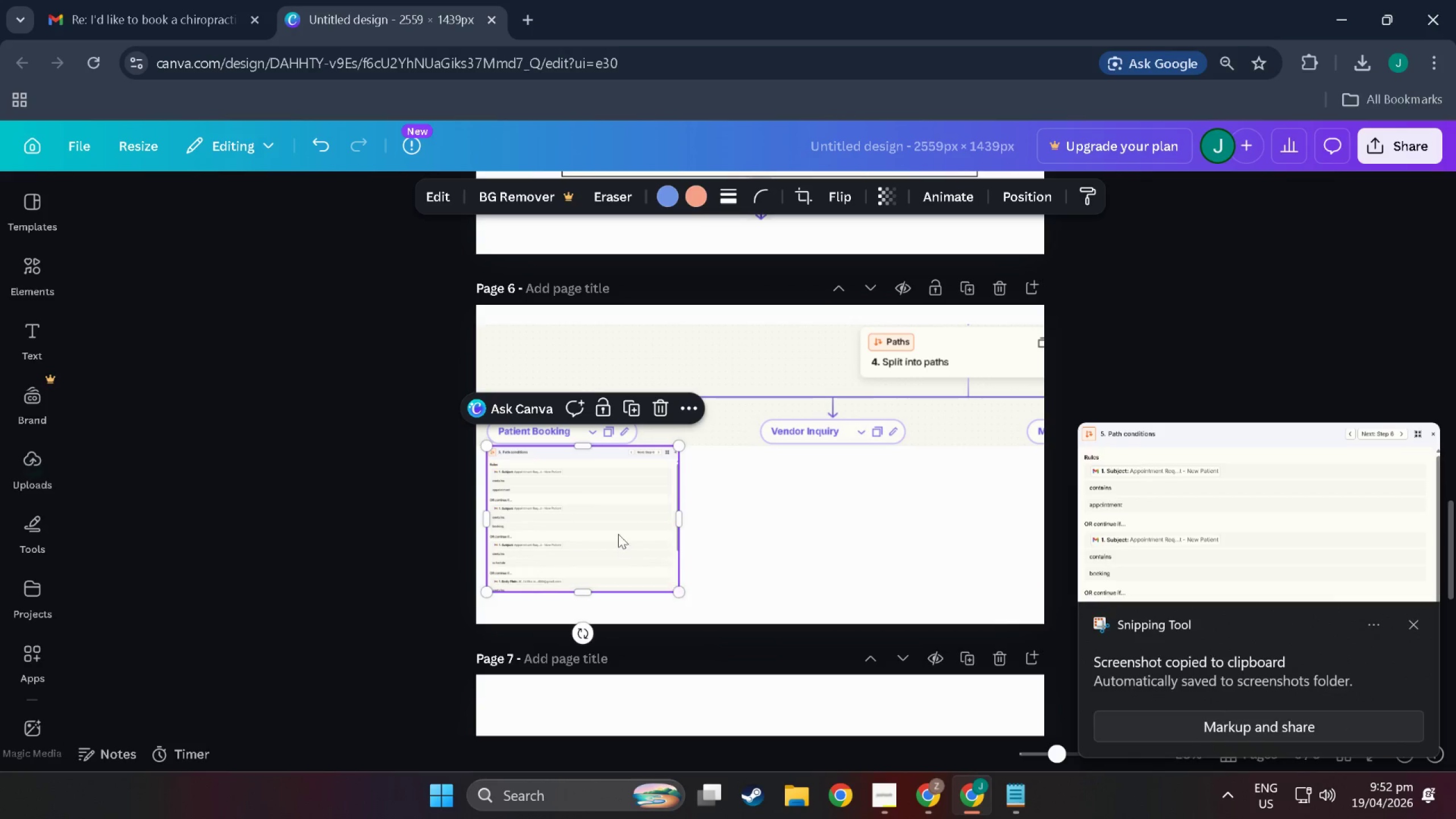 
left_click_drag(start_coordinate=[615, 532], to_coordinate=[610, 539])
 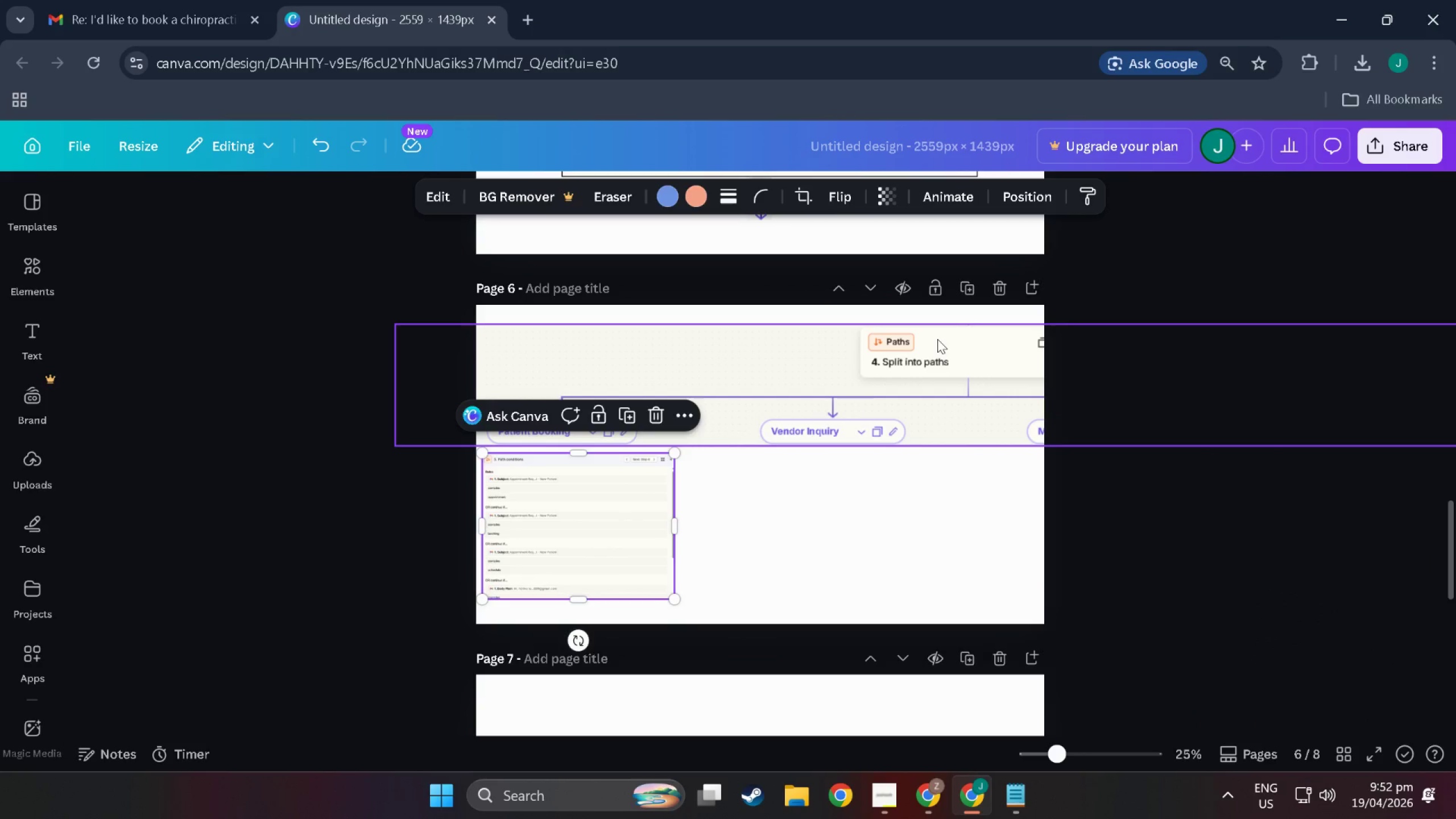 
left_click_drag(start_coordinate=[937, 339], to_coordinate=[938, 321])
 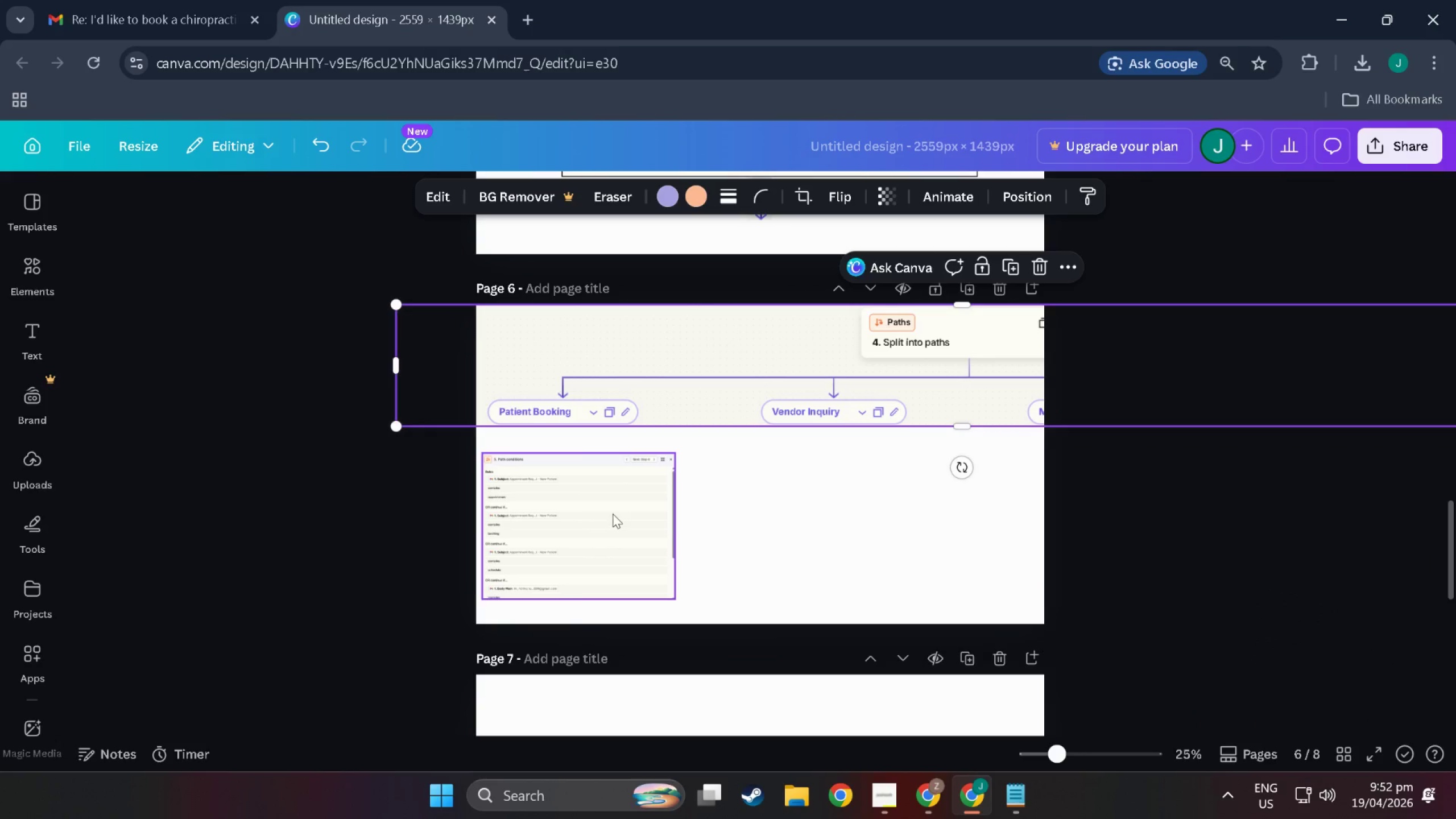 
left_click_drag(start_coordinate=[606, 512], to_coordinate=[606, 489])
 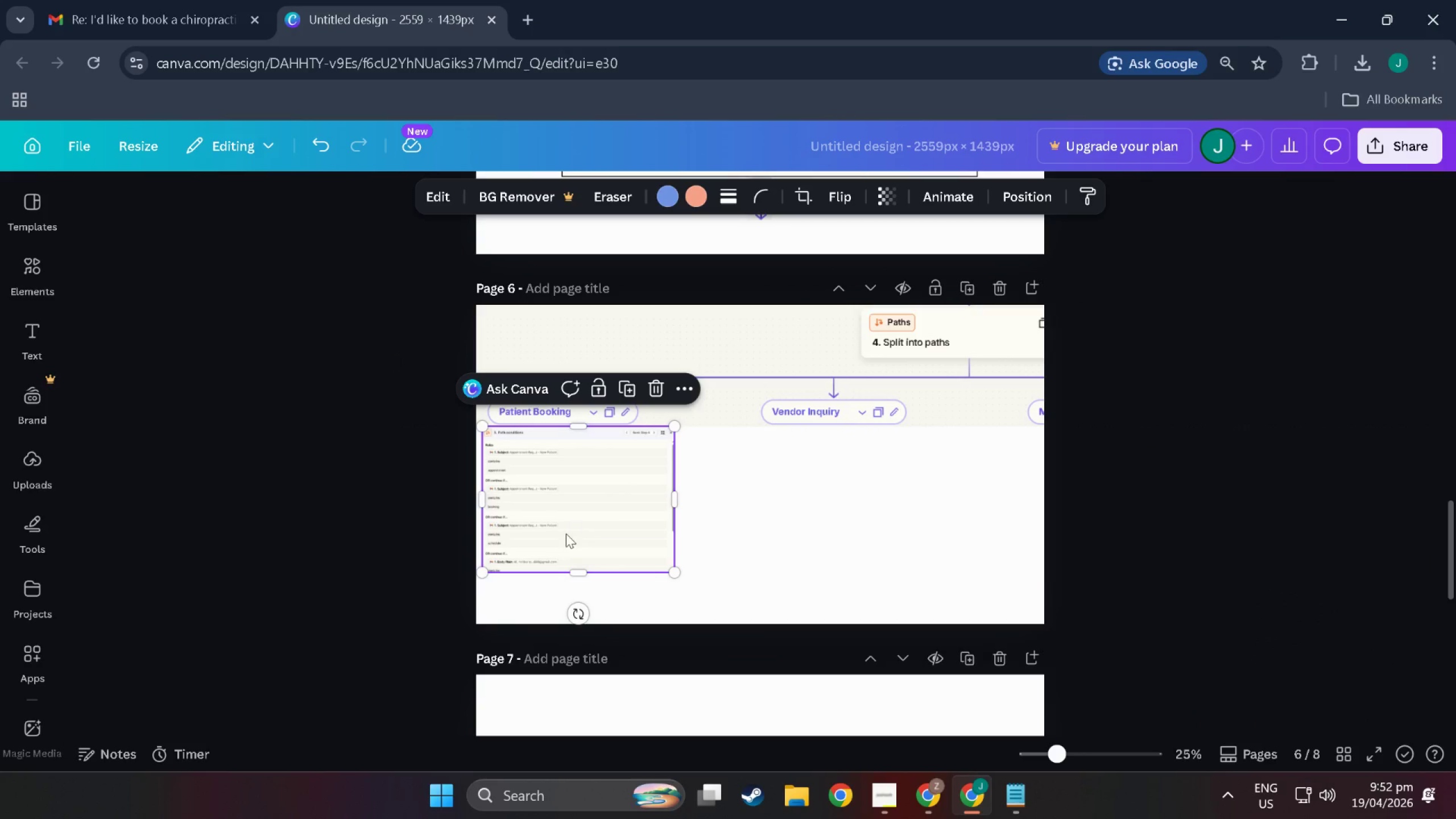 
hold_key(key=ControlLeft, duration=0.69)
scroll: coordinate [489, 579], scroll_direction: up, amount: 4.0
 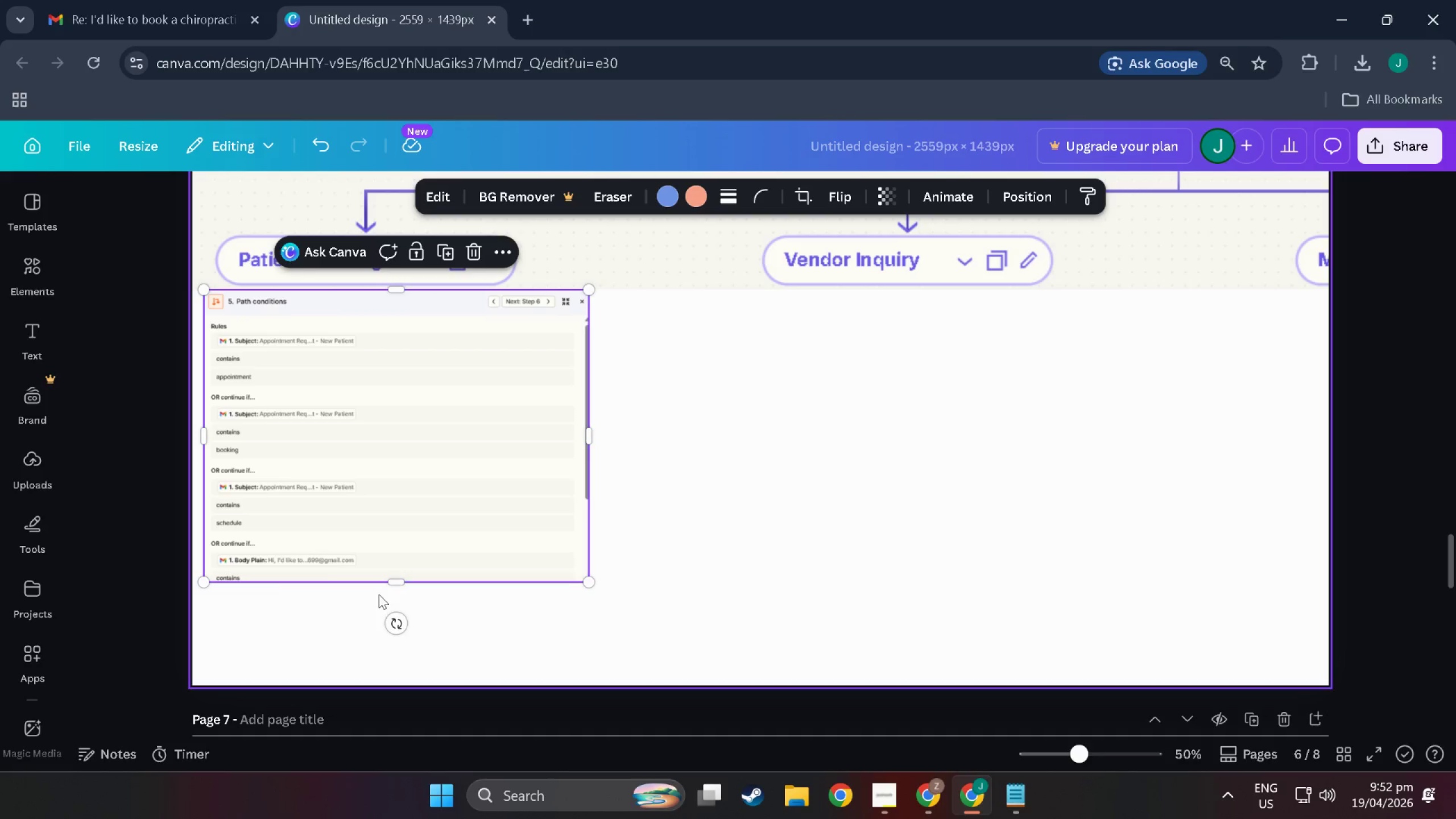 
hold_key(key=ControlLeft, duration=0.38)
scroll: coordinate [266, 577], scroll_direction: up, amount: 2.0
 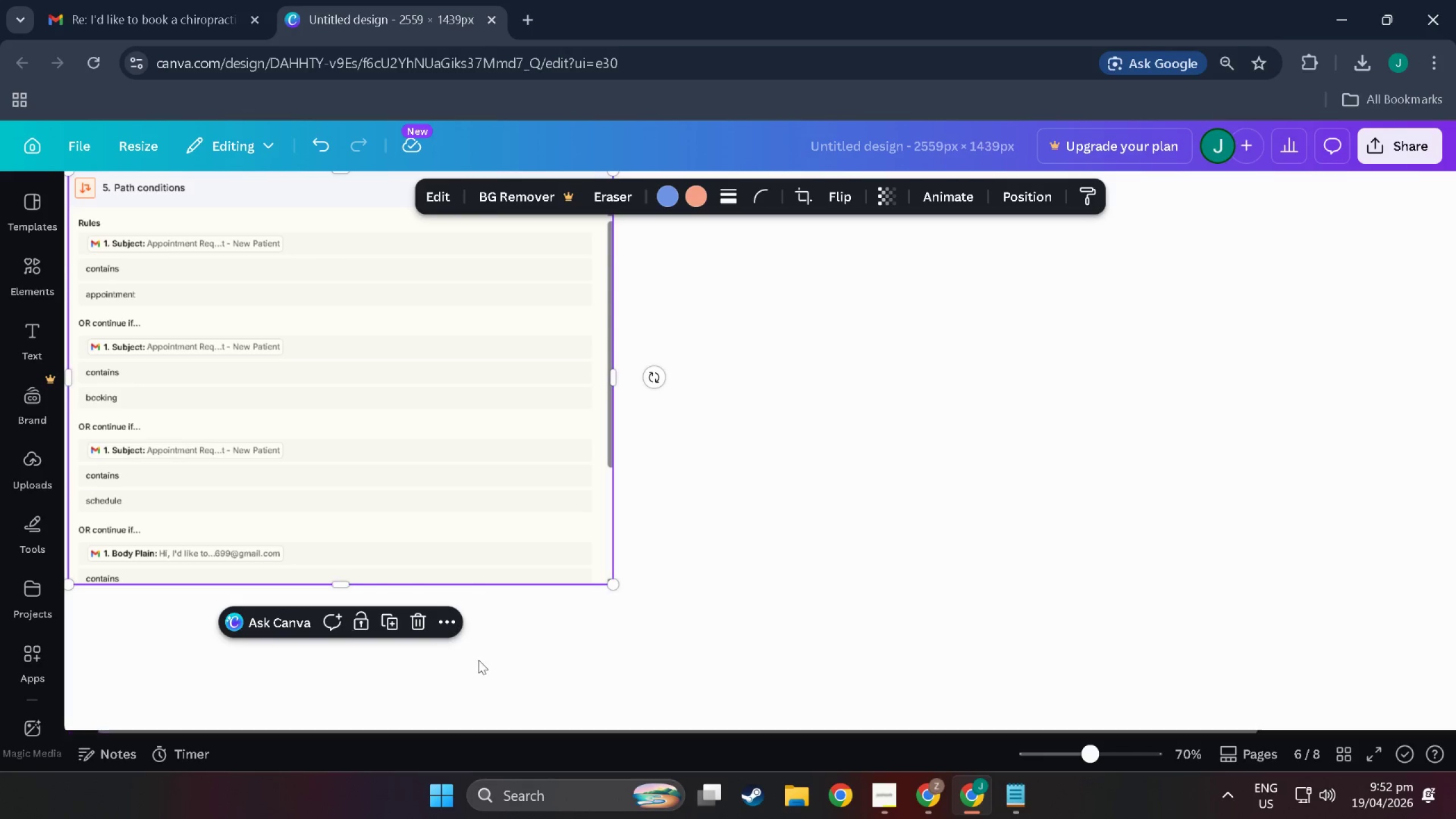 
key(Alt+AltLeft)
 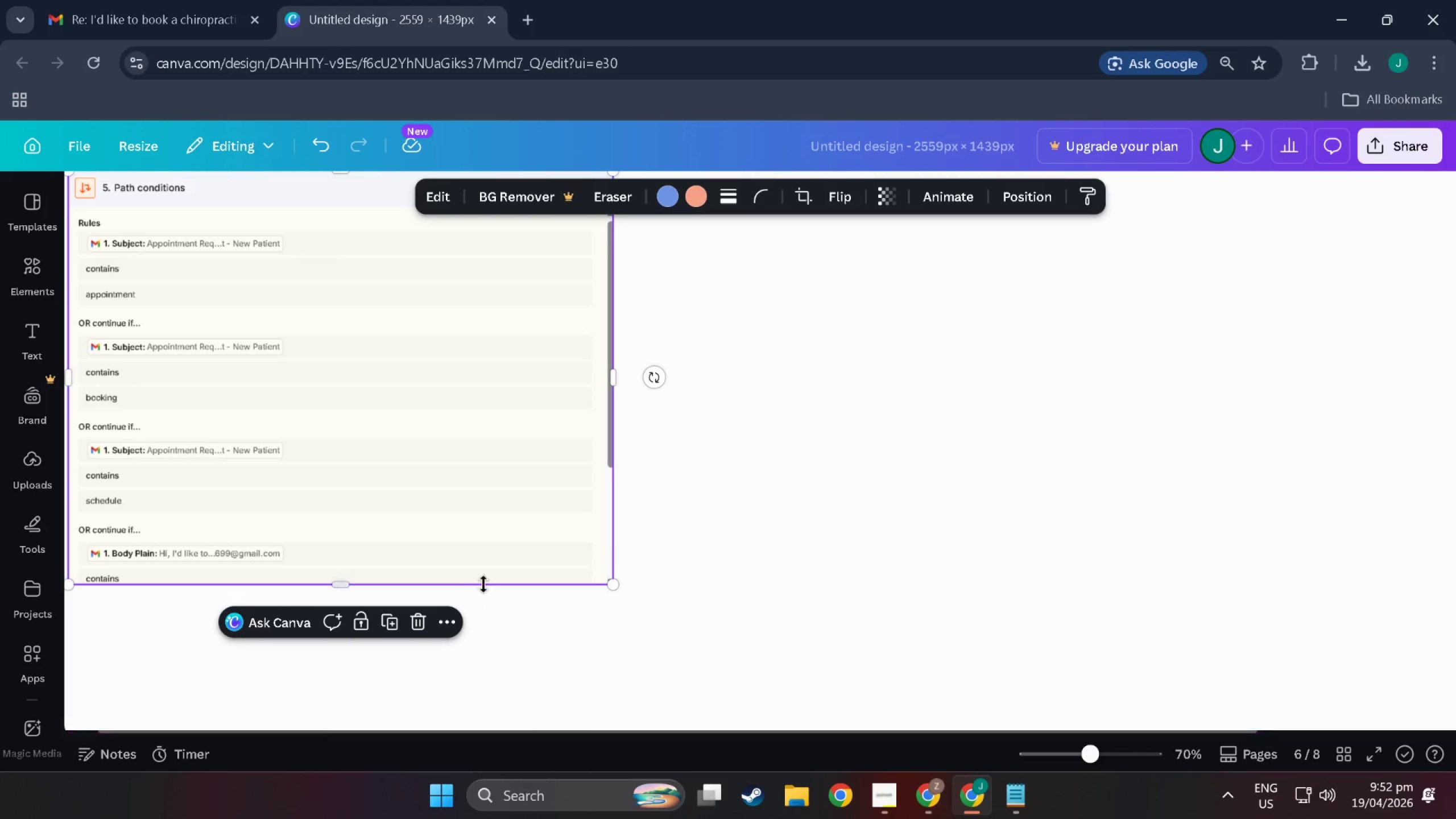 
key(Alt+Tab)
 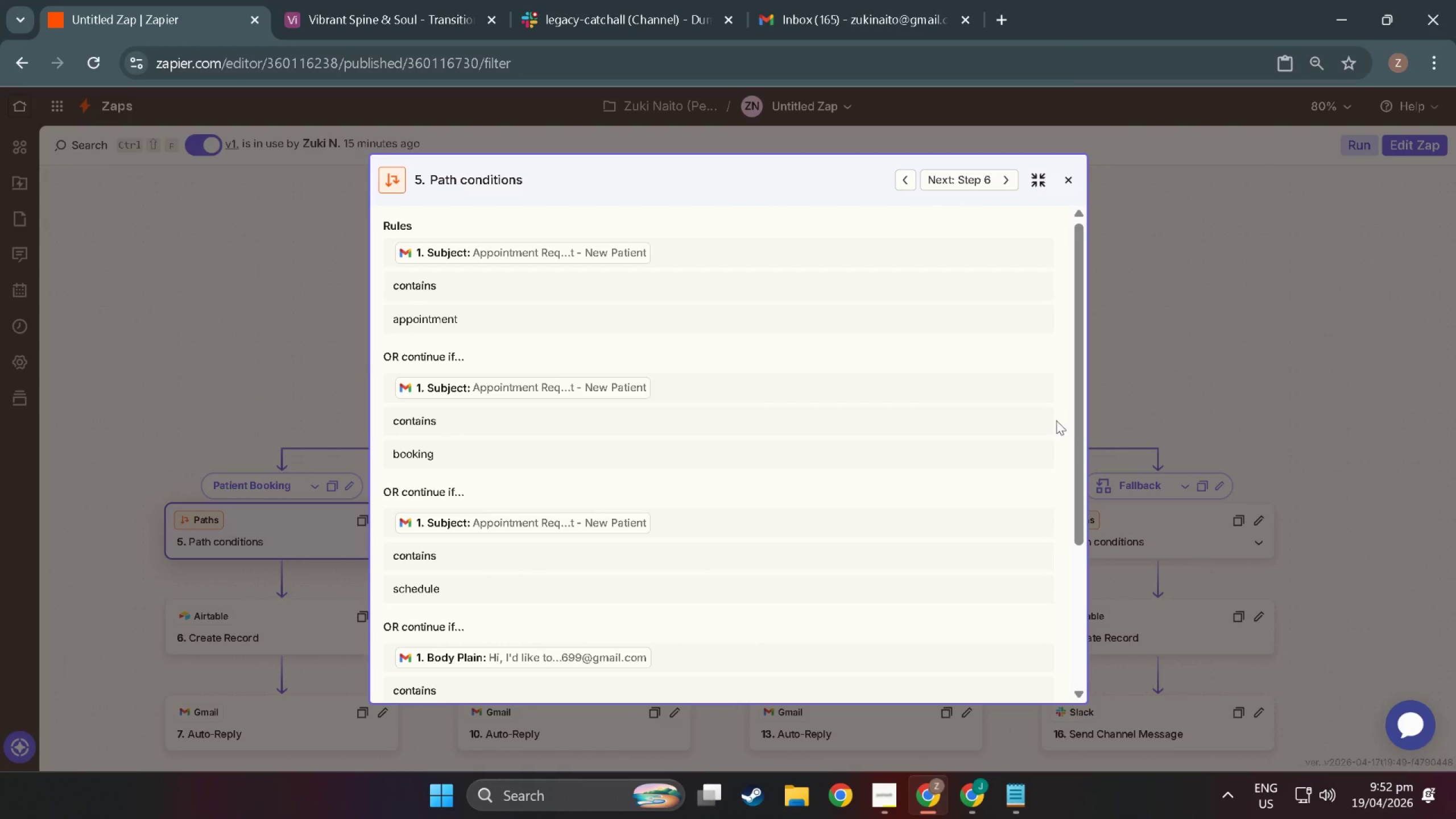 
left_click_drag(start_coordinate=[1076, 440], to_coordinate=[1059, 673])
 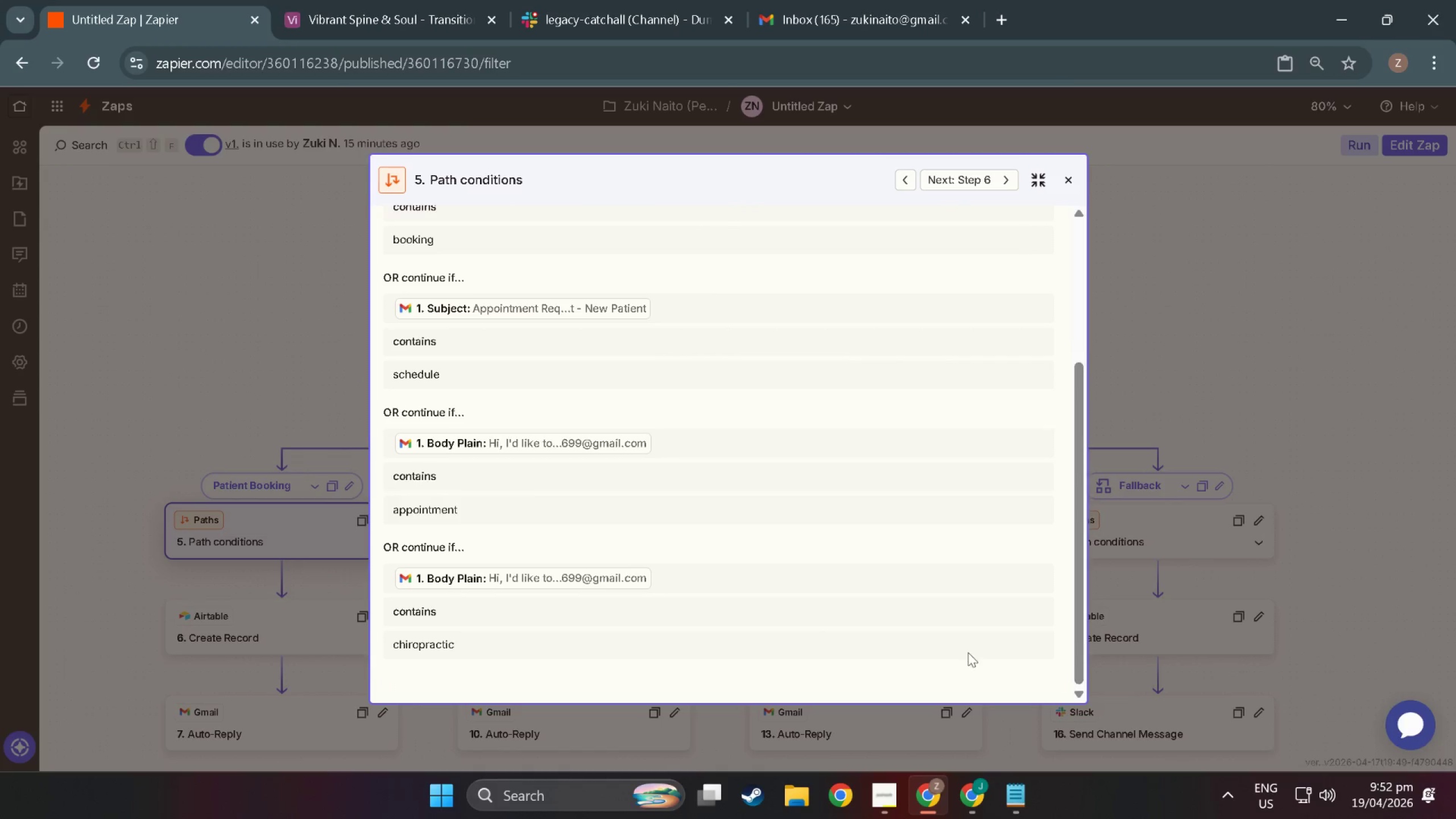 
key(Meta+MetaLeft)
 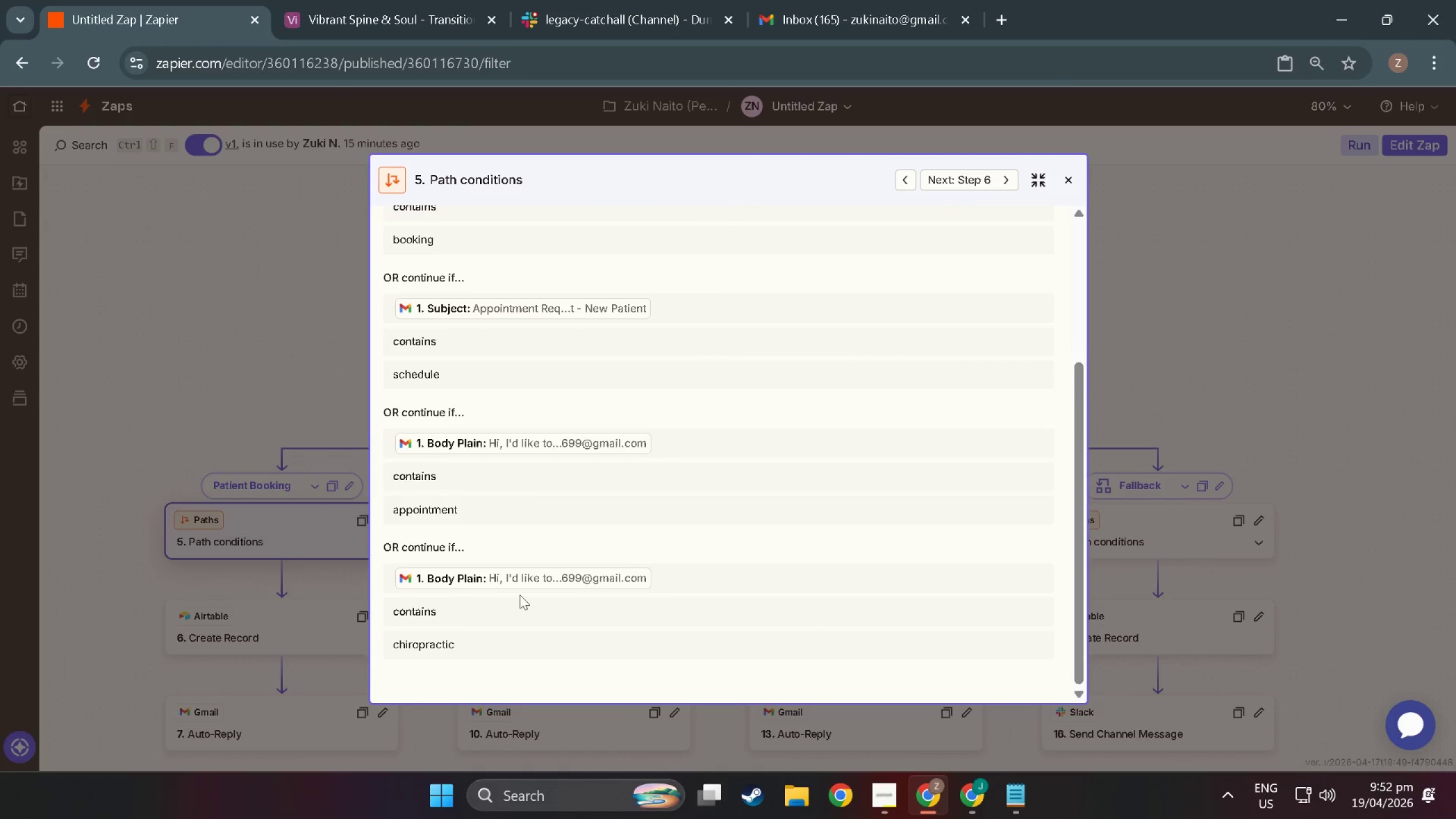 
key(Meta+Shift+ShiftLeft)
 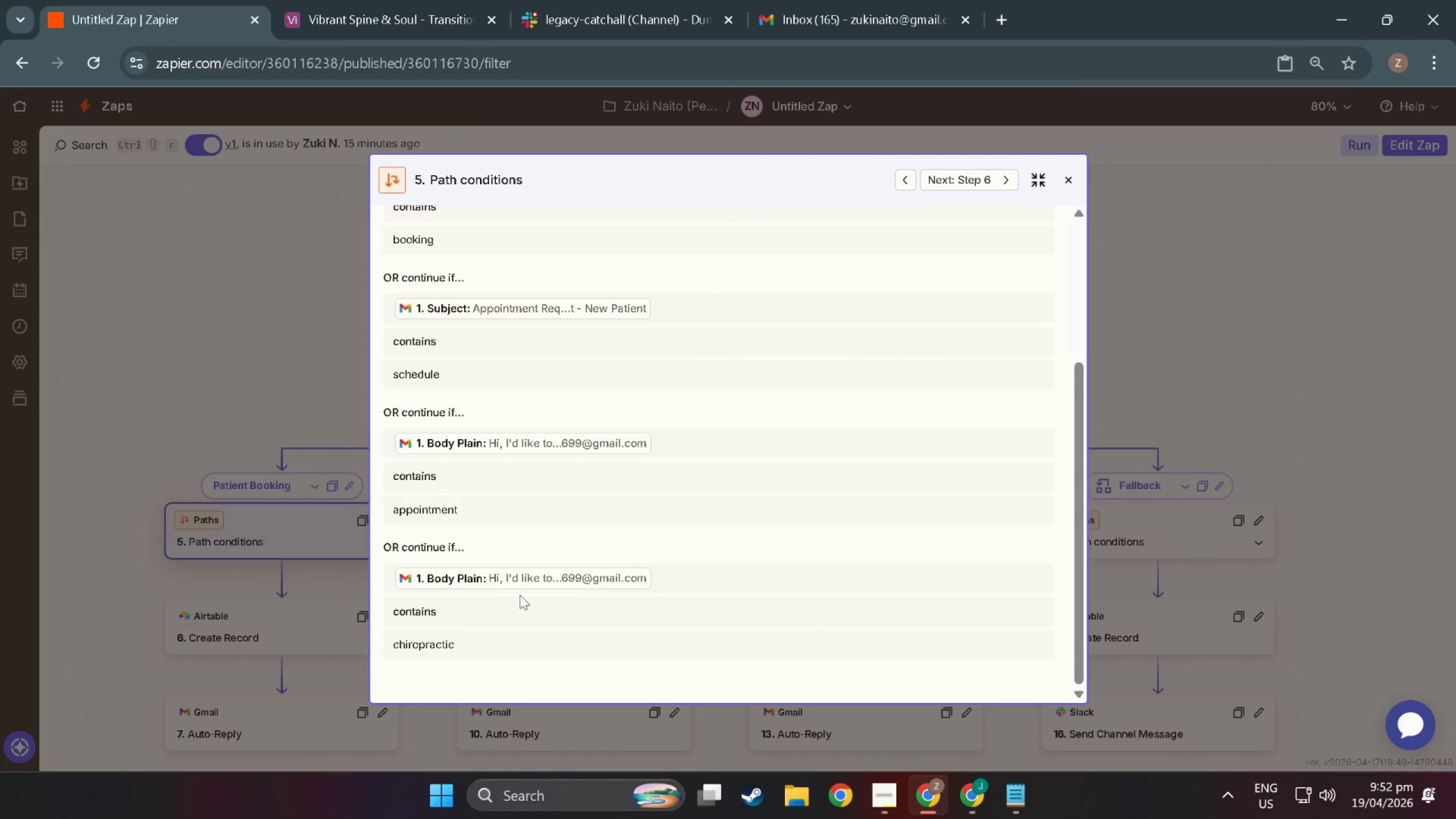 
key(Meta+Shift+S)
 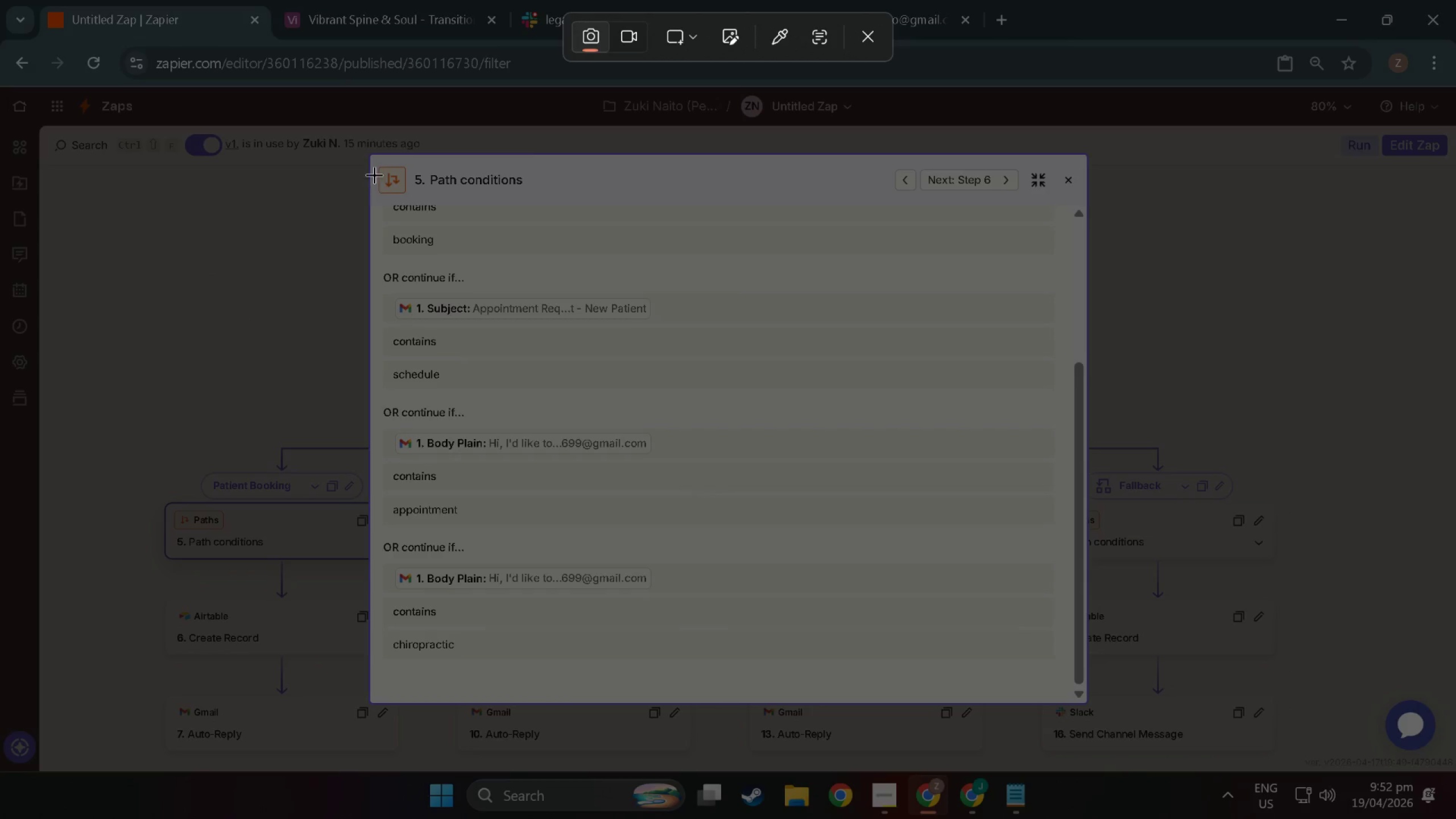 
left_click_drag(start_coordinate=[370, 153], to_coordinate=[1085, 699])
 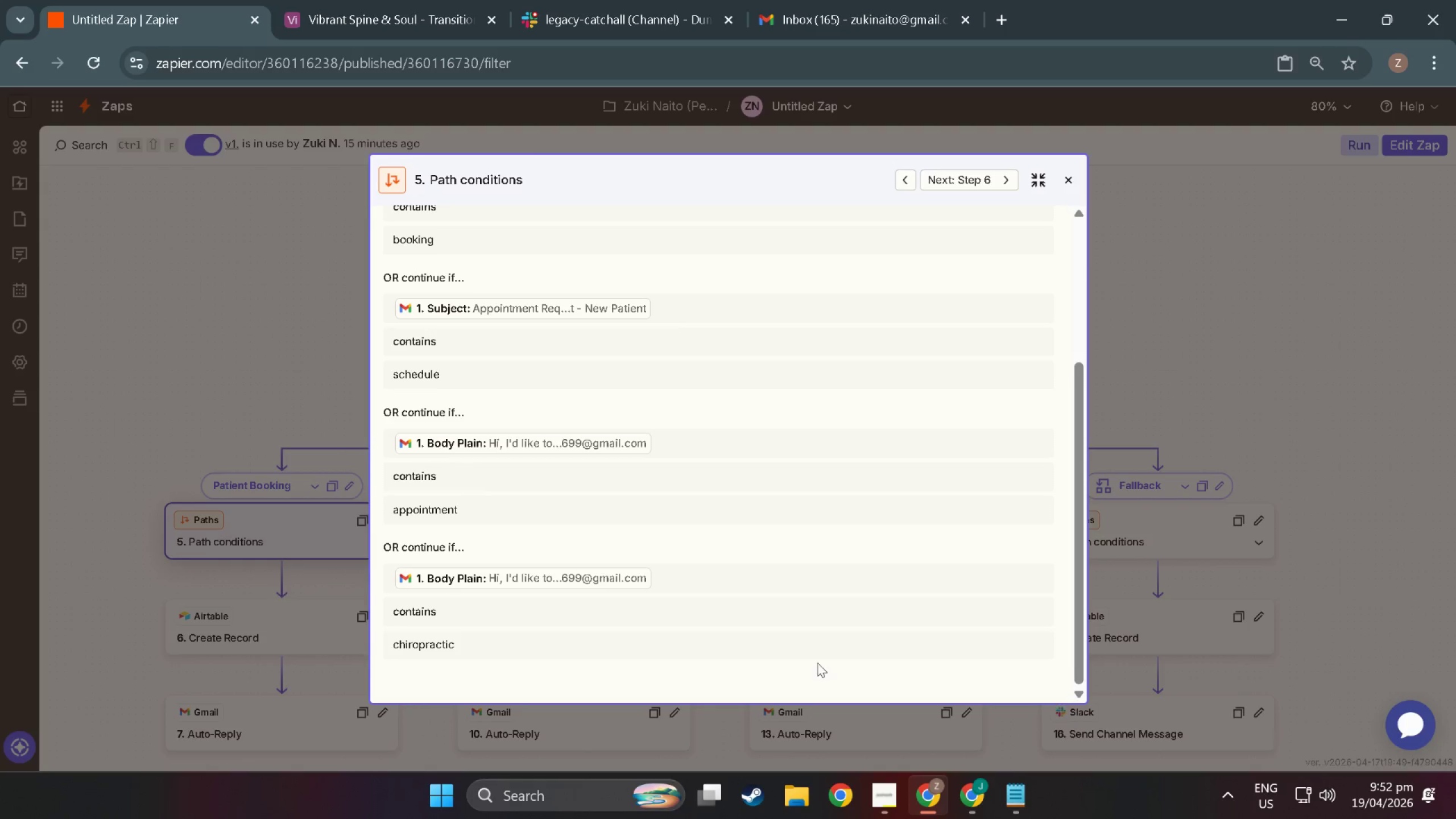 
key(Alt+Tab)
 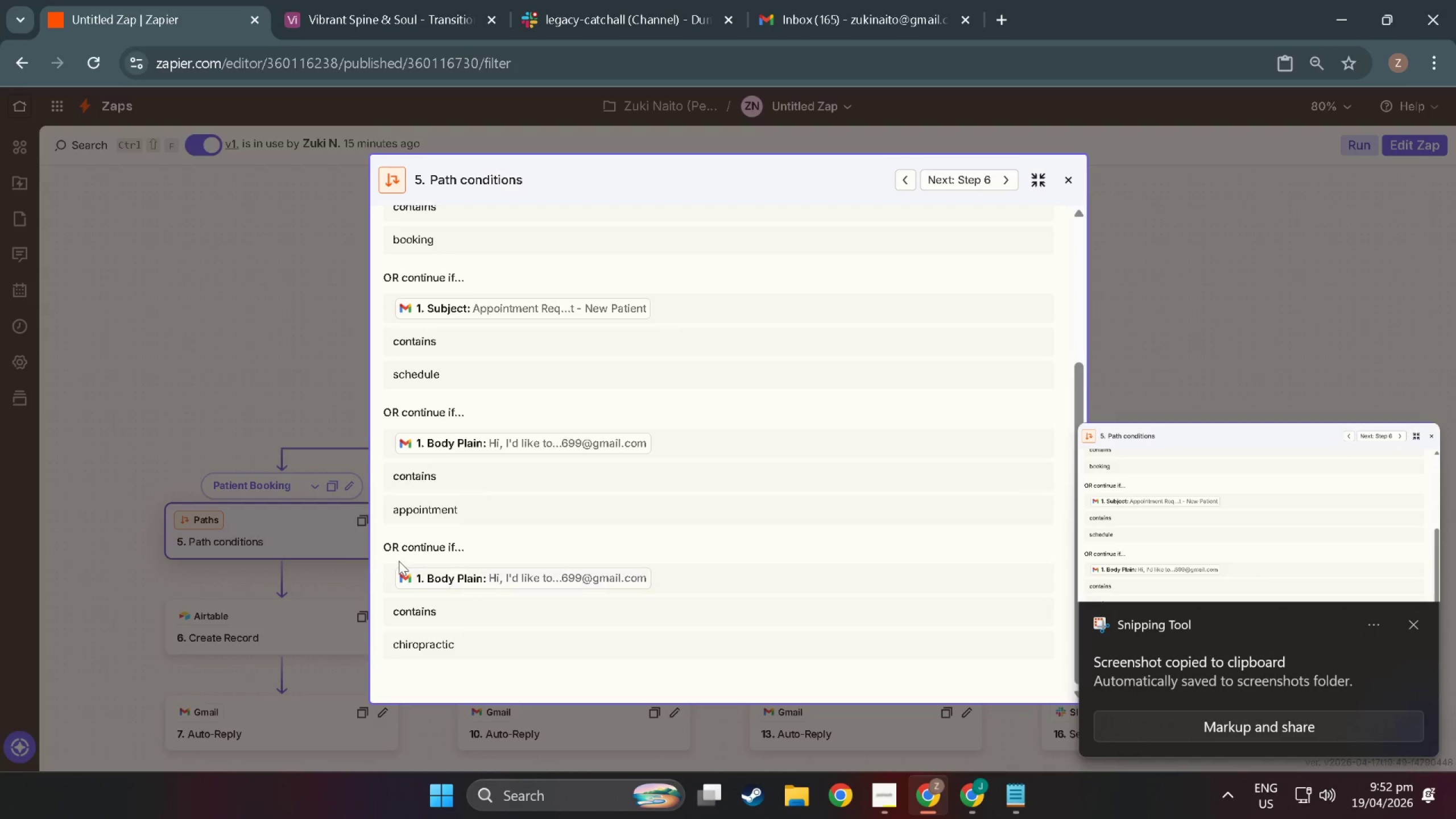 
key(Alt+Tab)